 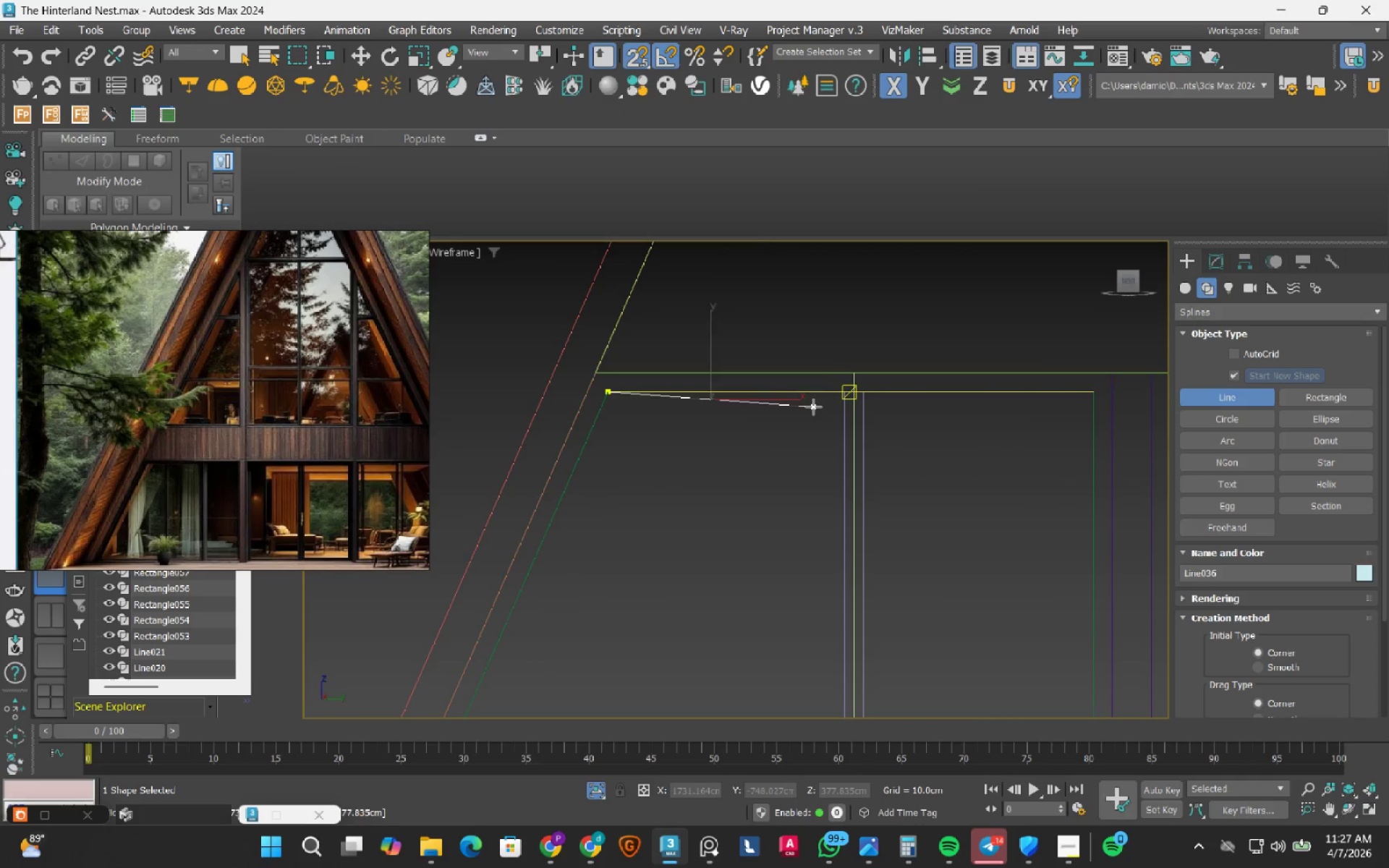 
left_click([824, 391])
 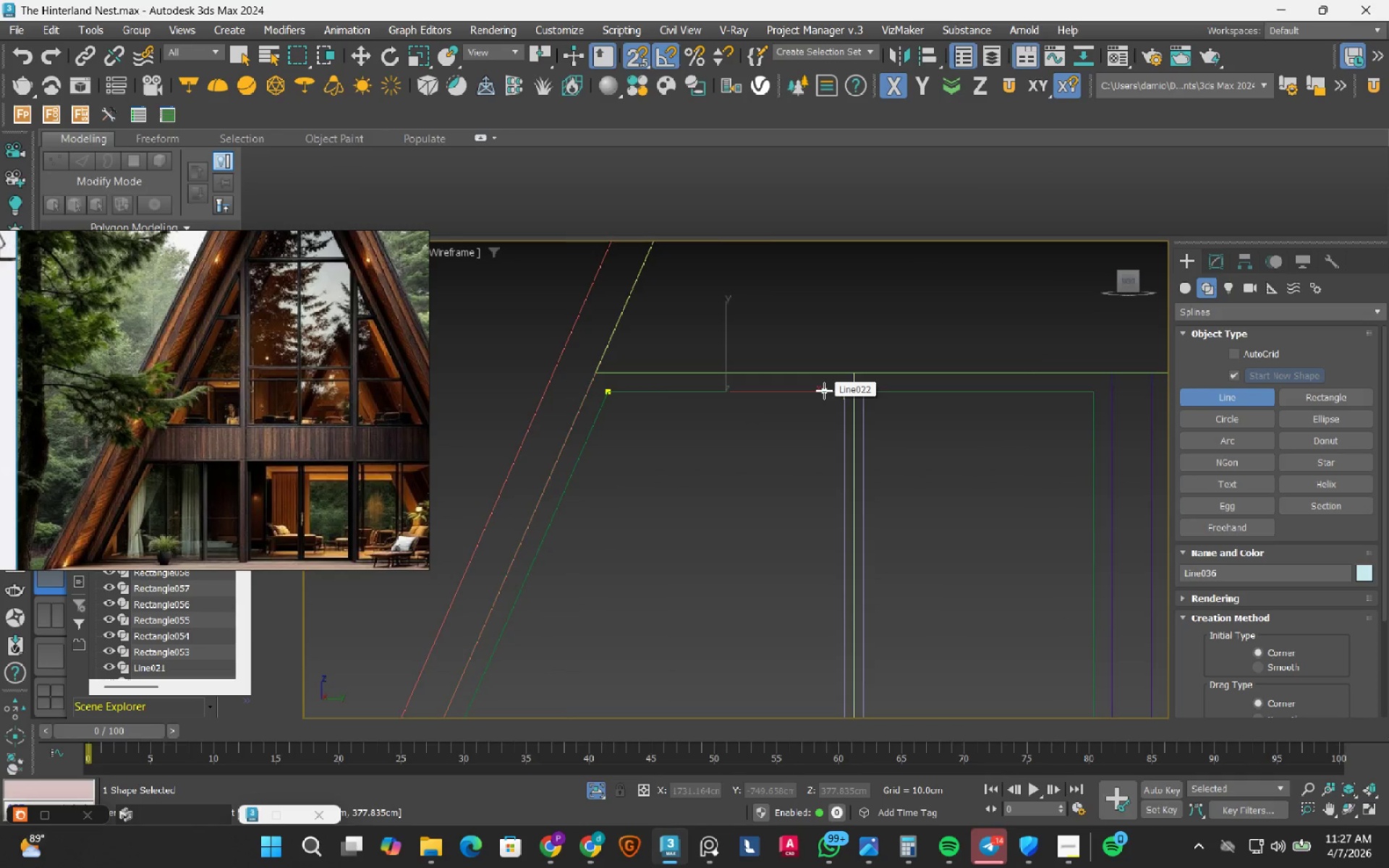 
scroll: coordinate [824, 391], scroll_direction: down, amount: 3.0
 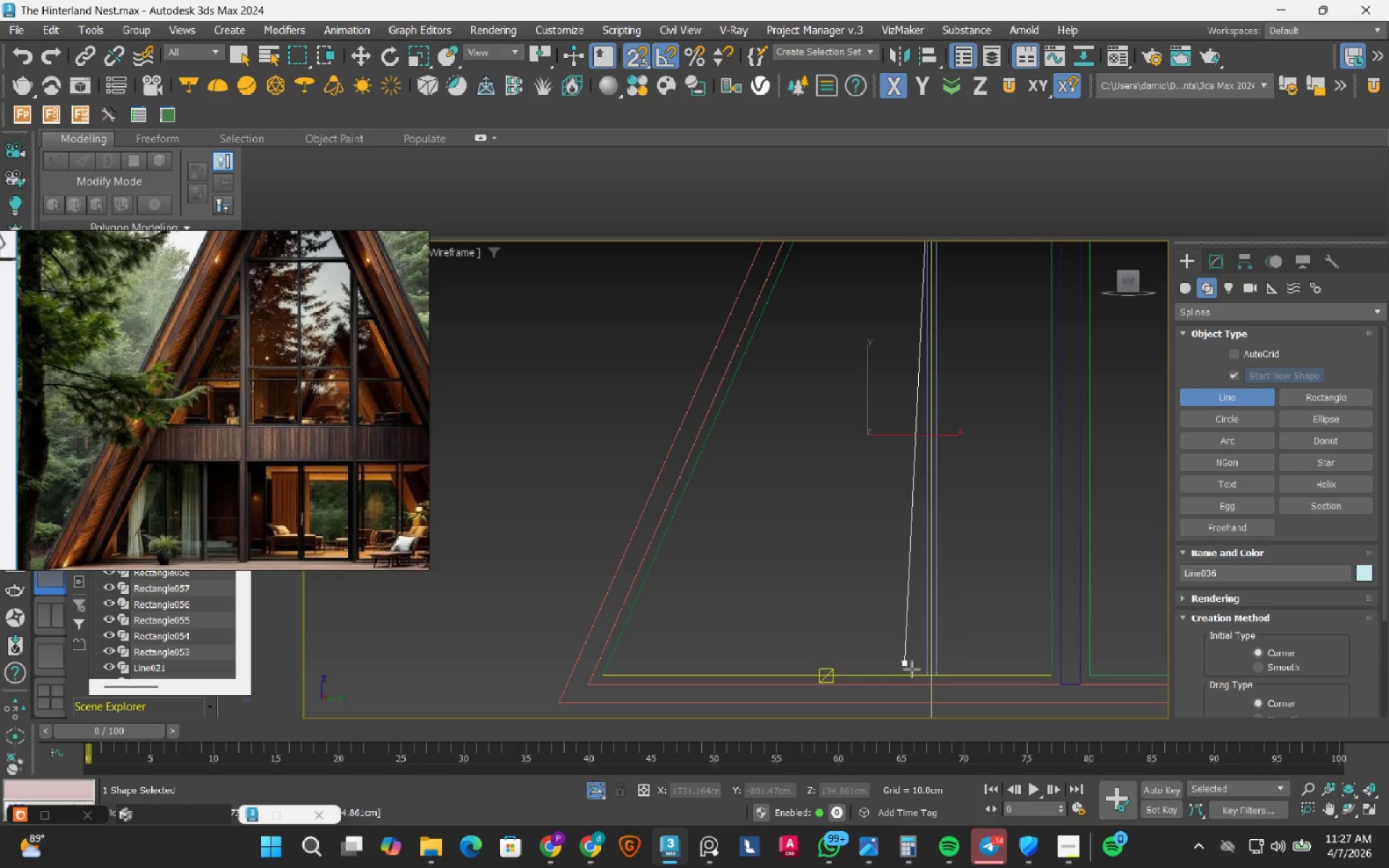 
scroll: coordinate [917, 675], scroll_direction: up, amount: 2.0
 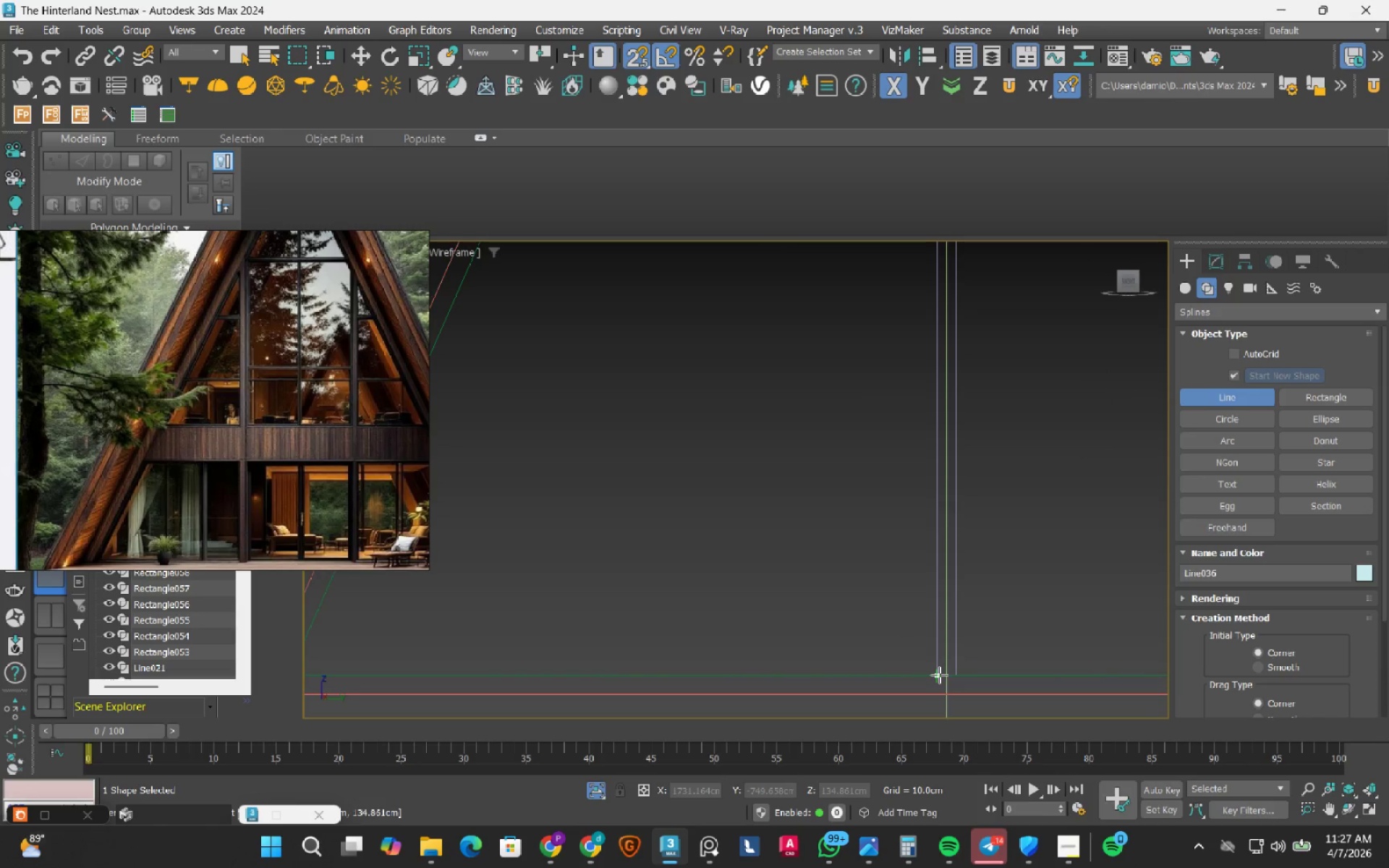 
left_click_drag(start_coordinate=[939, 675], to_coordinate=[935, 668])
 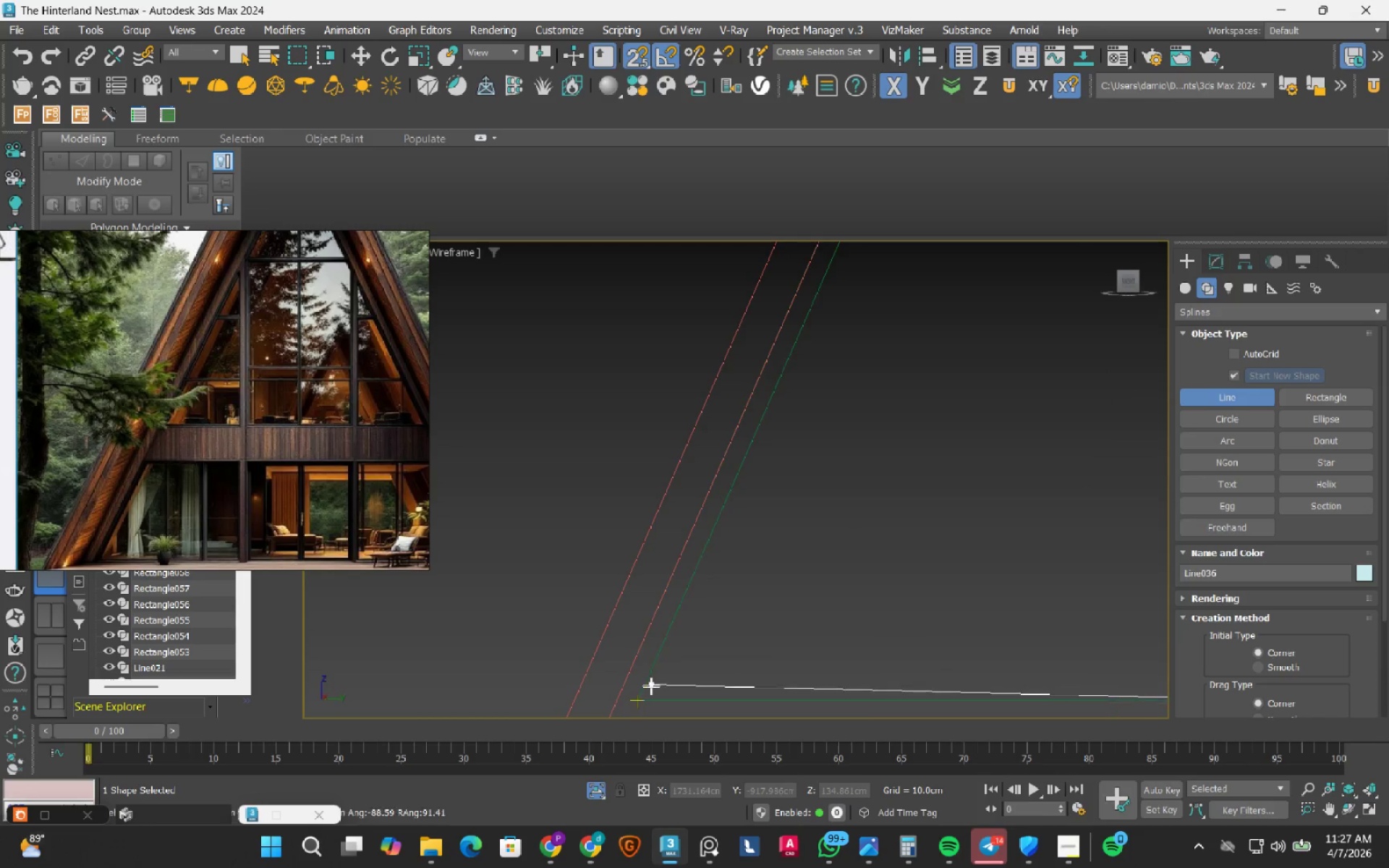 
left_click([651, 691])
 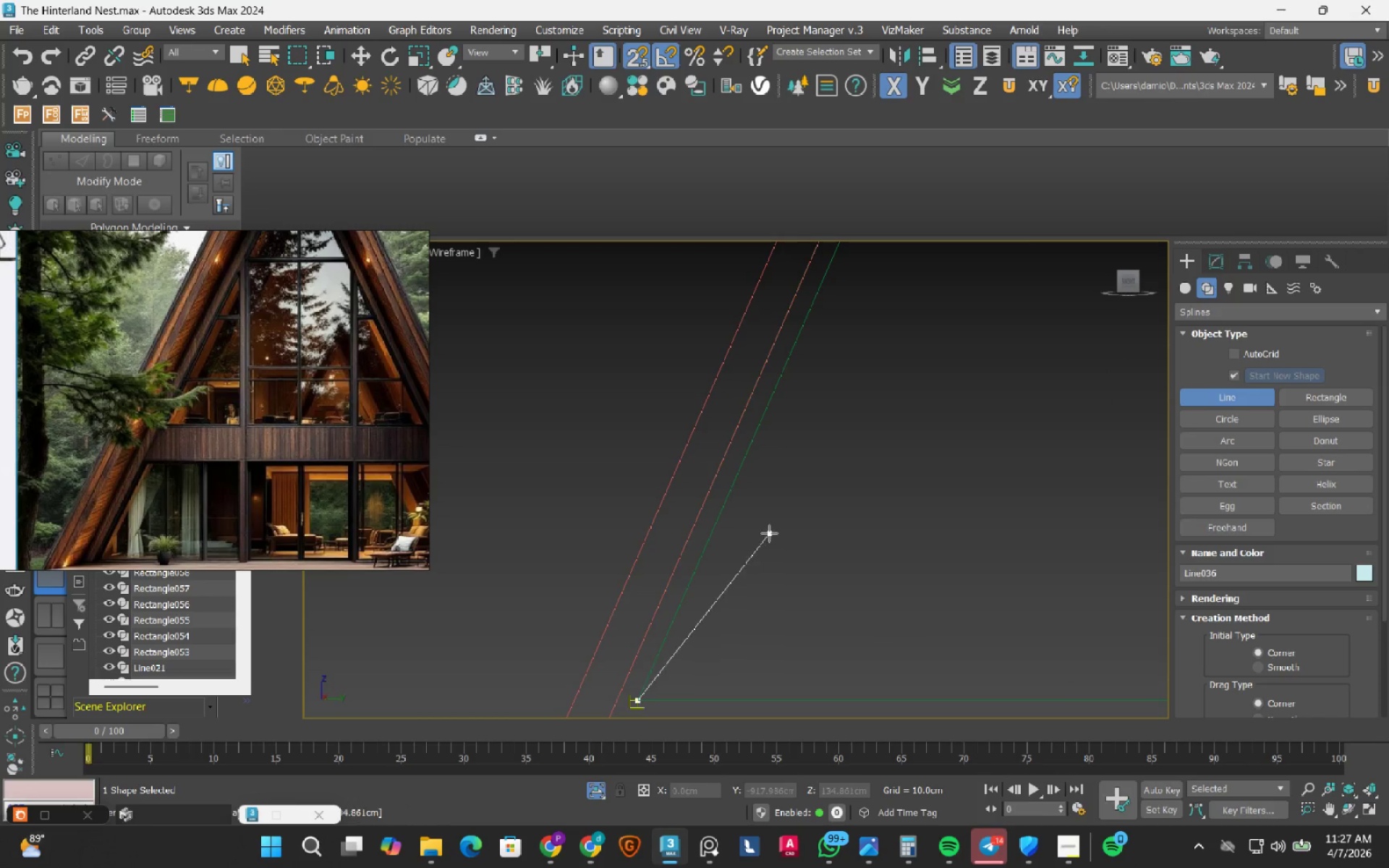 
scroll: coordinate [769, 533], scroll_direction: down, amount: 2.0
 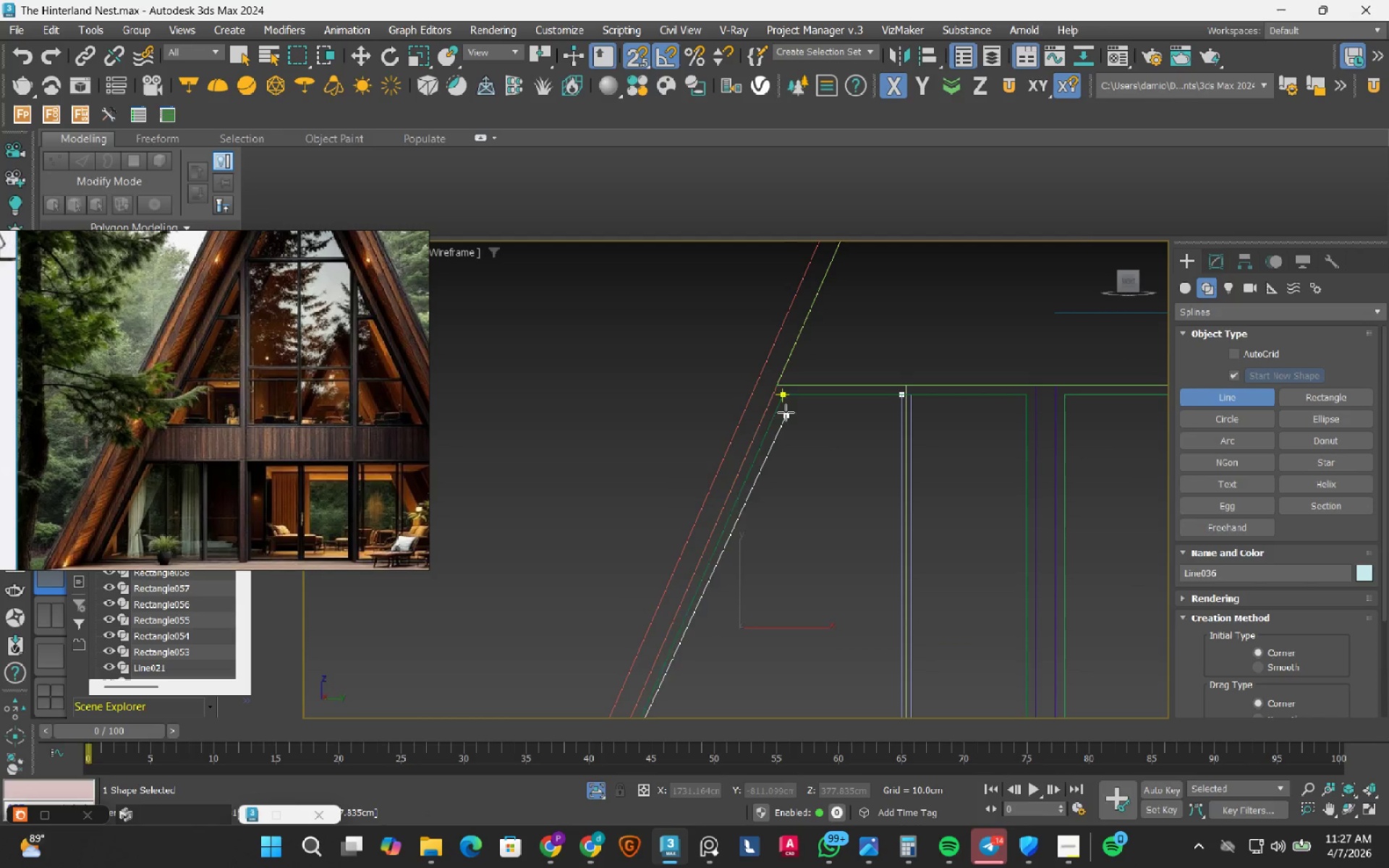 
left_click([783, 402])
 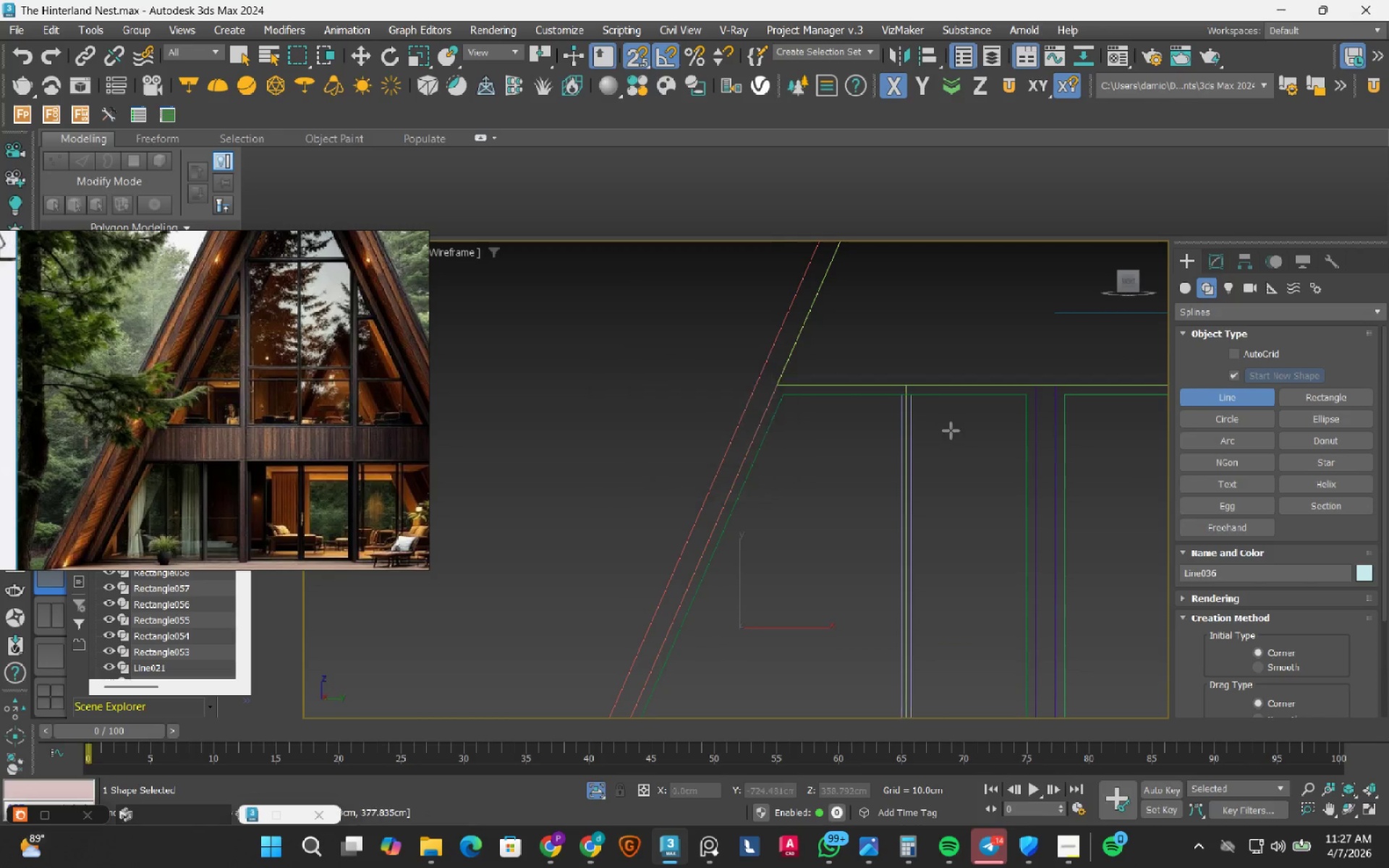 
scroll: coordinate [902, 407], scroll_direction: up, amount: 3.0
 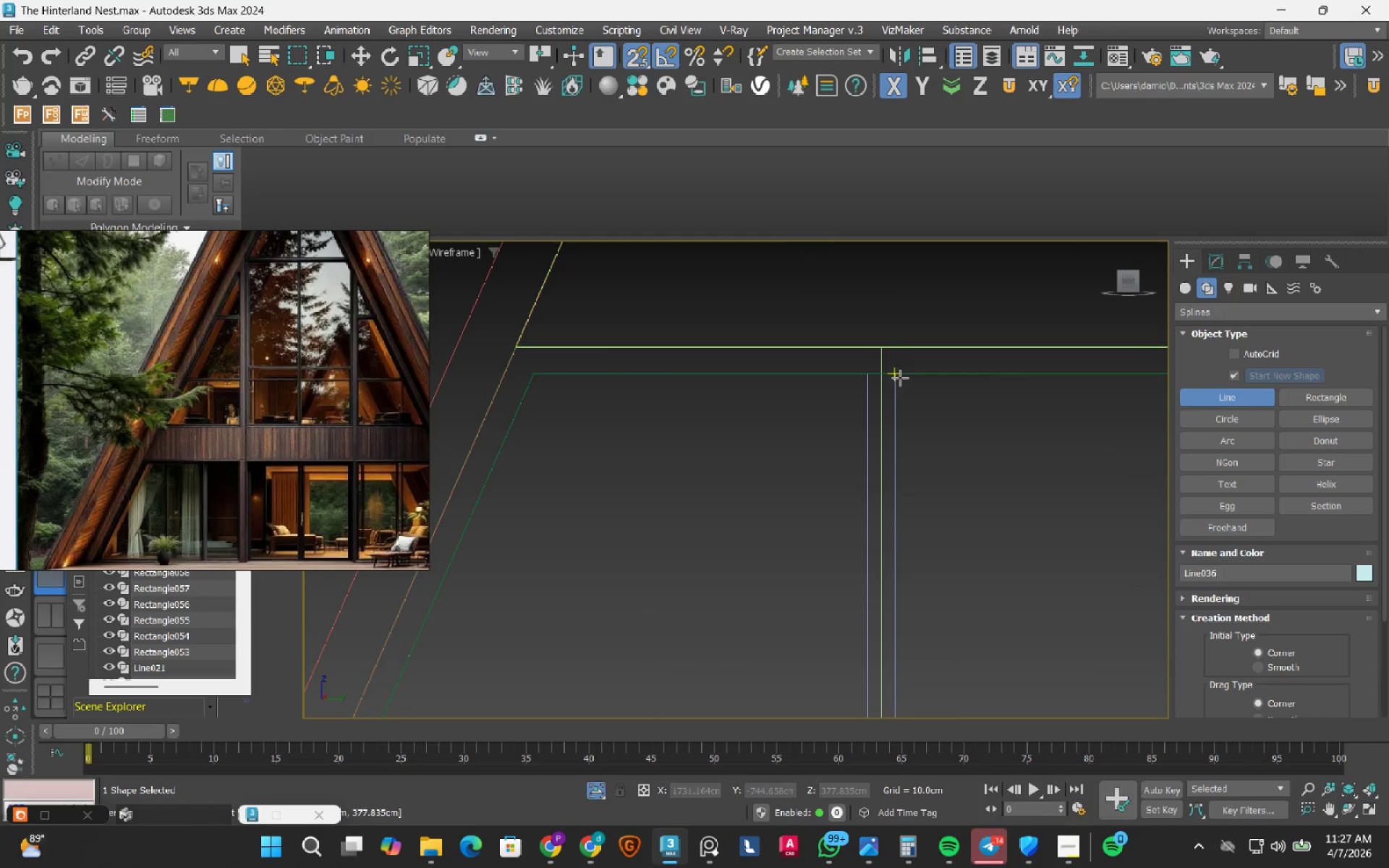 
left_click_drag(start_coordinate=[900, 378], to_coordinate=[904, 378])
 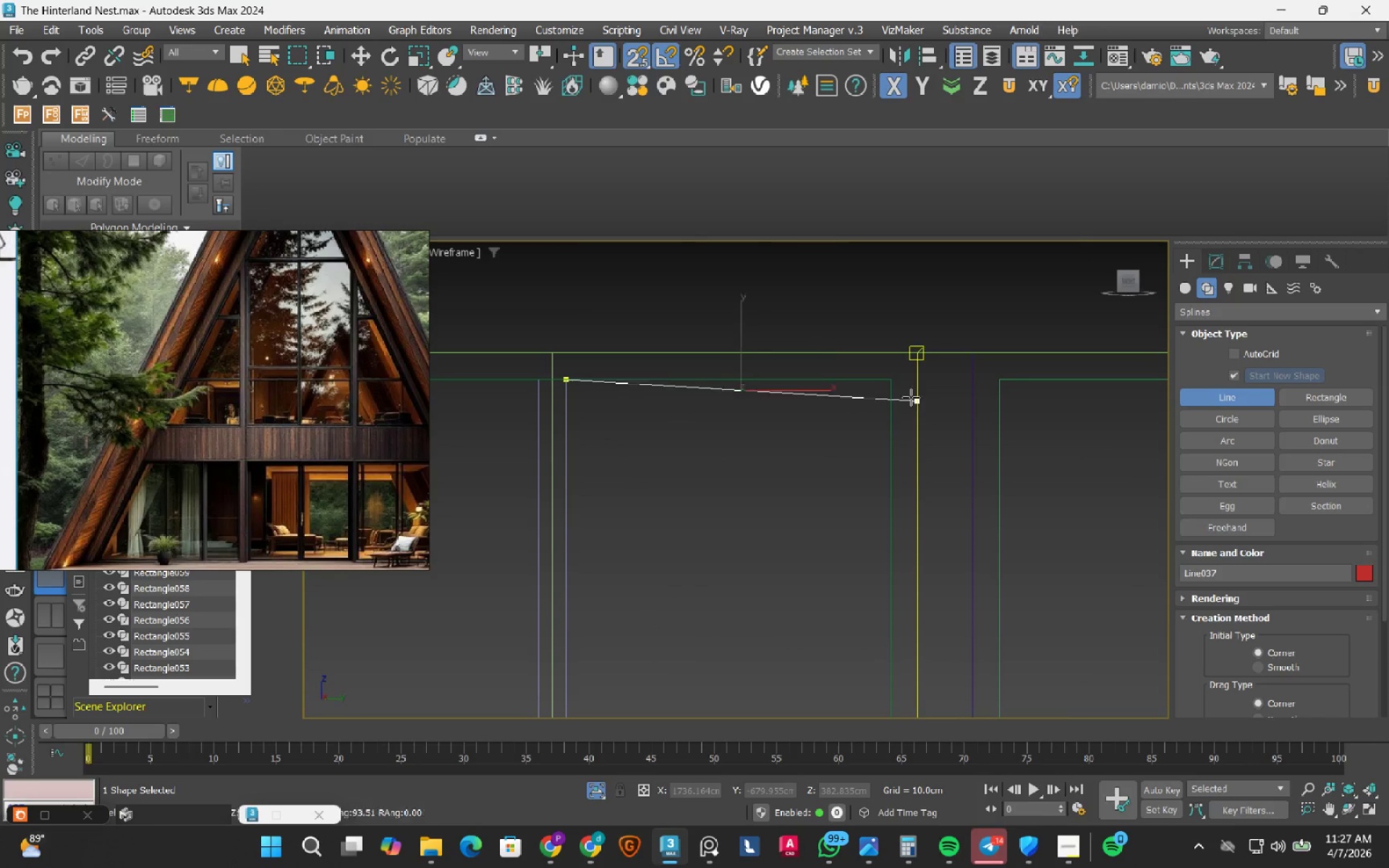 
left_click([894, 386])
 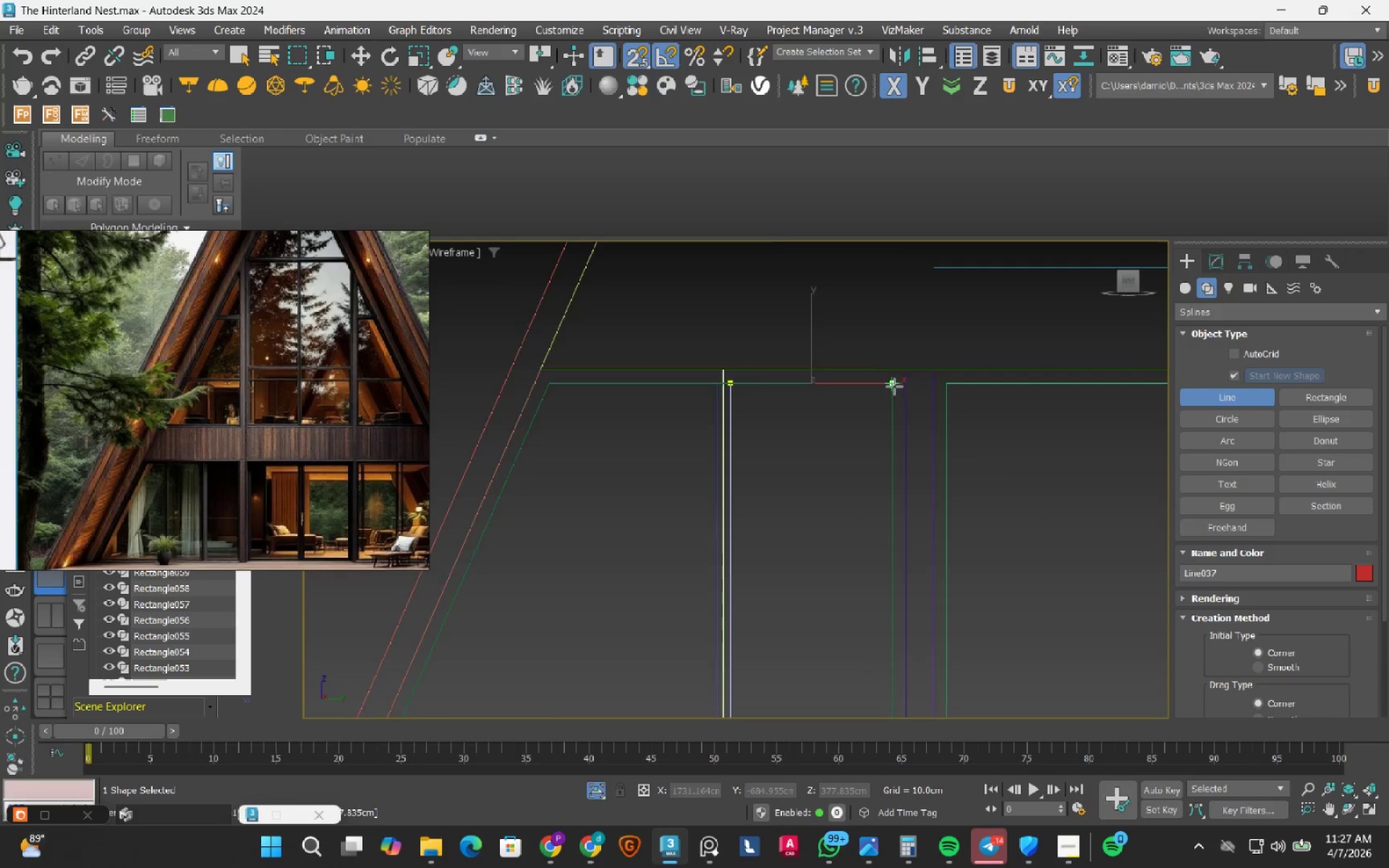 
scroll: coordinate [894, 386], scroll_direction: down, amount: 4.0
 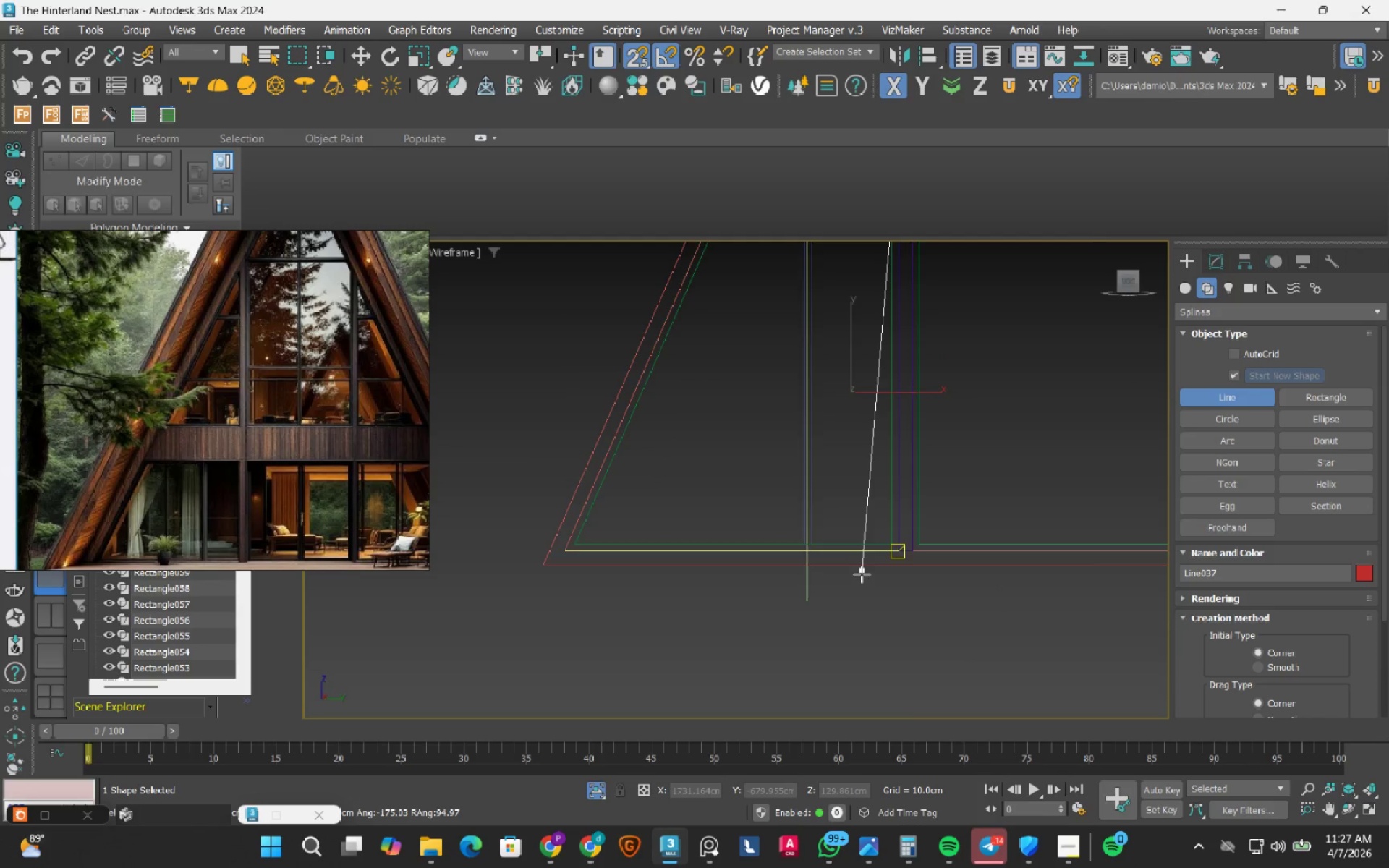 
scroll: coordinate [868, 556], scroll_direction: up, amount: 3.0
 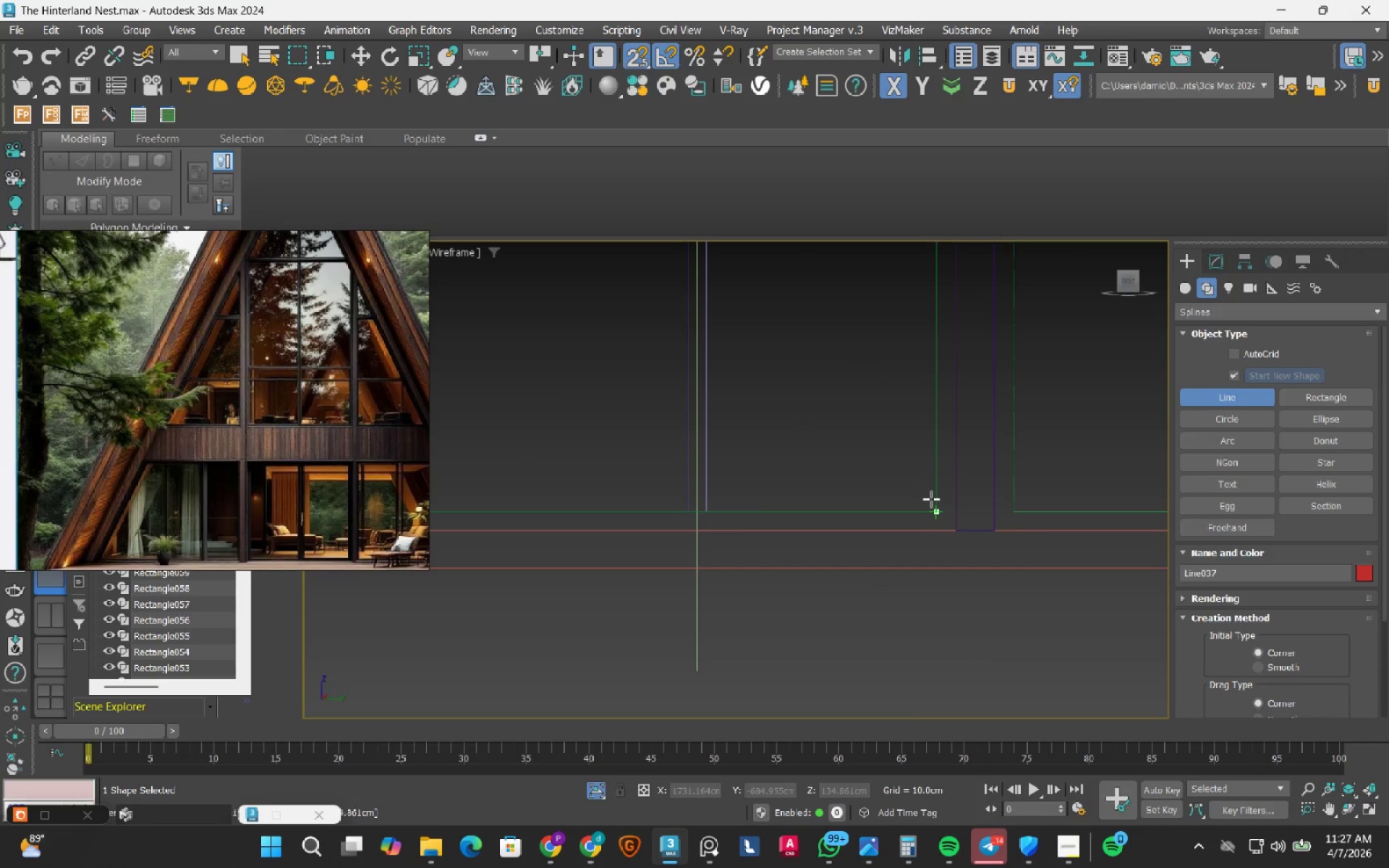 
left_click_drag(start_coordinate=[931, 499], to_coordinate=[917, 499])
 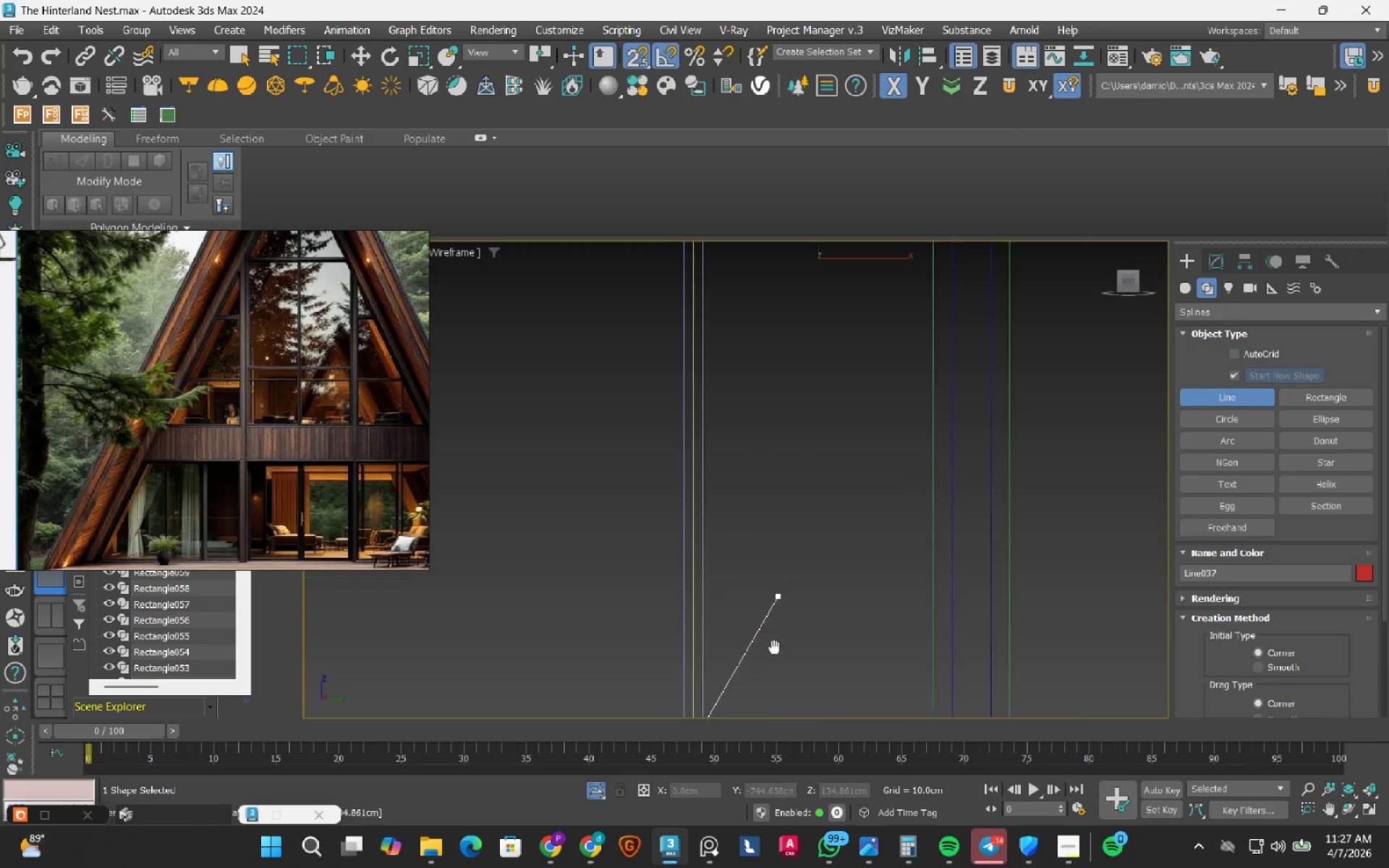 
scroll: coordinate [863, 503], scroll_direction: down, amount: 2.0
 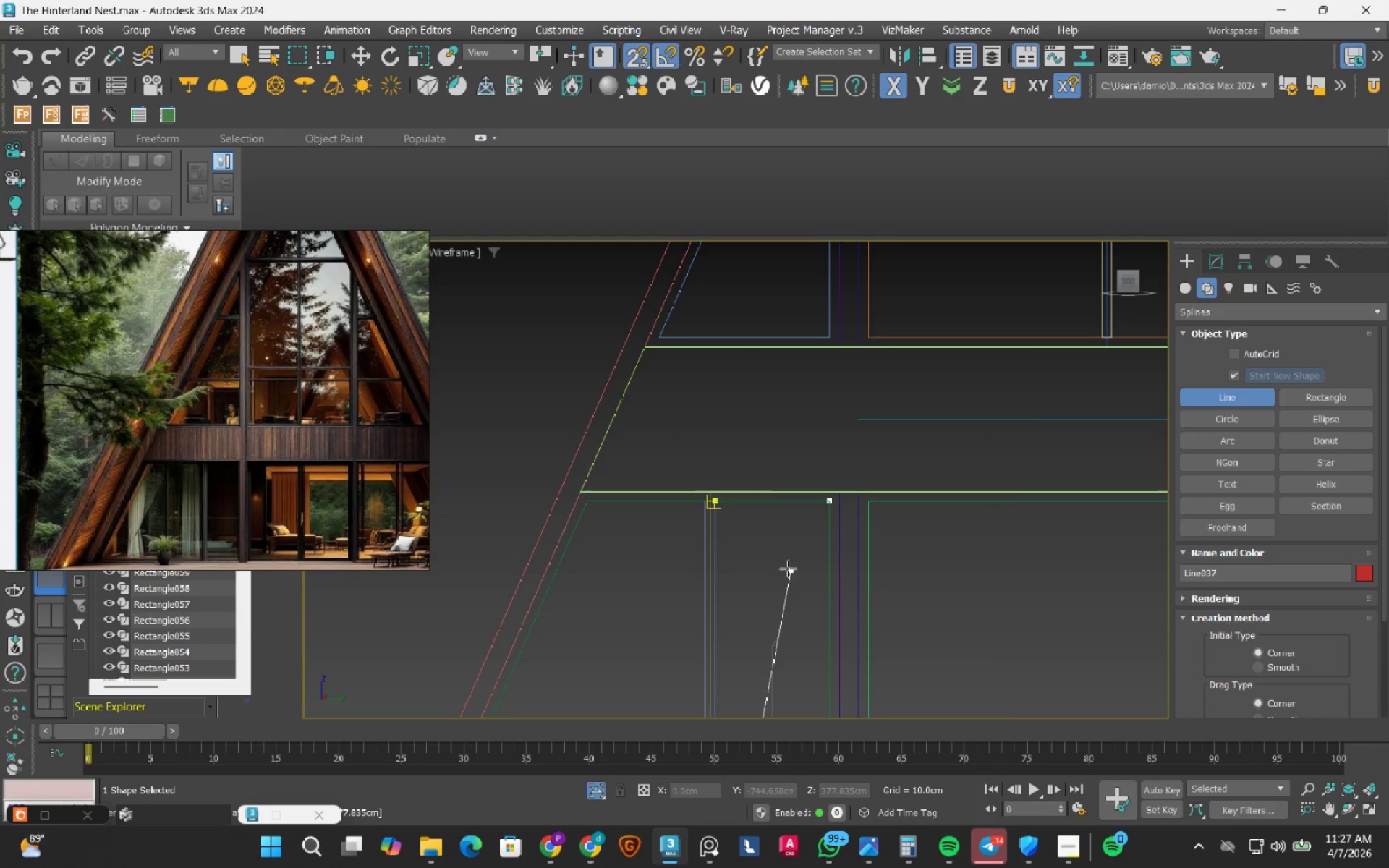 
scroll: coordinate [725, 465], scroll_direction: up, amount: 4.0
 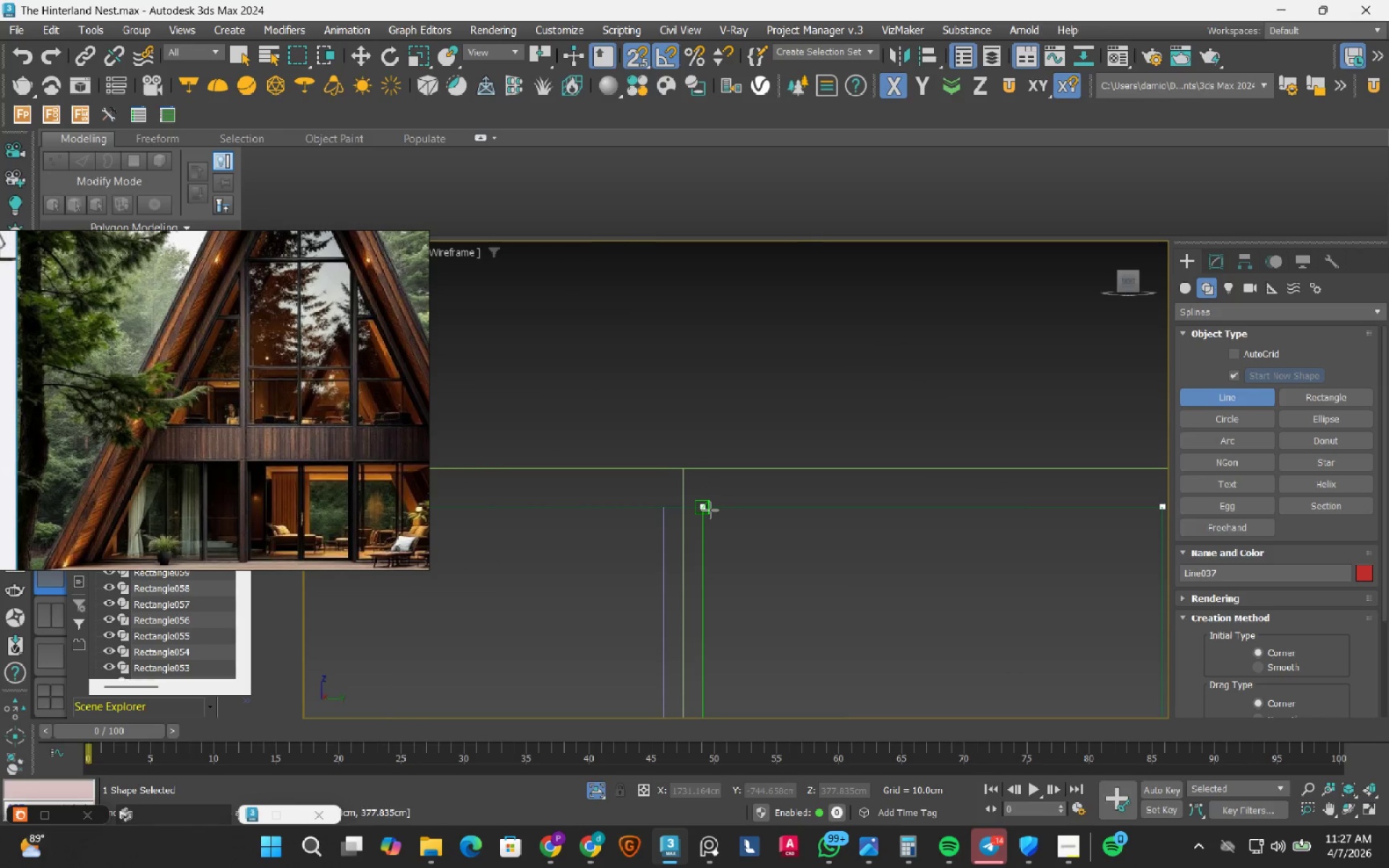 
left_click([710, 509])
 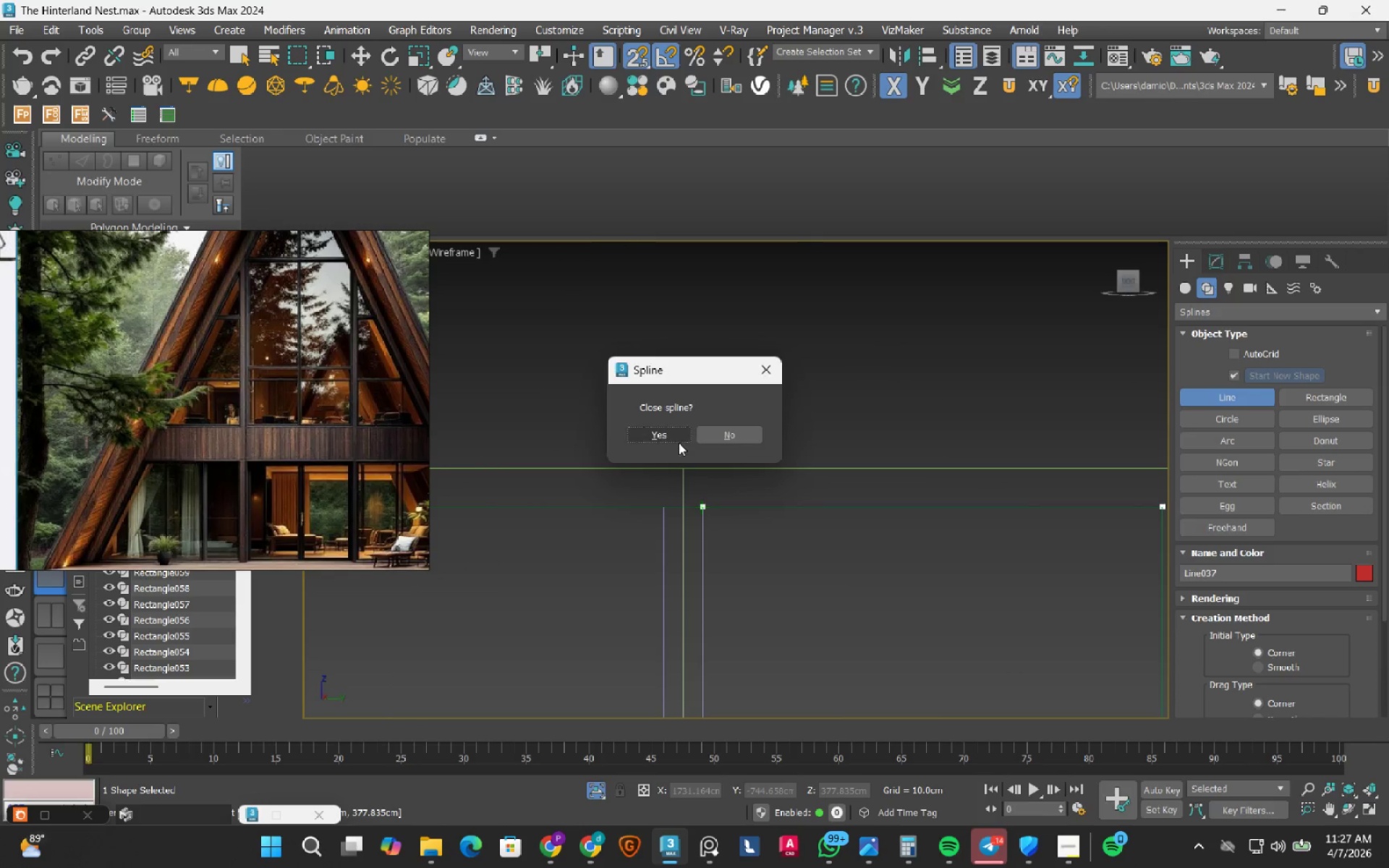 
left_click([674, 438])
 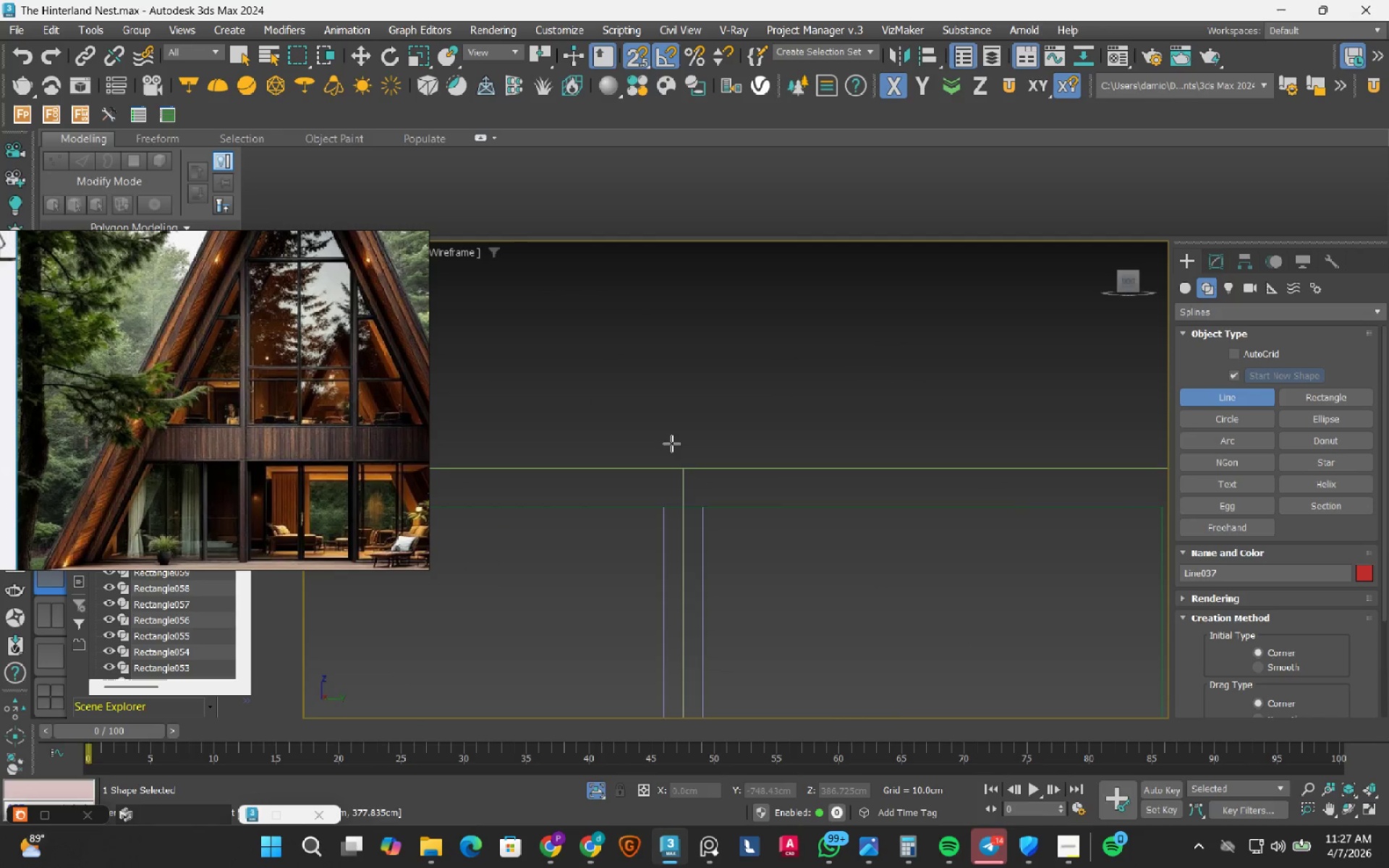 
scroll: coordinate [671, 448], scroll_direction: down, amount: 3.0
 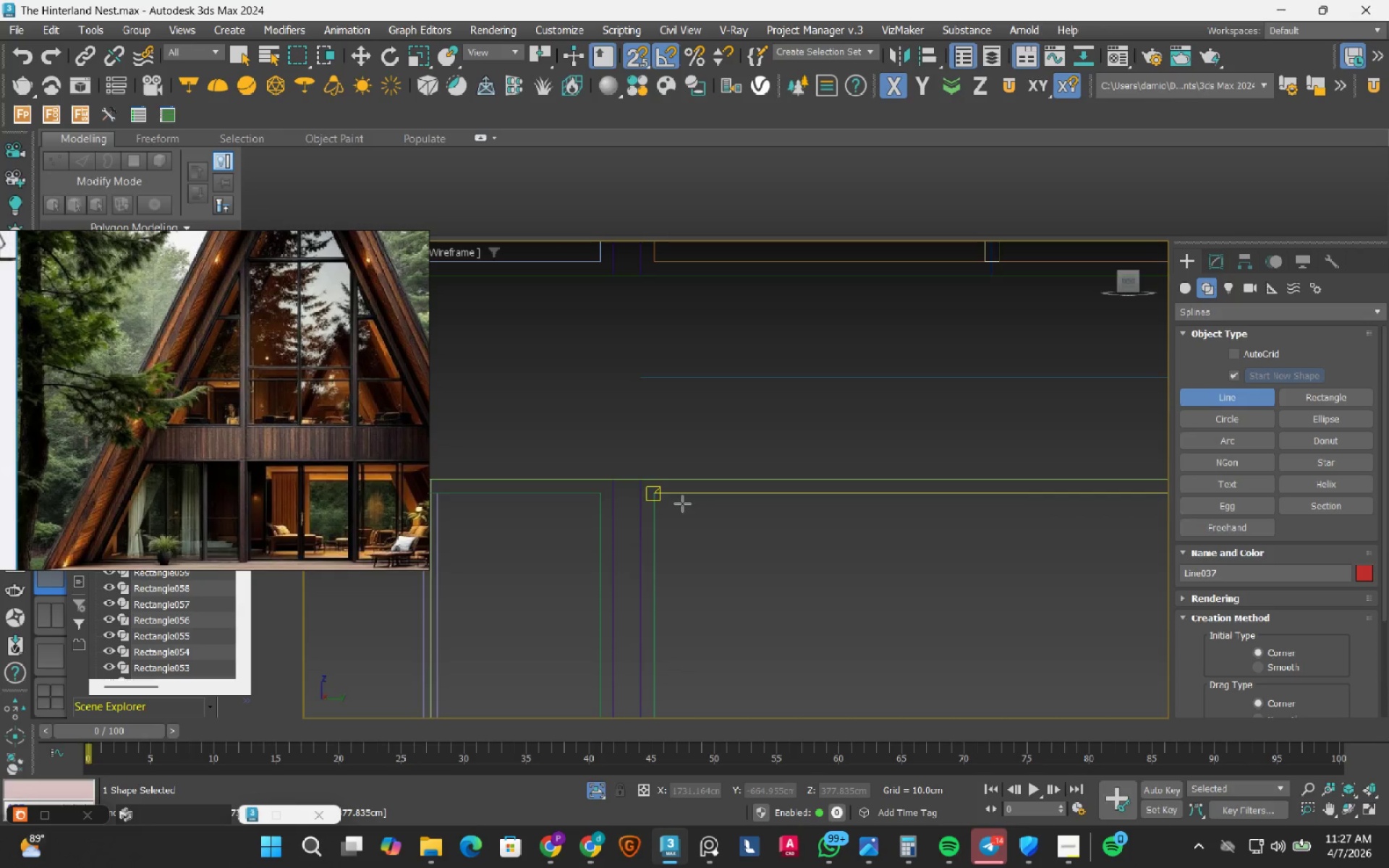 
left_click([682, 503])
 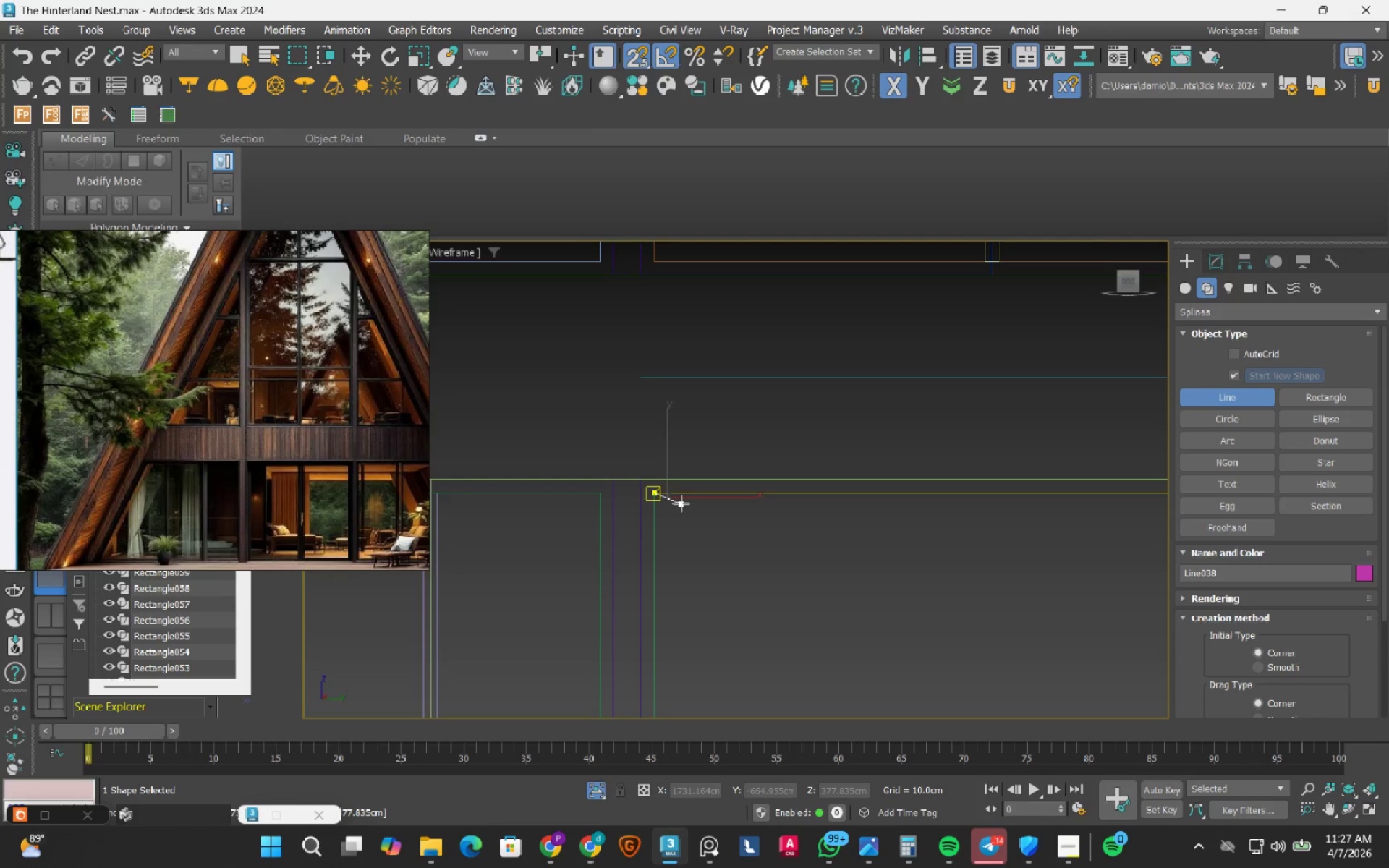 
scroll: coordinate [681, 503], scroll_direction: down, amount: 3.0
 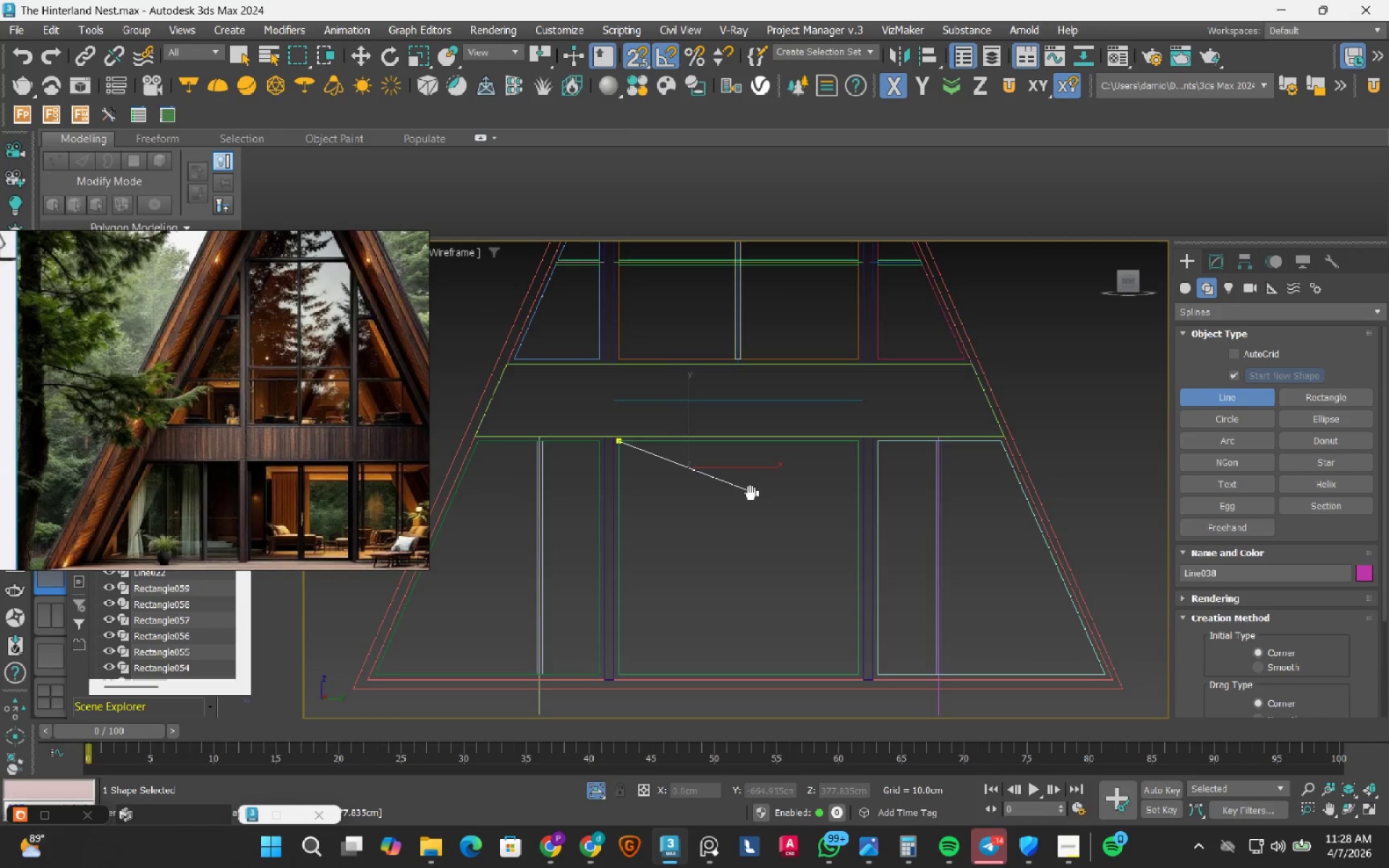 
key(Escape)
 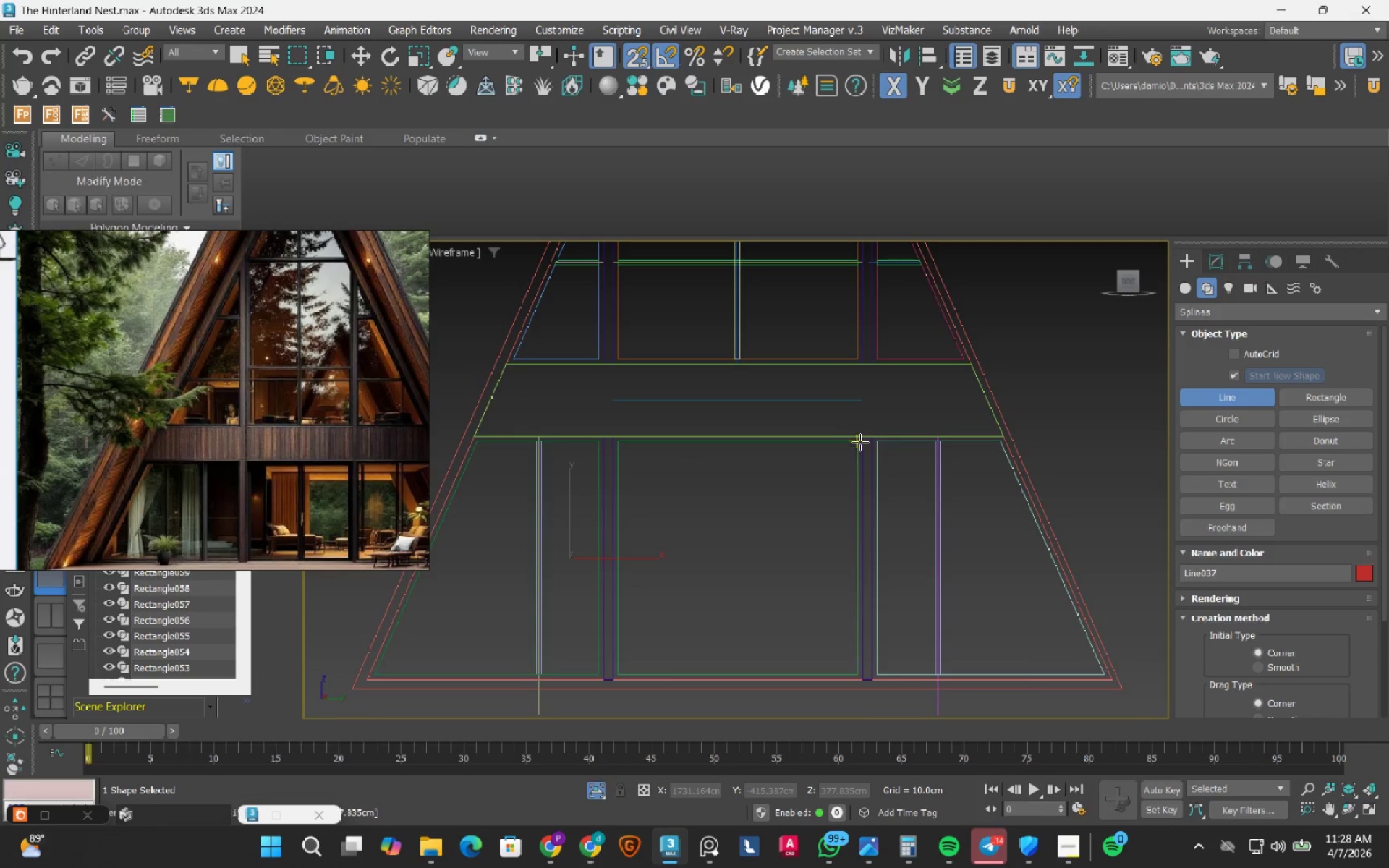 
scroll: coordinate [875, 451], scroll_direction: up, amount: 4.0
 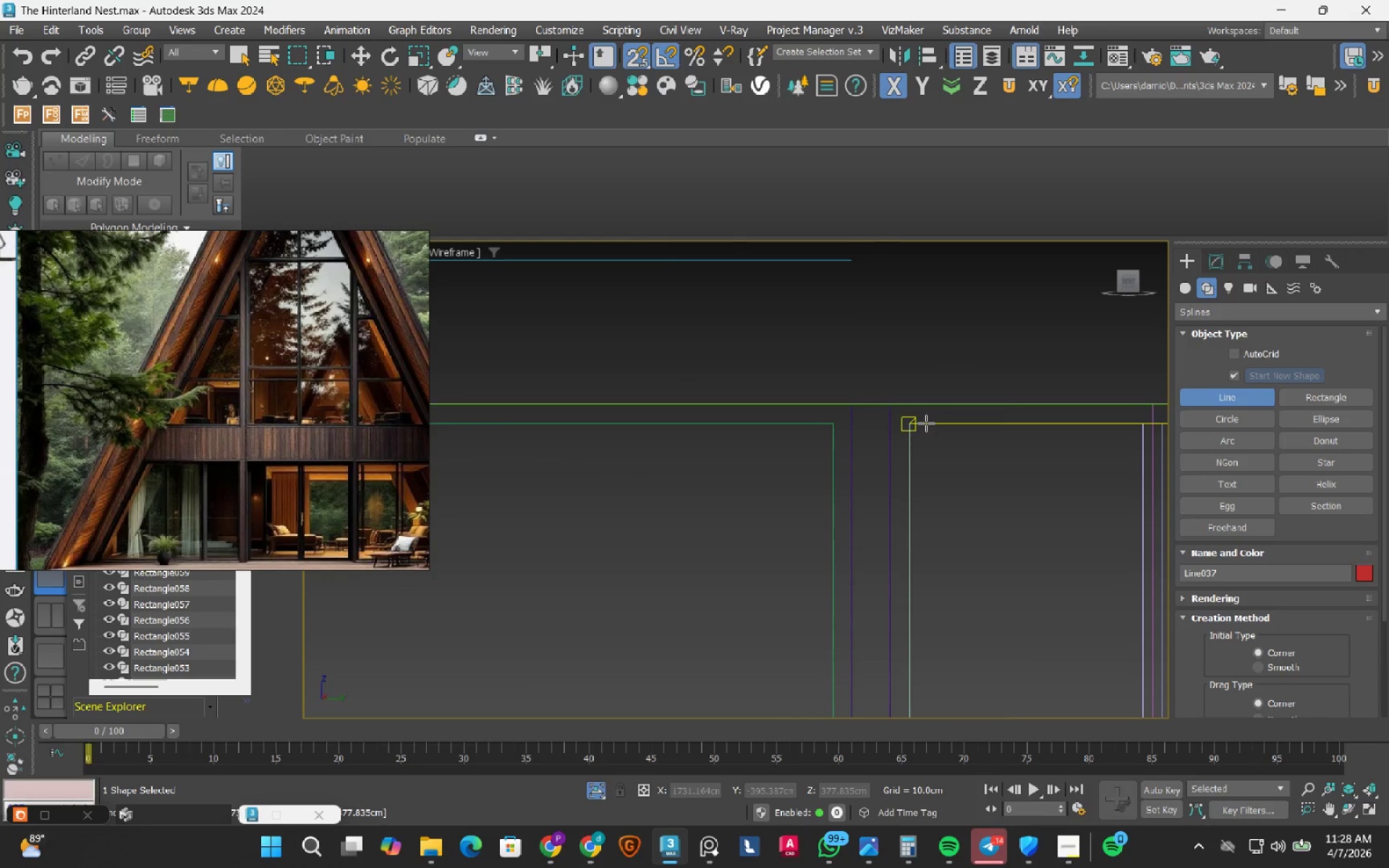 
left_click([926, 423])
 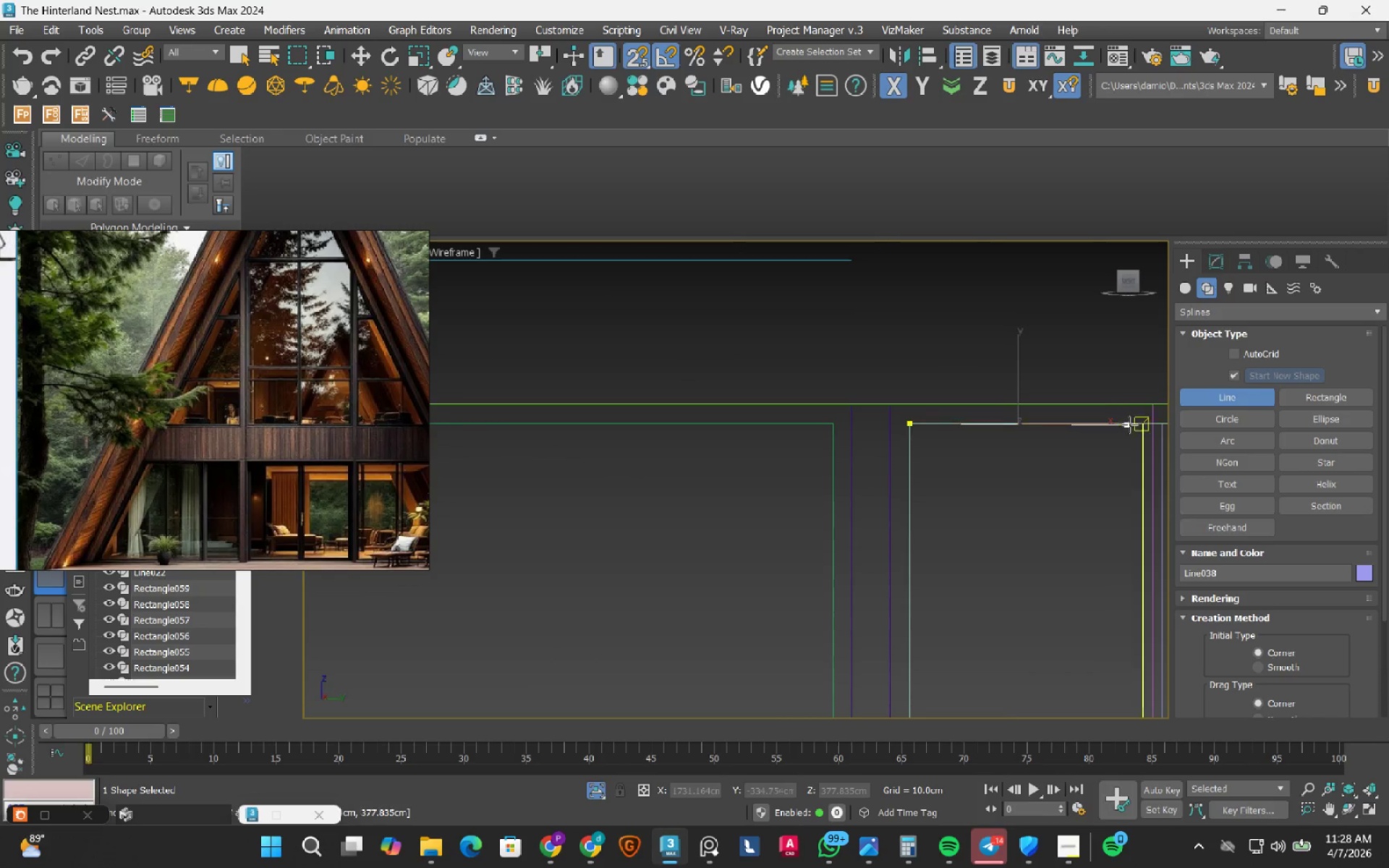 
left_click([1133, 427])
 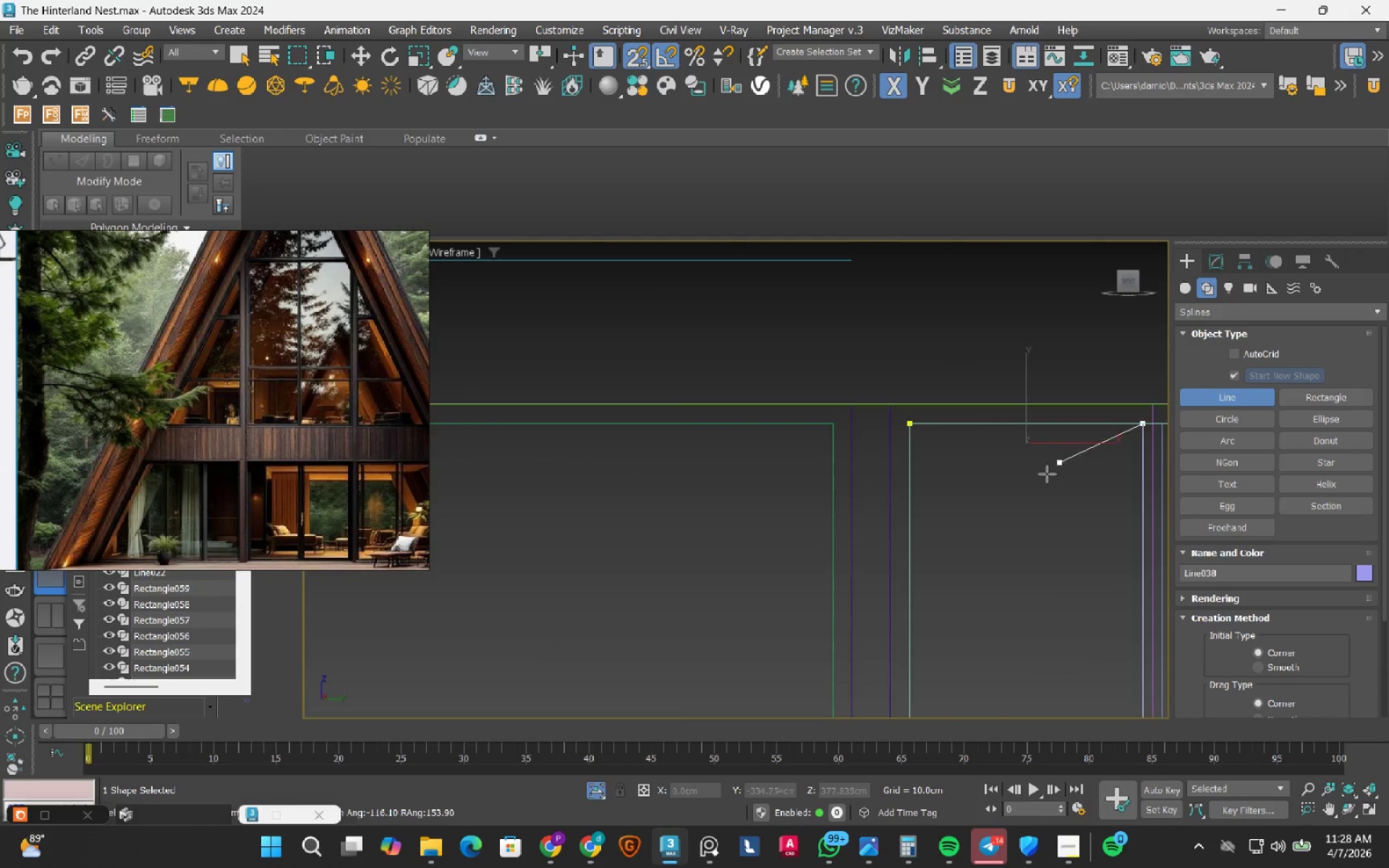 
scroll: coordinate [1033, 501], scroll_direction: down, amount: 3.0
 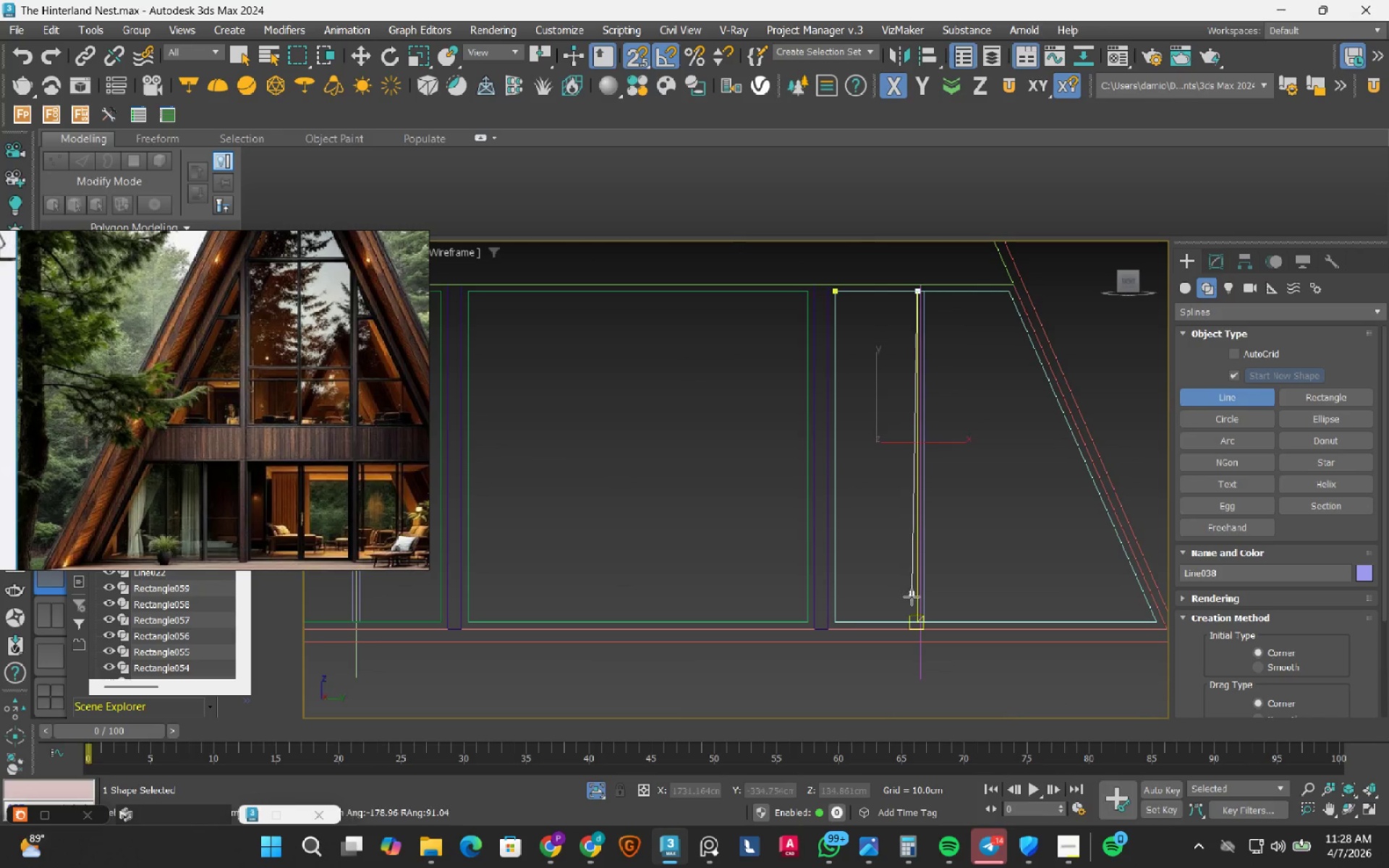 
scroll: coordinate [905, 613], scroll_direction: up, amount: 3.0
 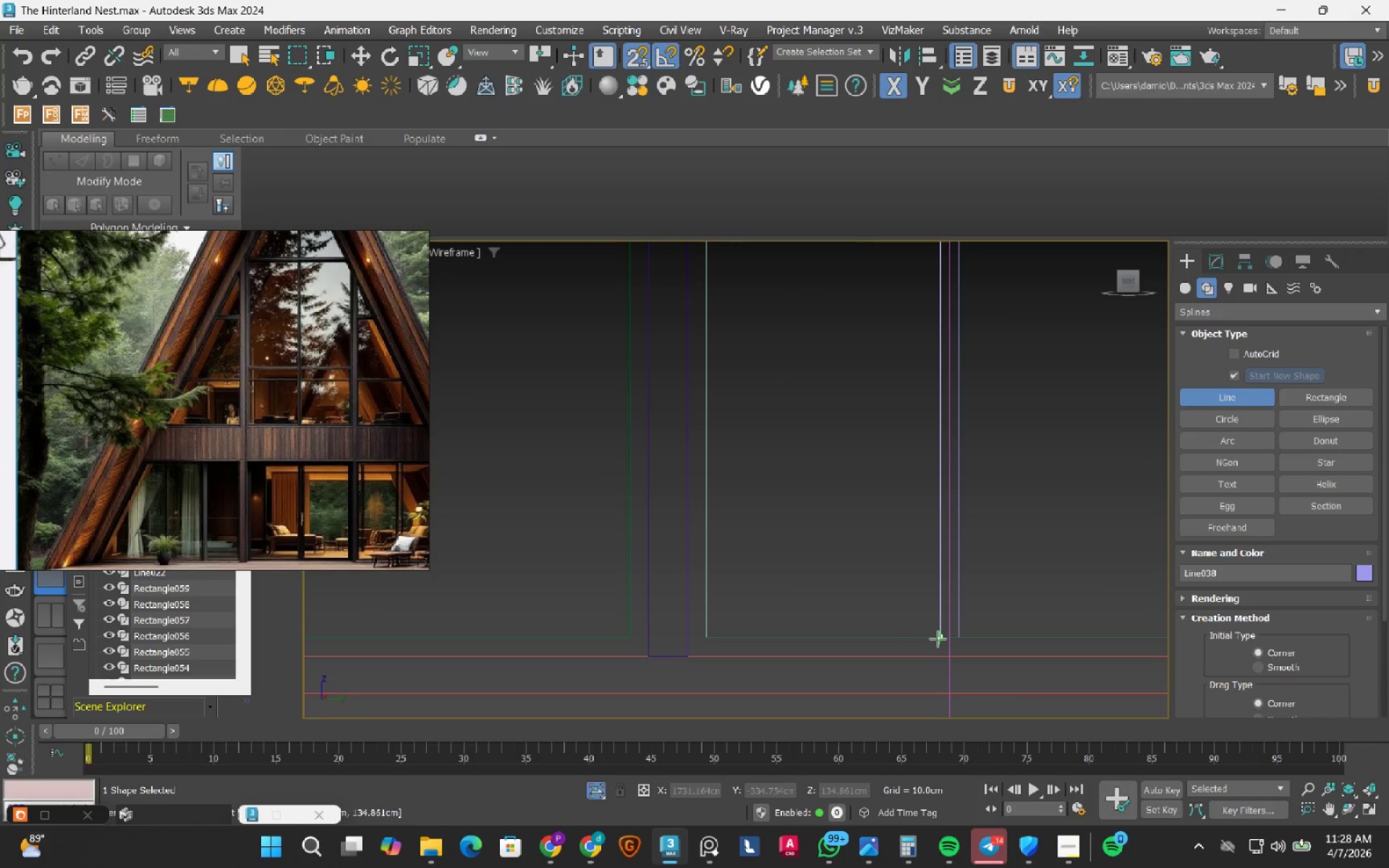 
left_click_drag(start_coordinate=[938, 639], to_coordinate=[714, 633])
 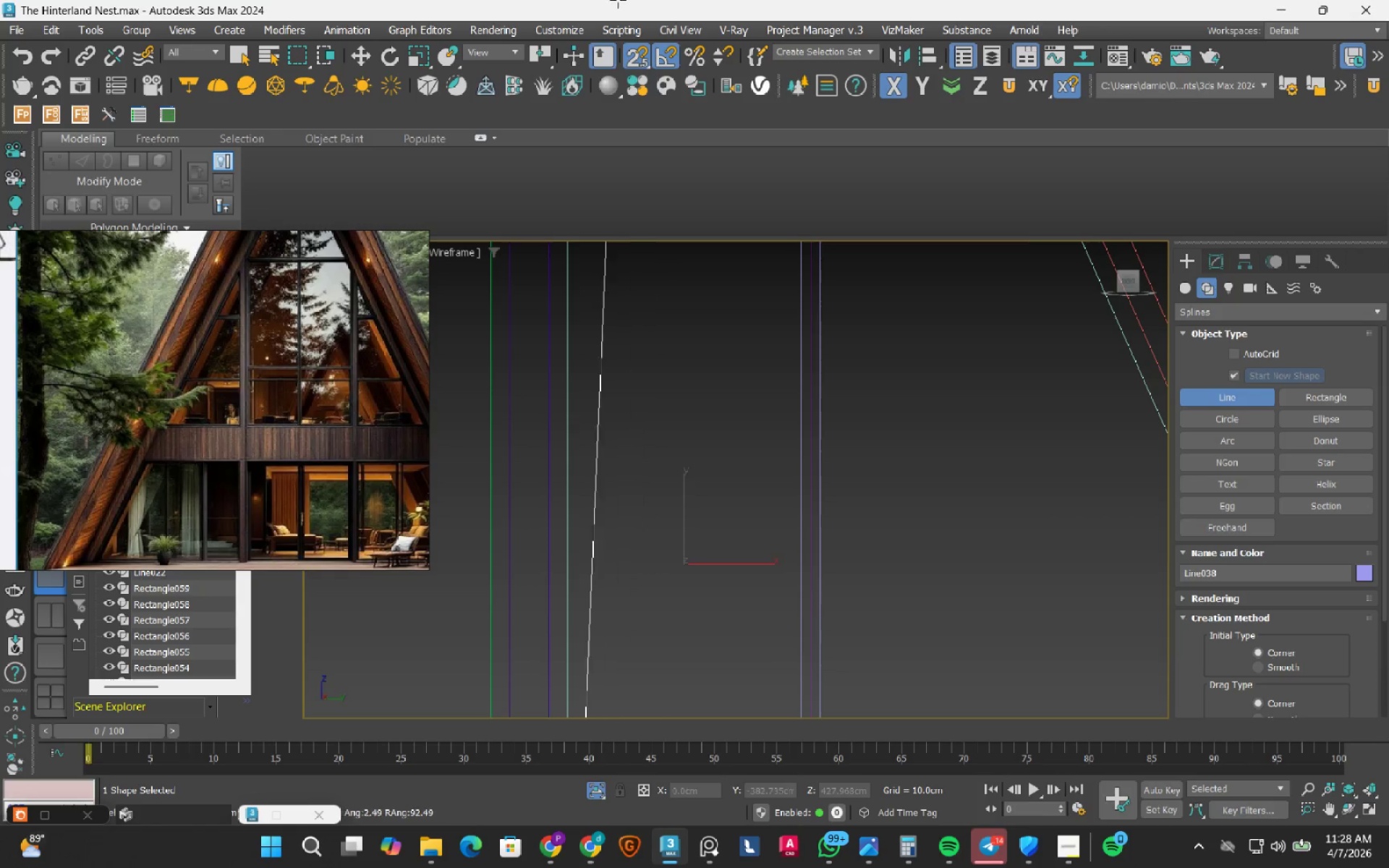 
scroll: coordinate [669, 330], scroll_direction: down, amount: 3.0
 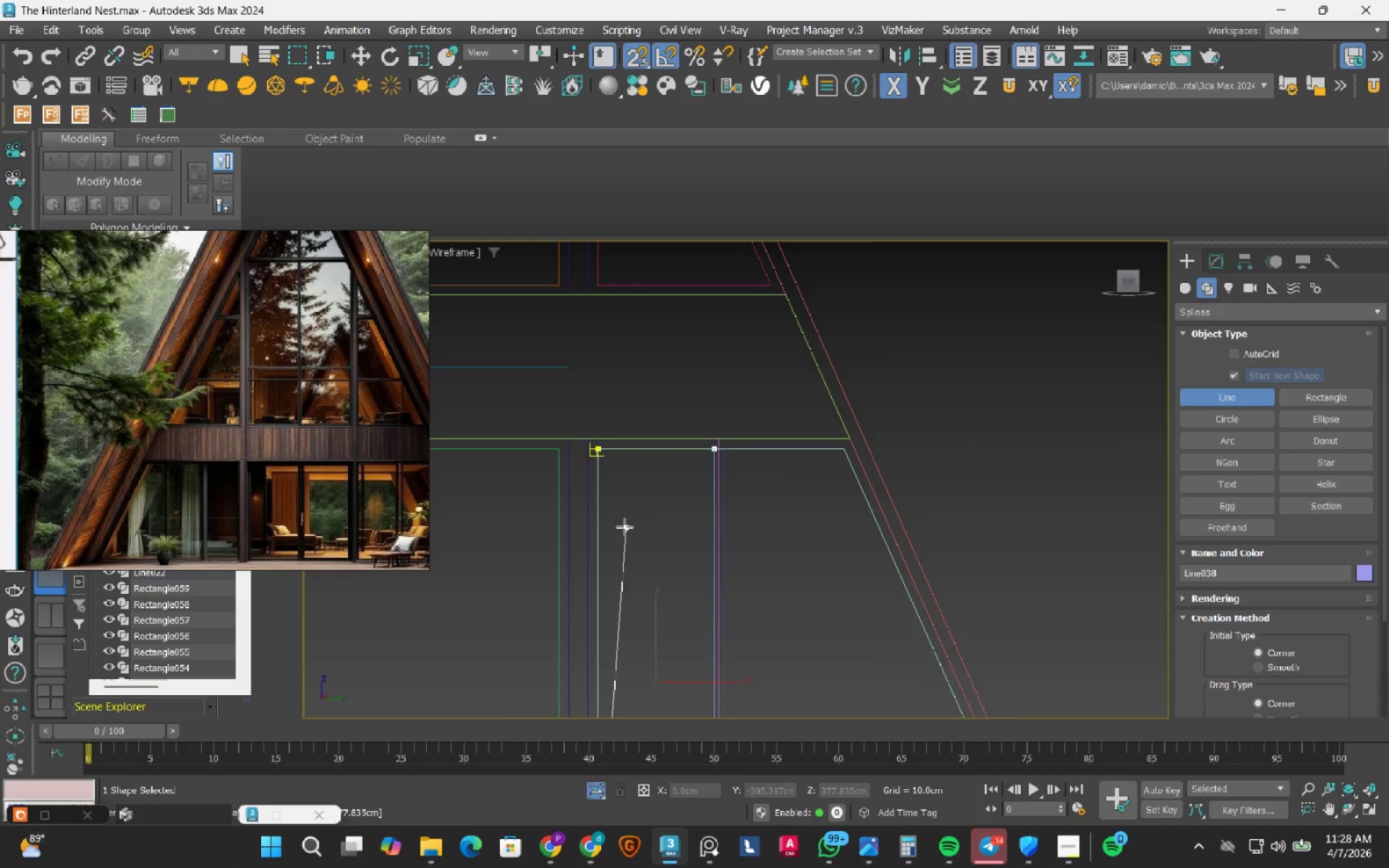 
scroll: coordinate [617, 508], scroll_direction: up, amount: 2.0
 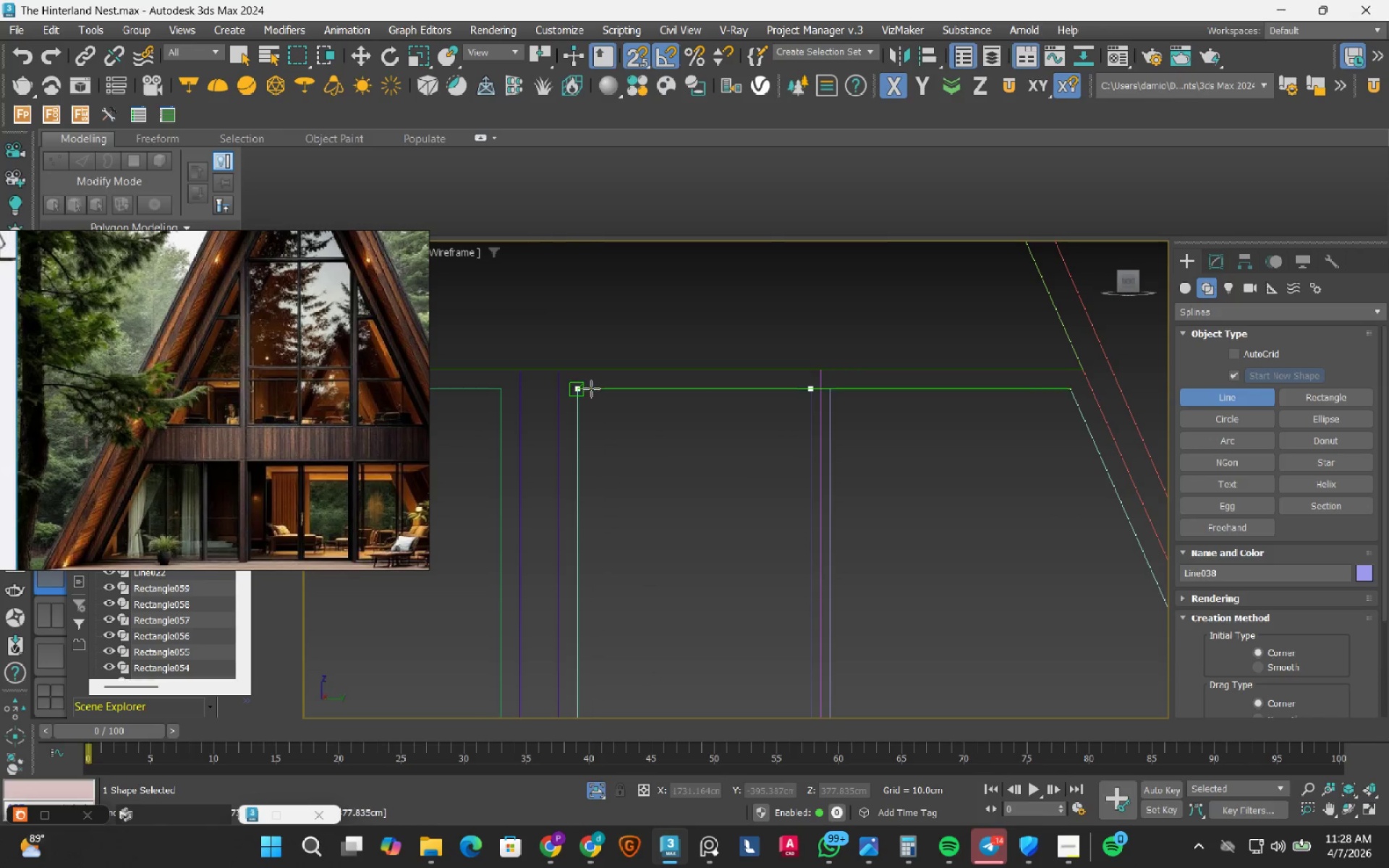 
left_click([591, 388])
 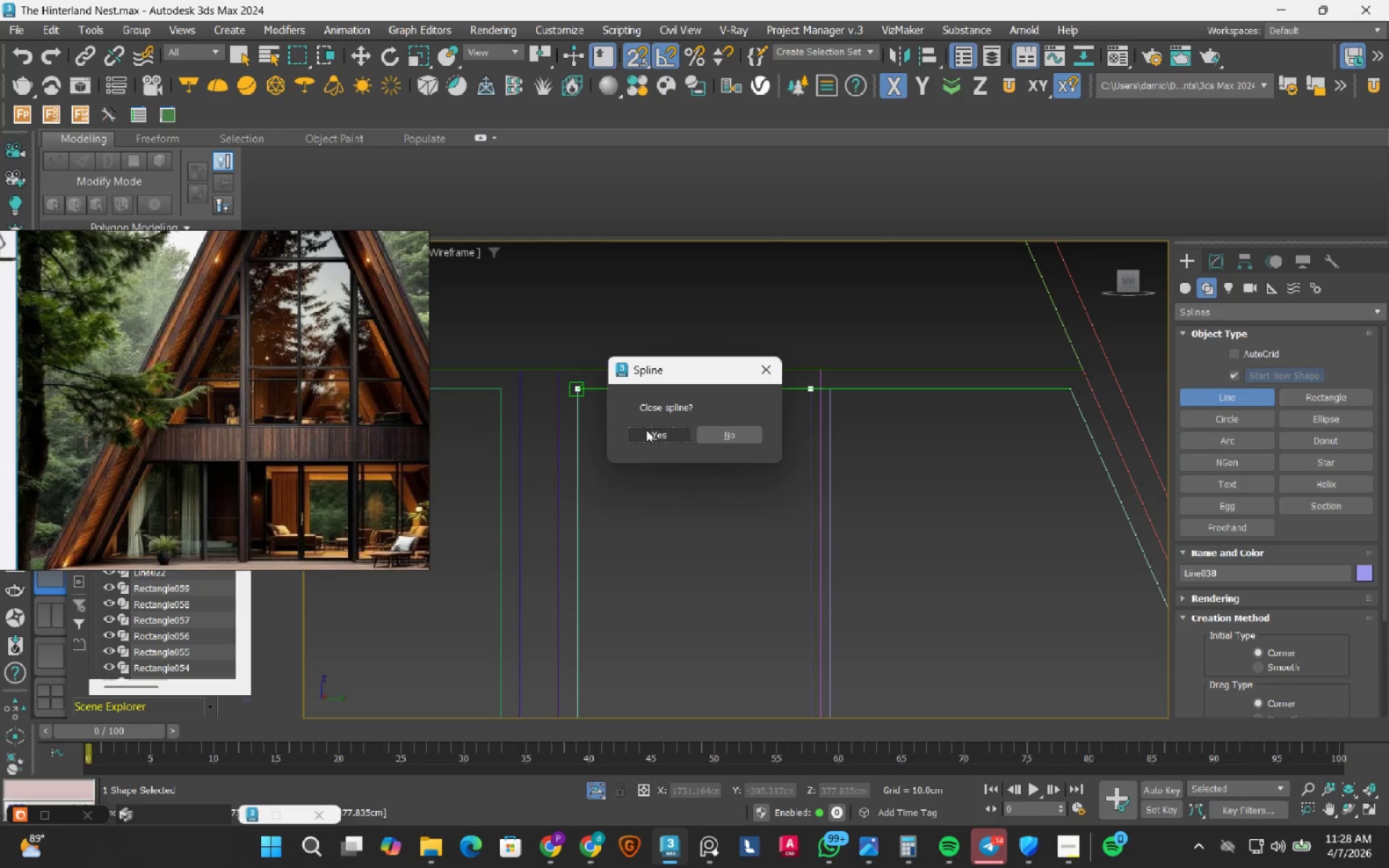 
left_click_drag(start_coordinate=[646, 430], to_coordinate=[664, 431])
 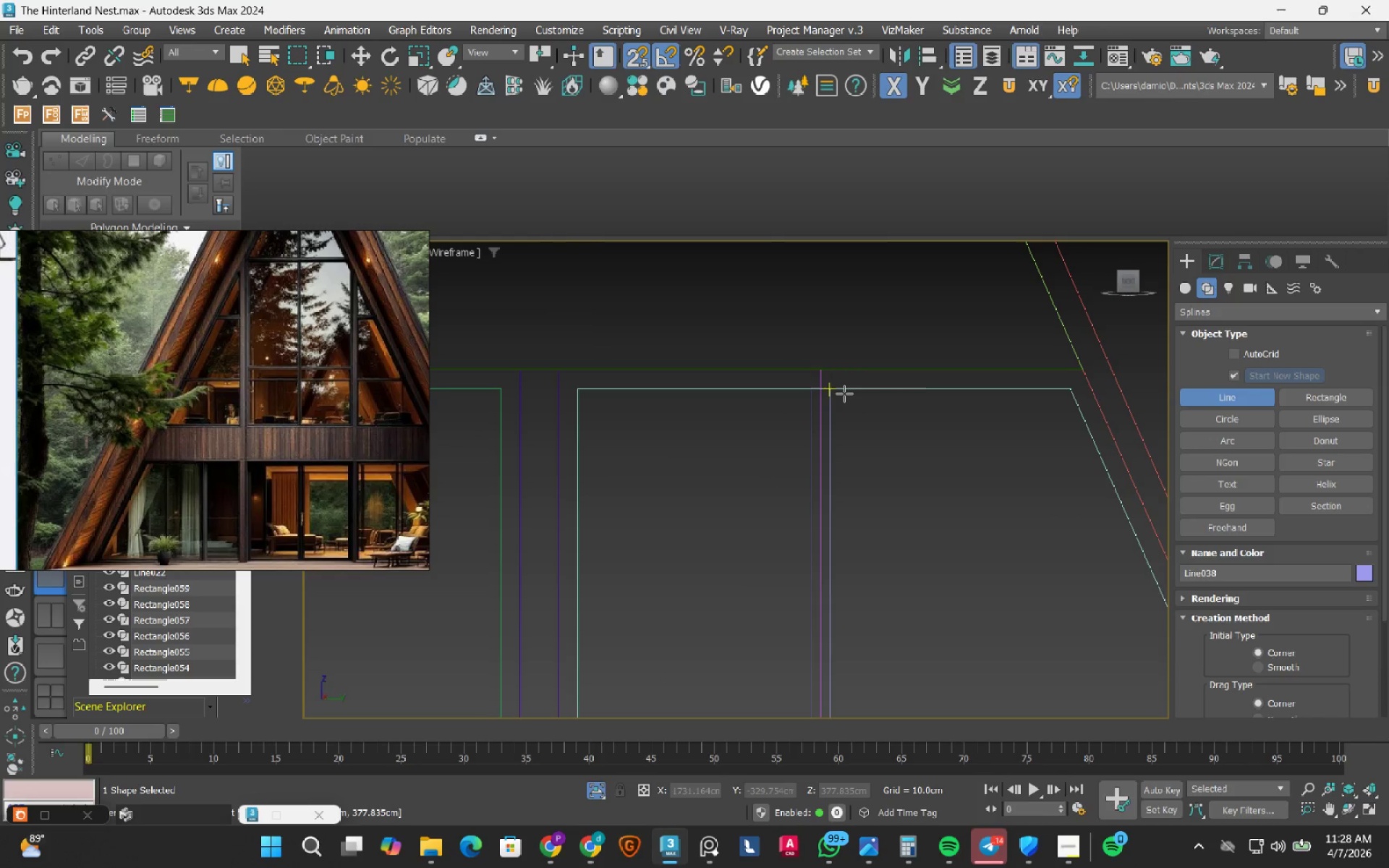 
left_click([844, 393])
 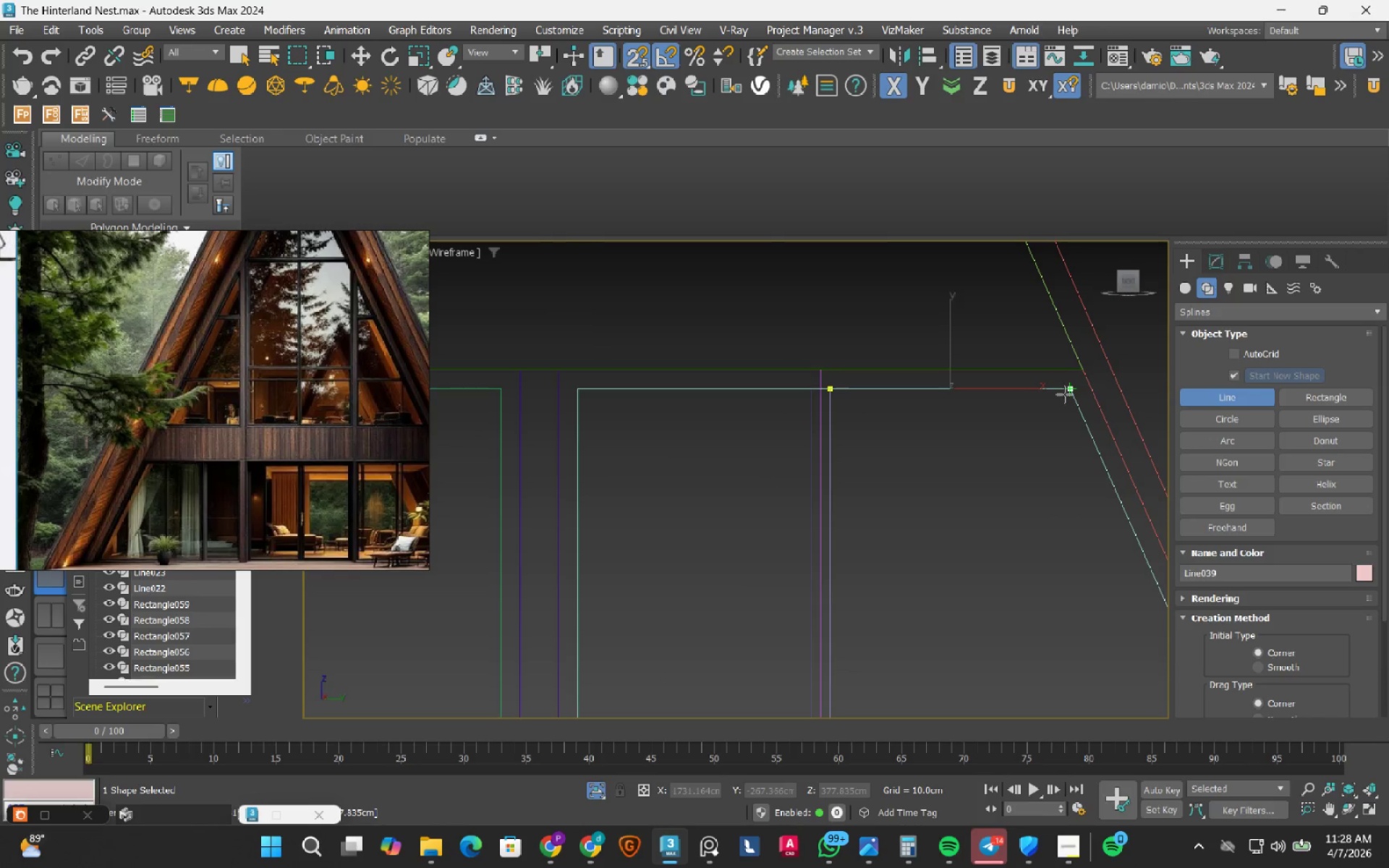 
left_click([1064, 394])
 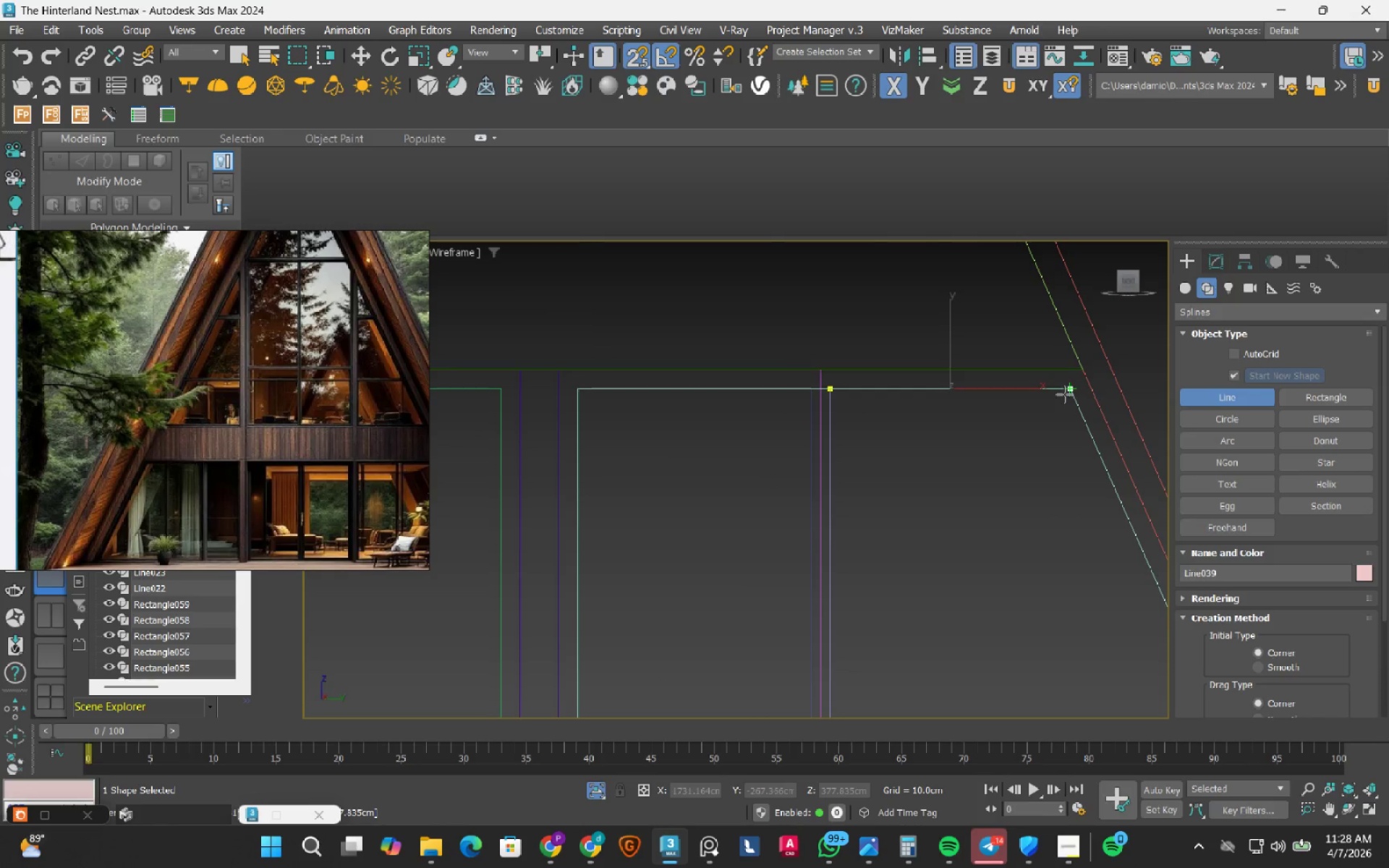 
scroll: coordinate [1064, 394], scroll_direction: down, amount: 3.0
 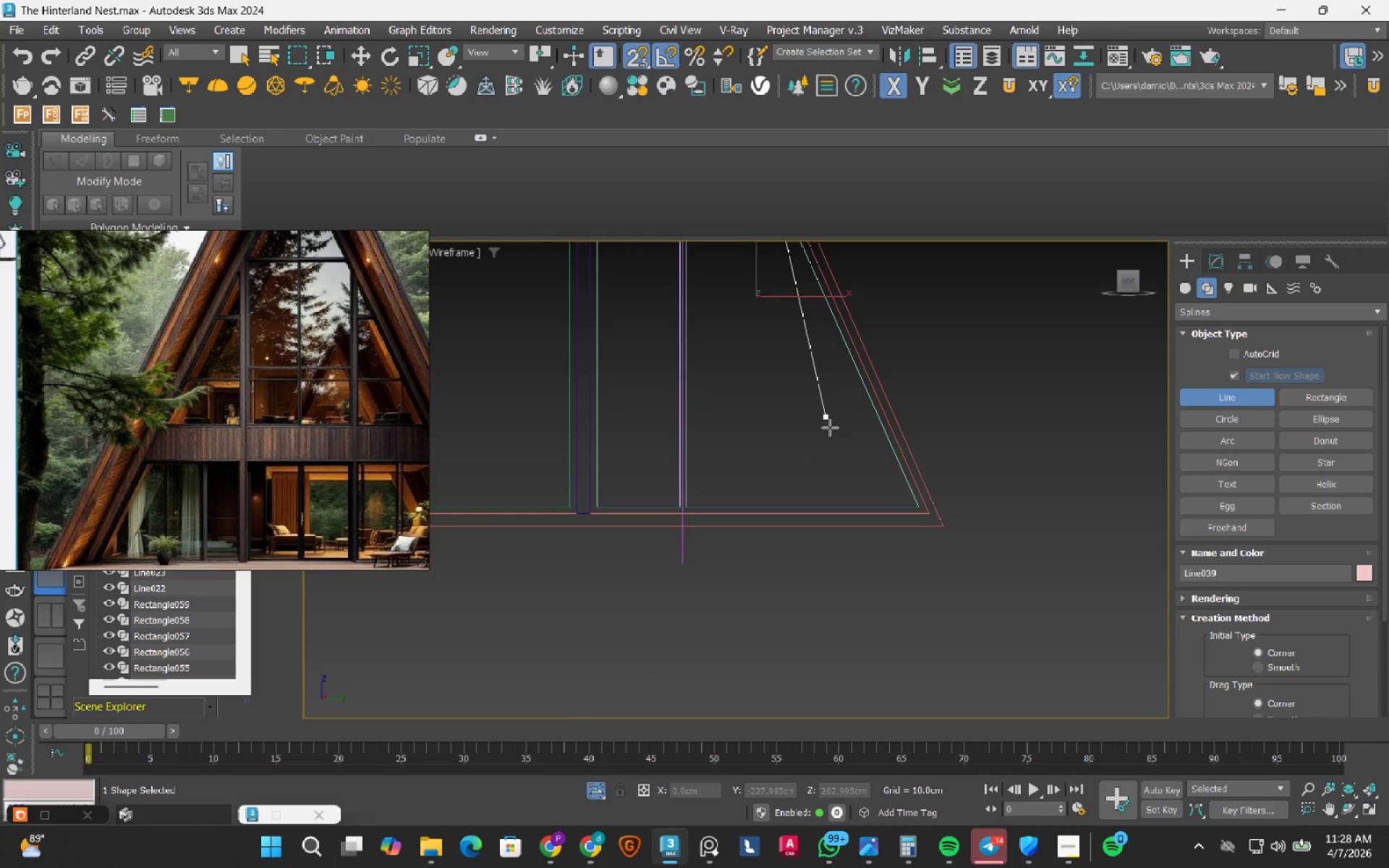 
scroll: coordinate [853, 446], scroll_direction: up, amount: 2.0
 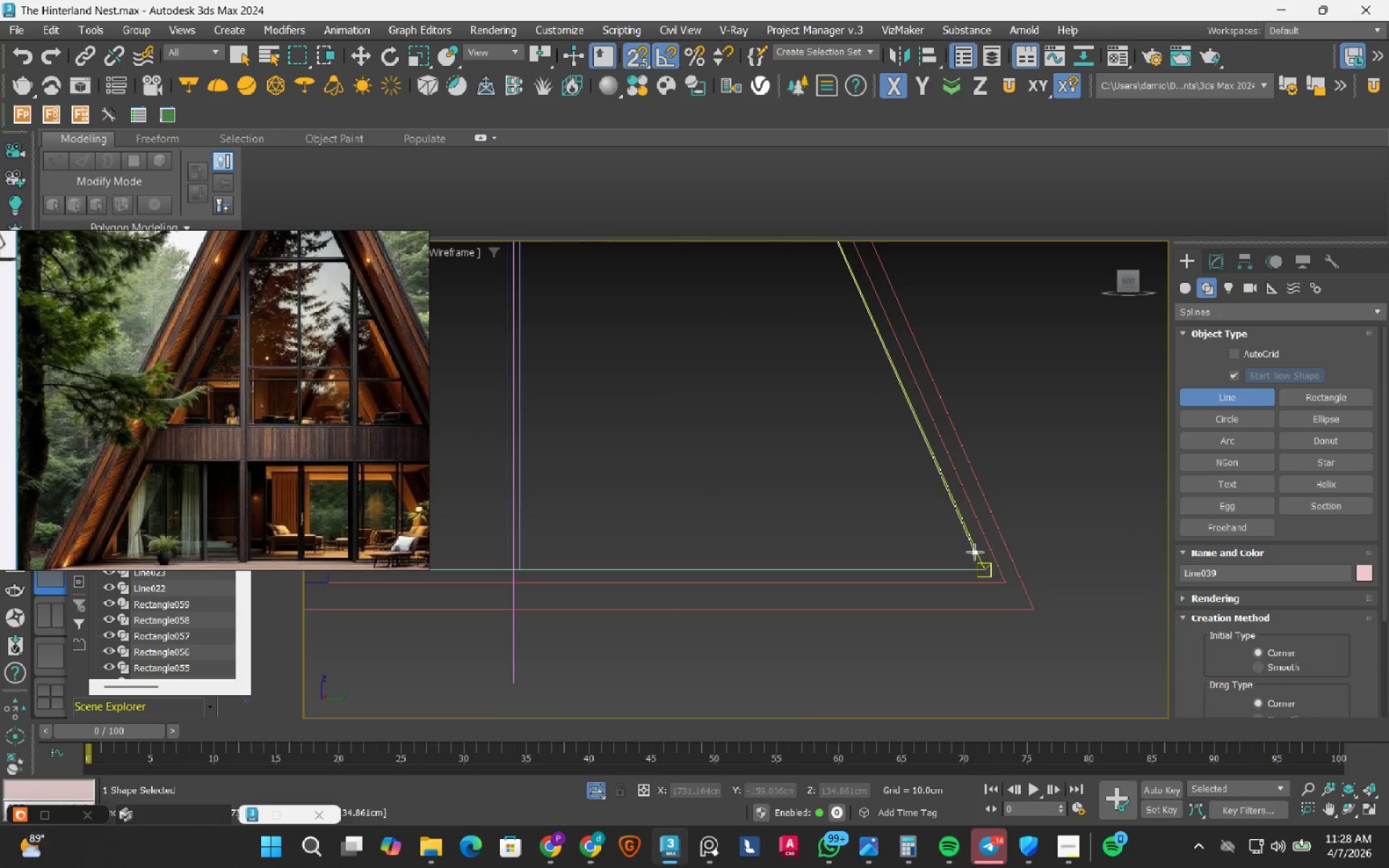 
left_click([974, 555])
 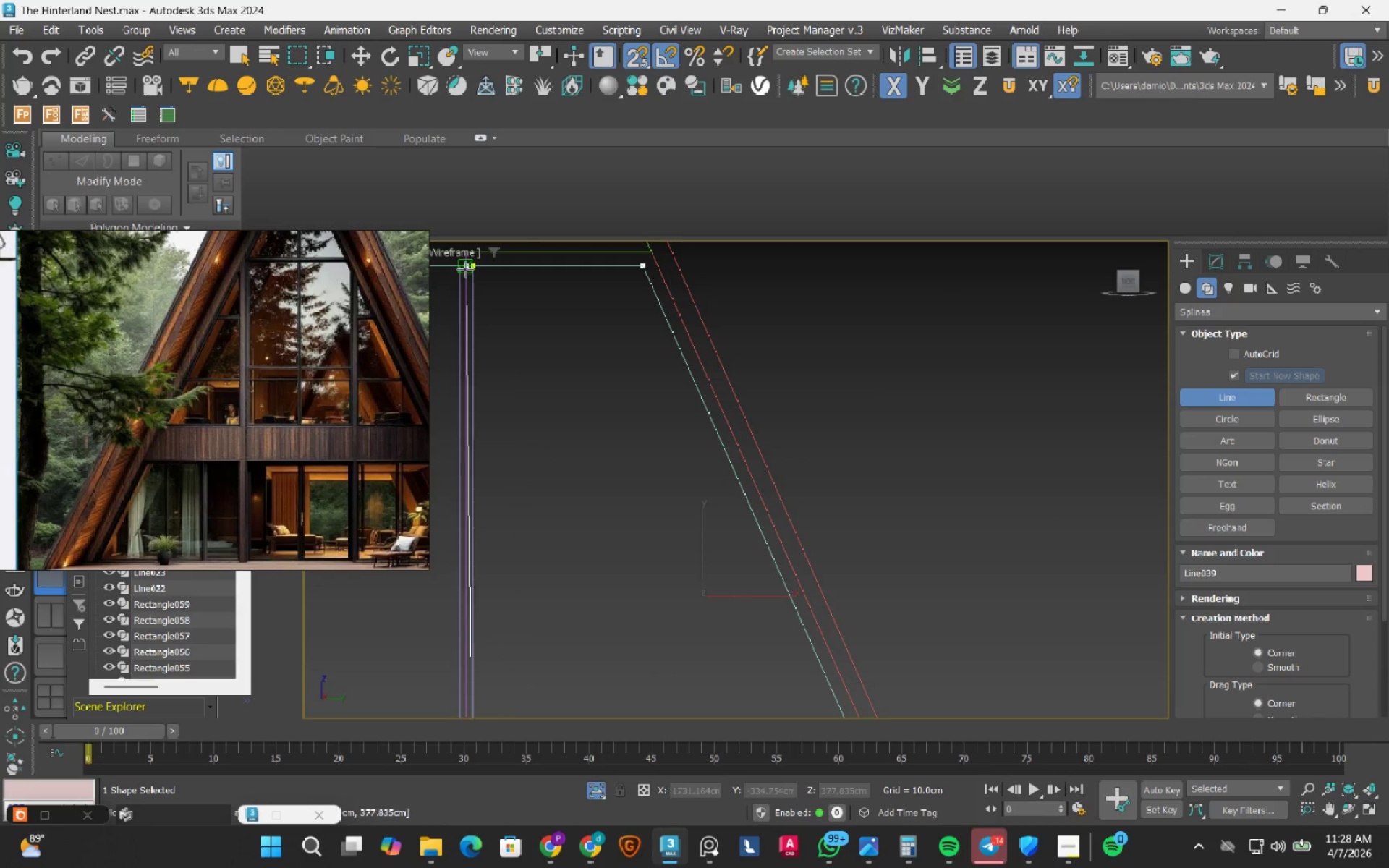 
left_click([476, 272])
 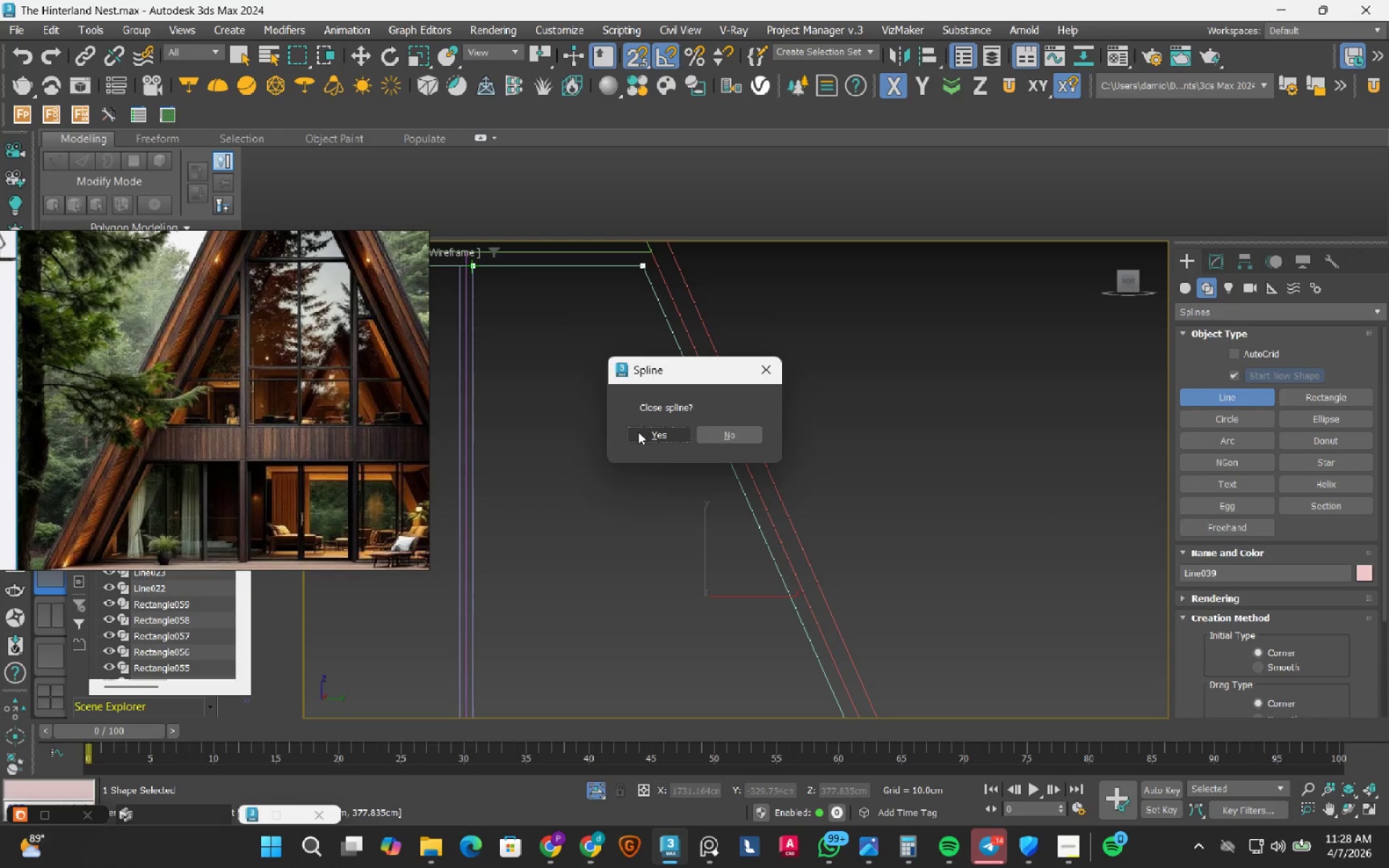 
left_click([642, 433])
 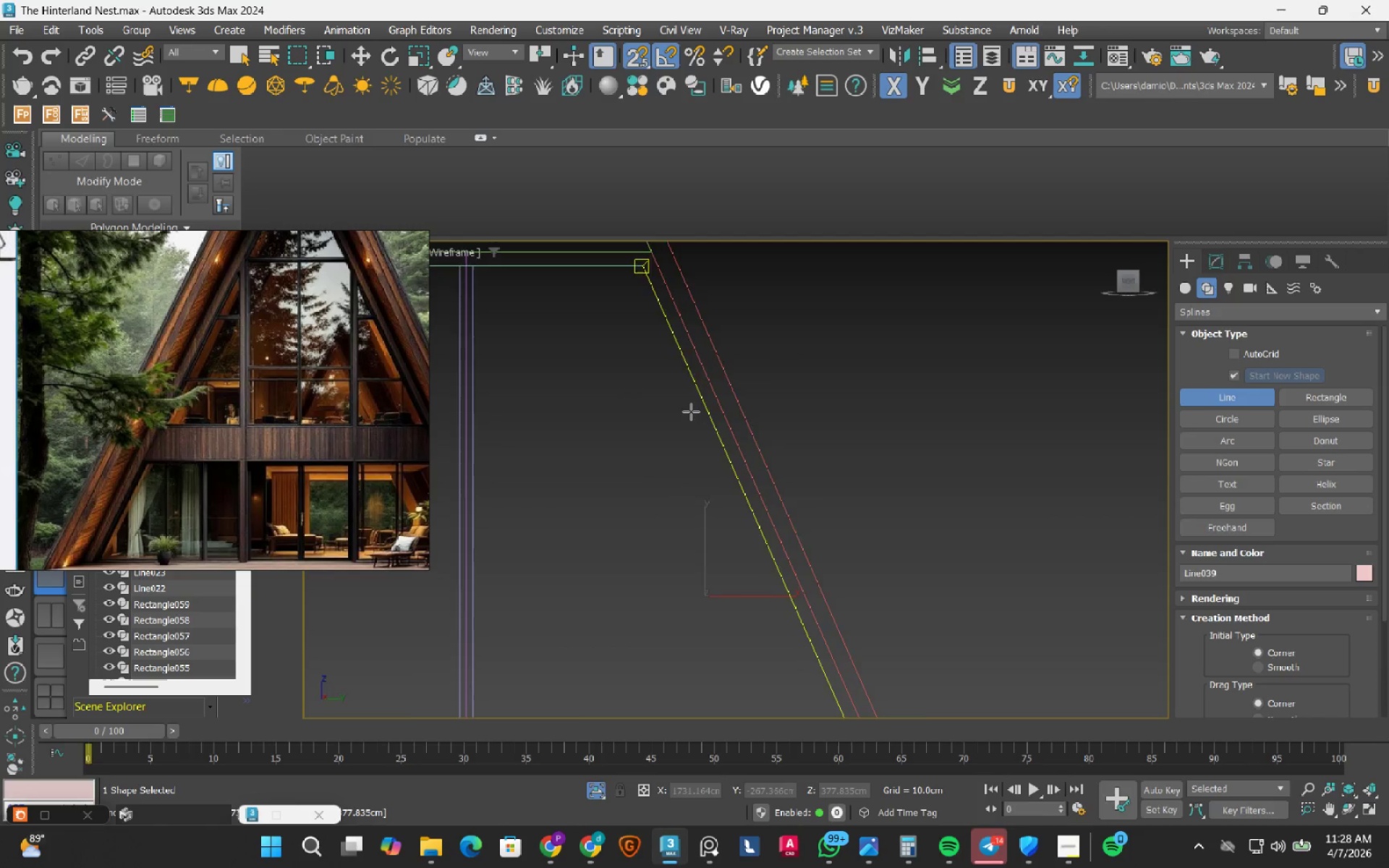 
scroll: coordinate [691, 412], scroll_direction: down, amount: 5.0
 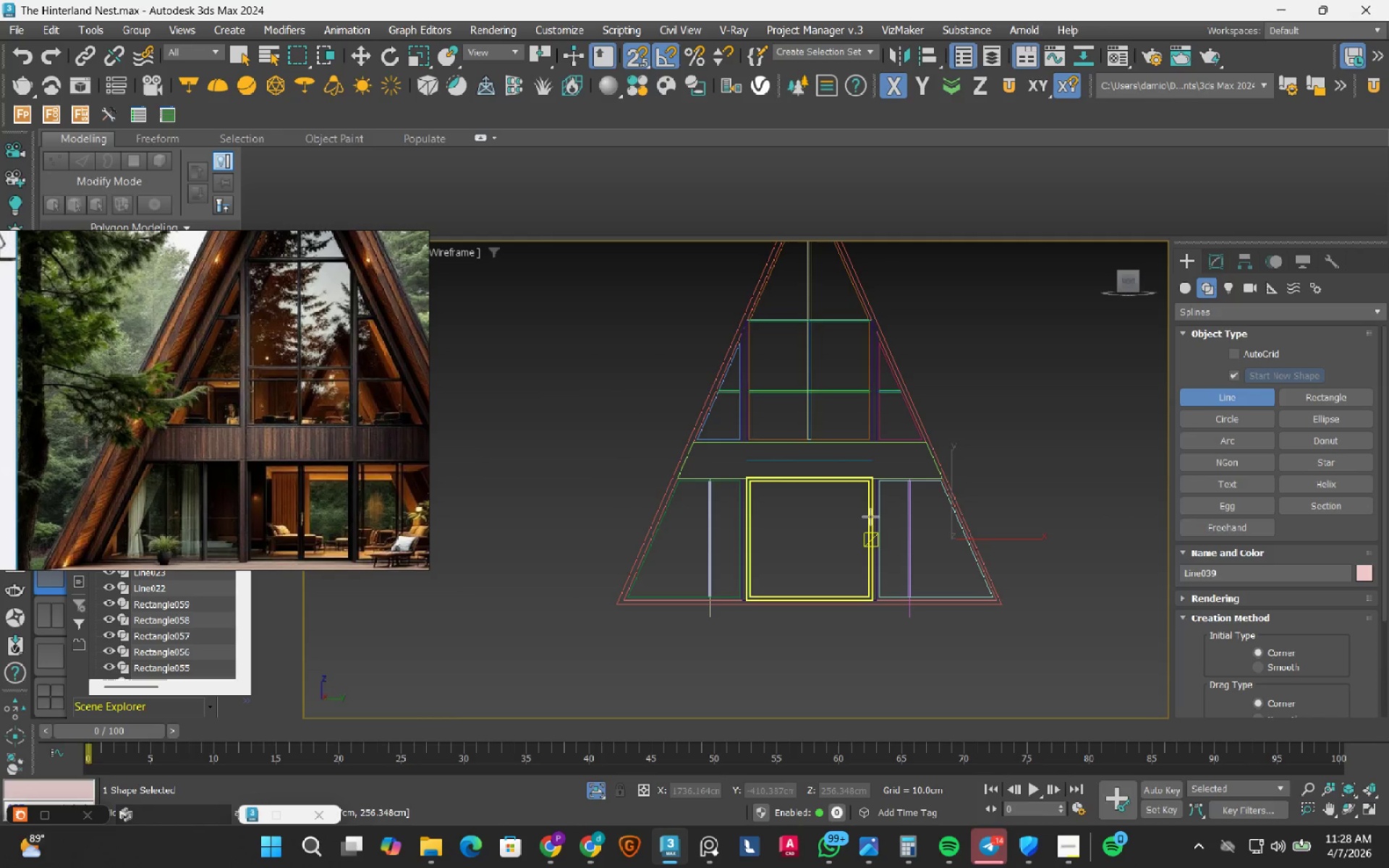 
key(Escape)
 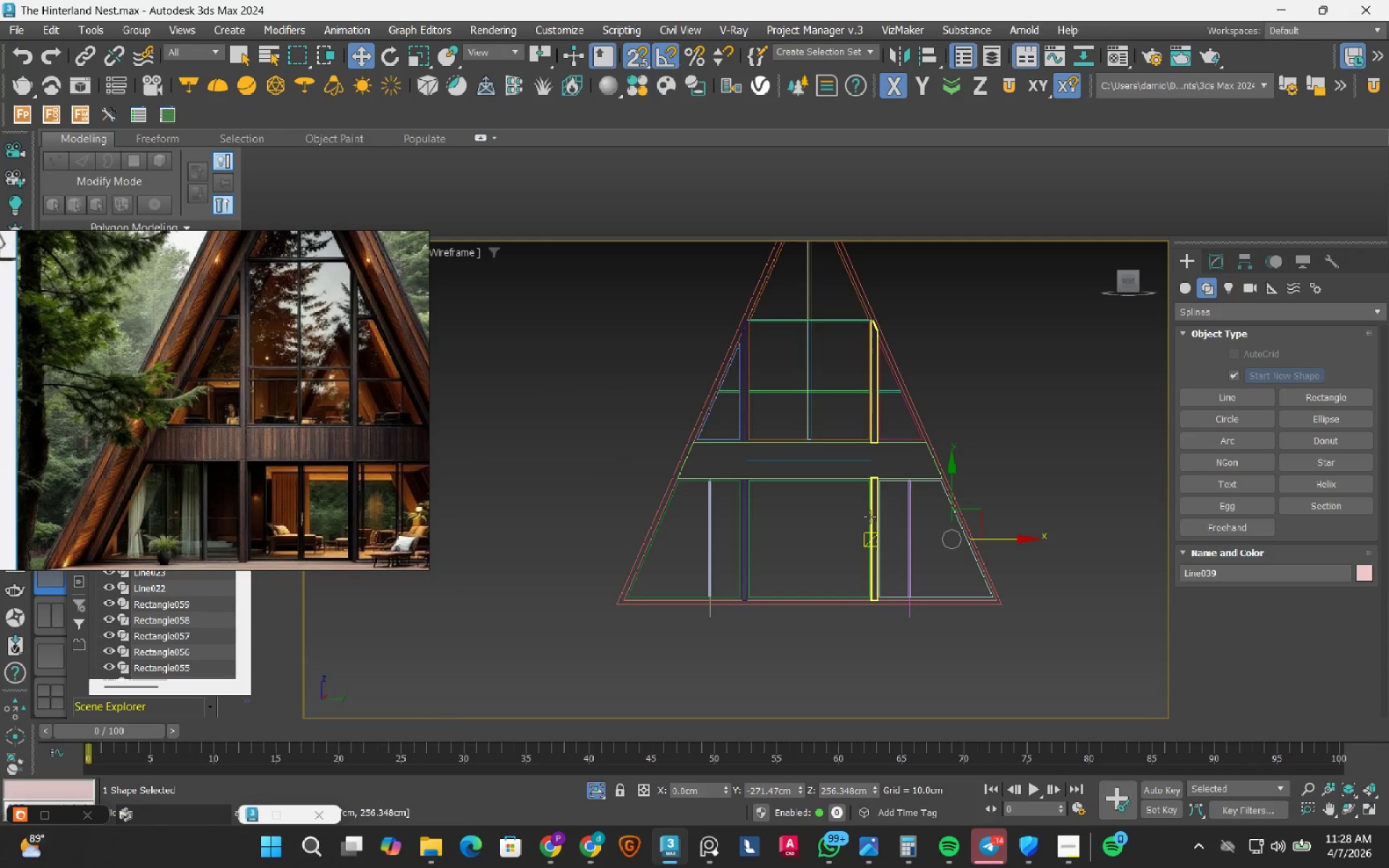 
key(Escape)
 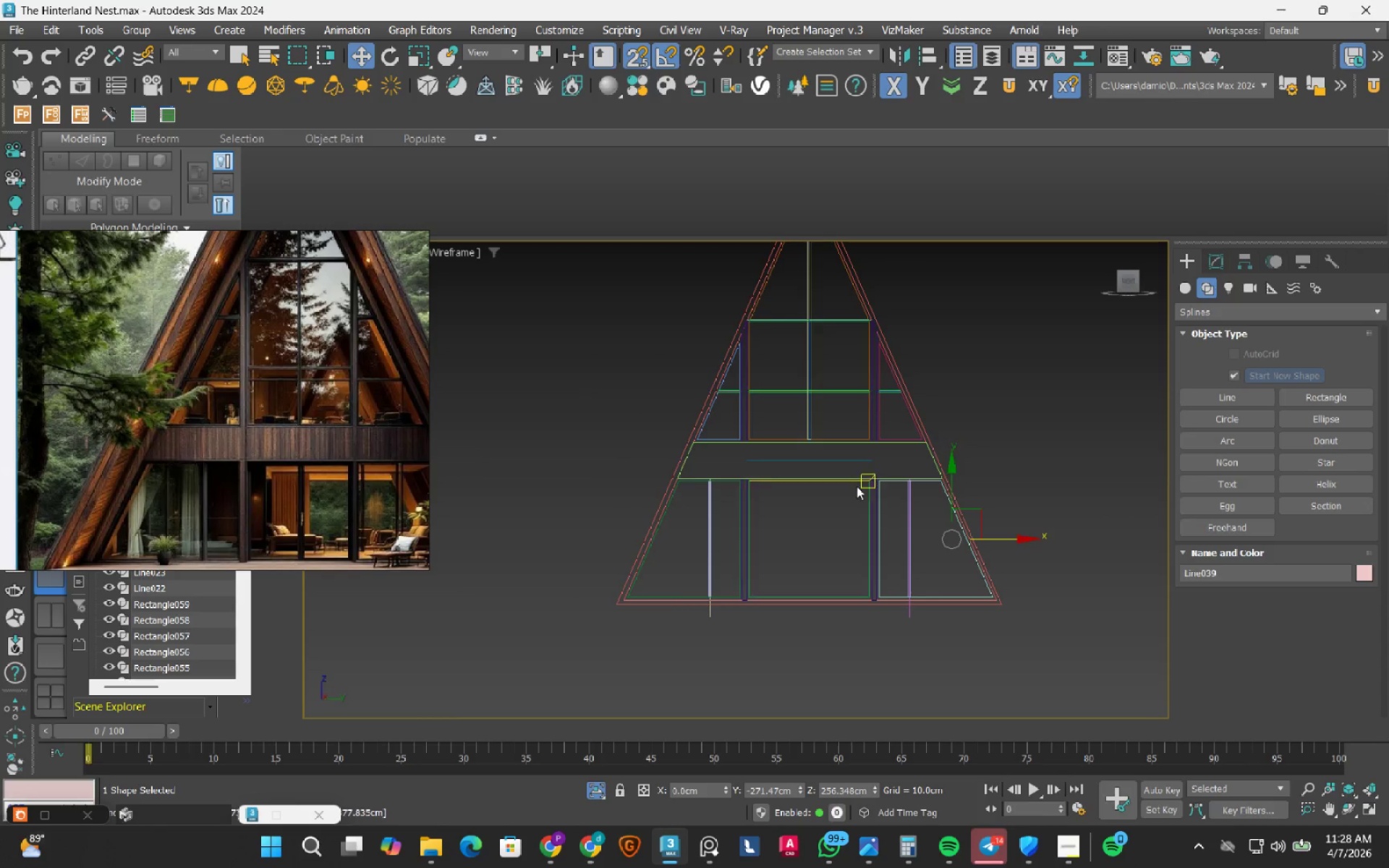 
hold_key(key=AltLeft, duration=0.65)
scroll: coordinate [749, 498], scroll_direction: down, amount: 2.0
 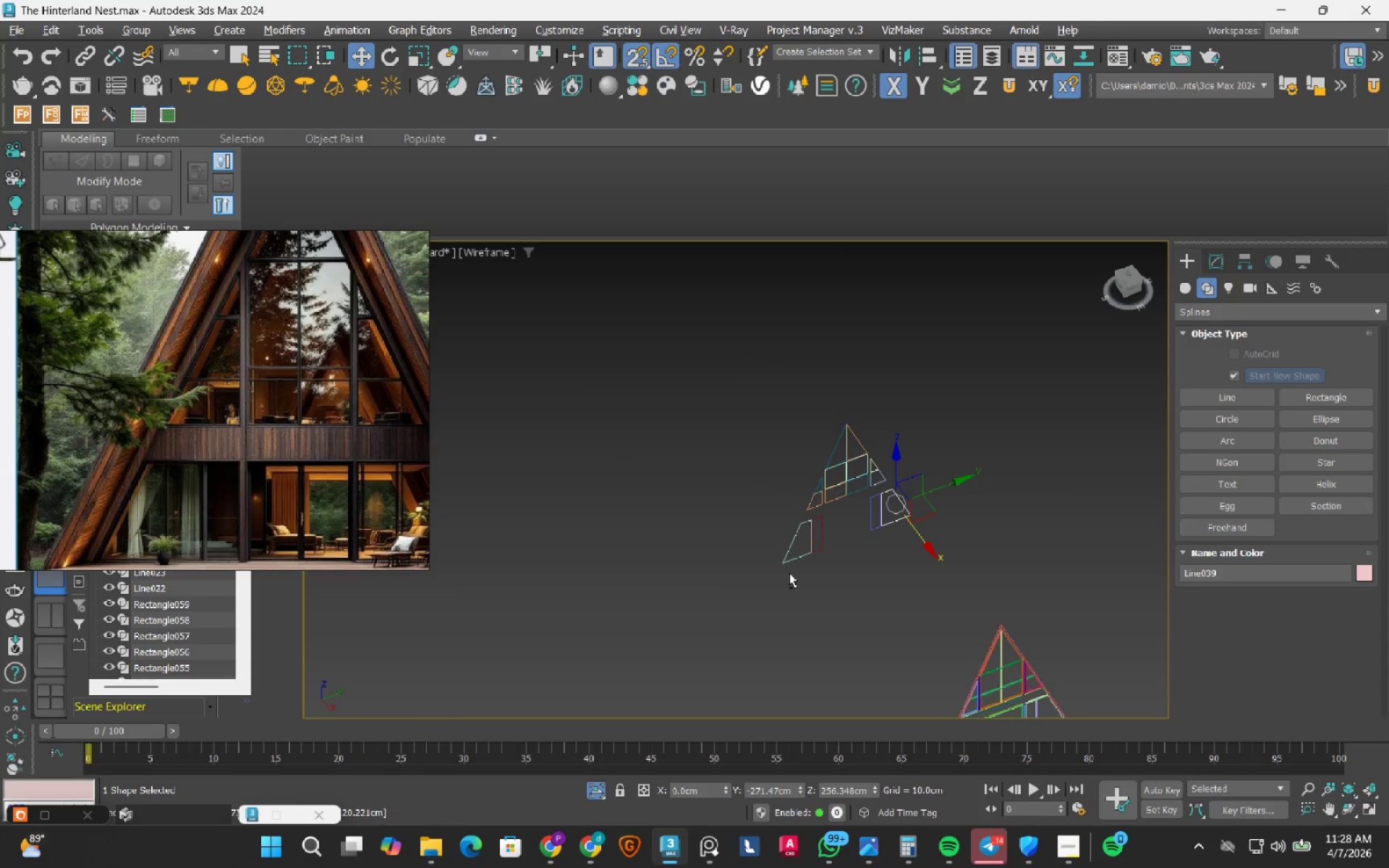 
left_click([831, 601])
 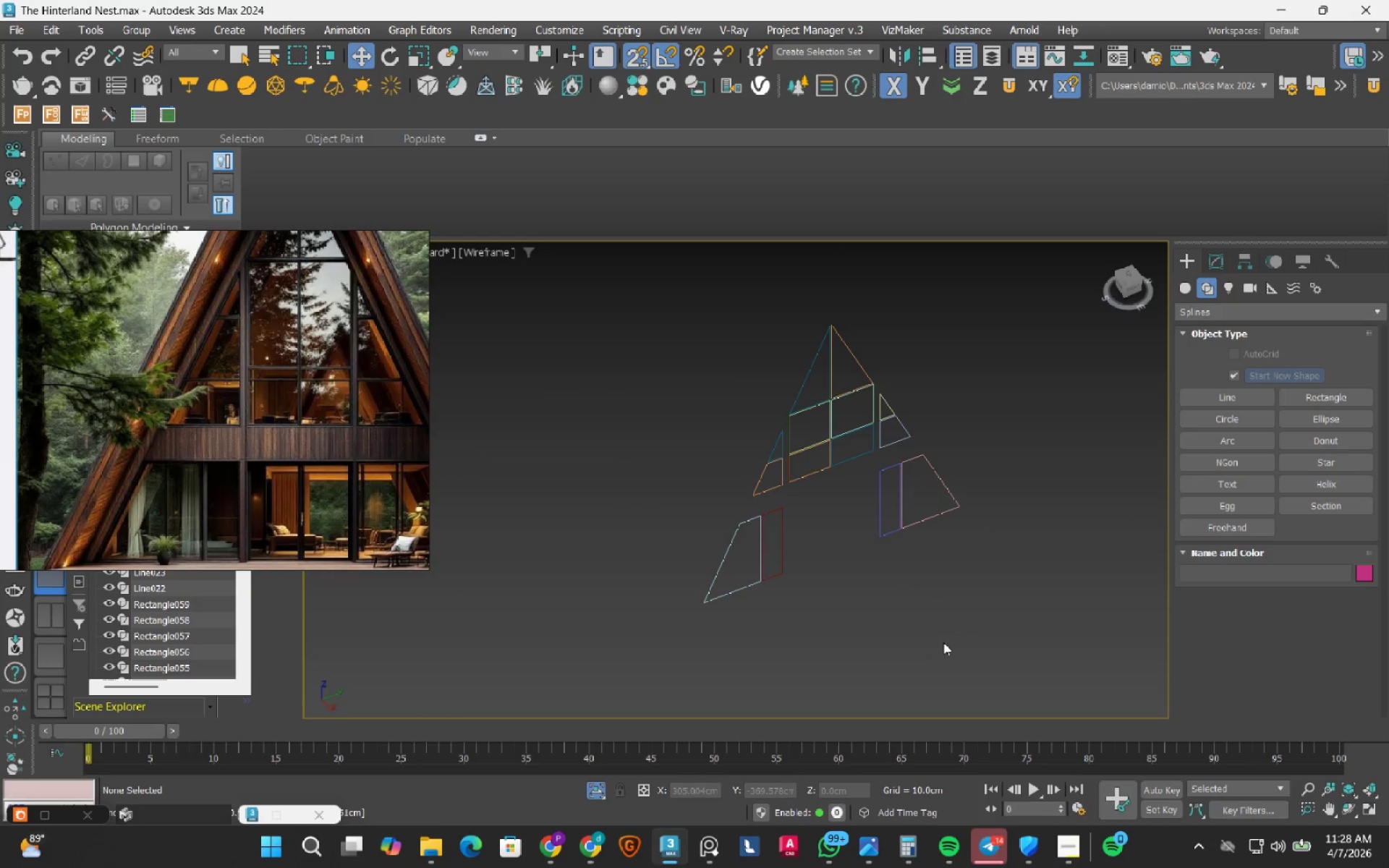 
scroll: coordinate [862, 524], scroll_direction: up, amount: 2.0
 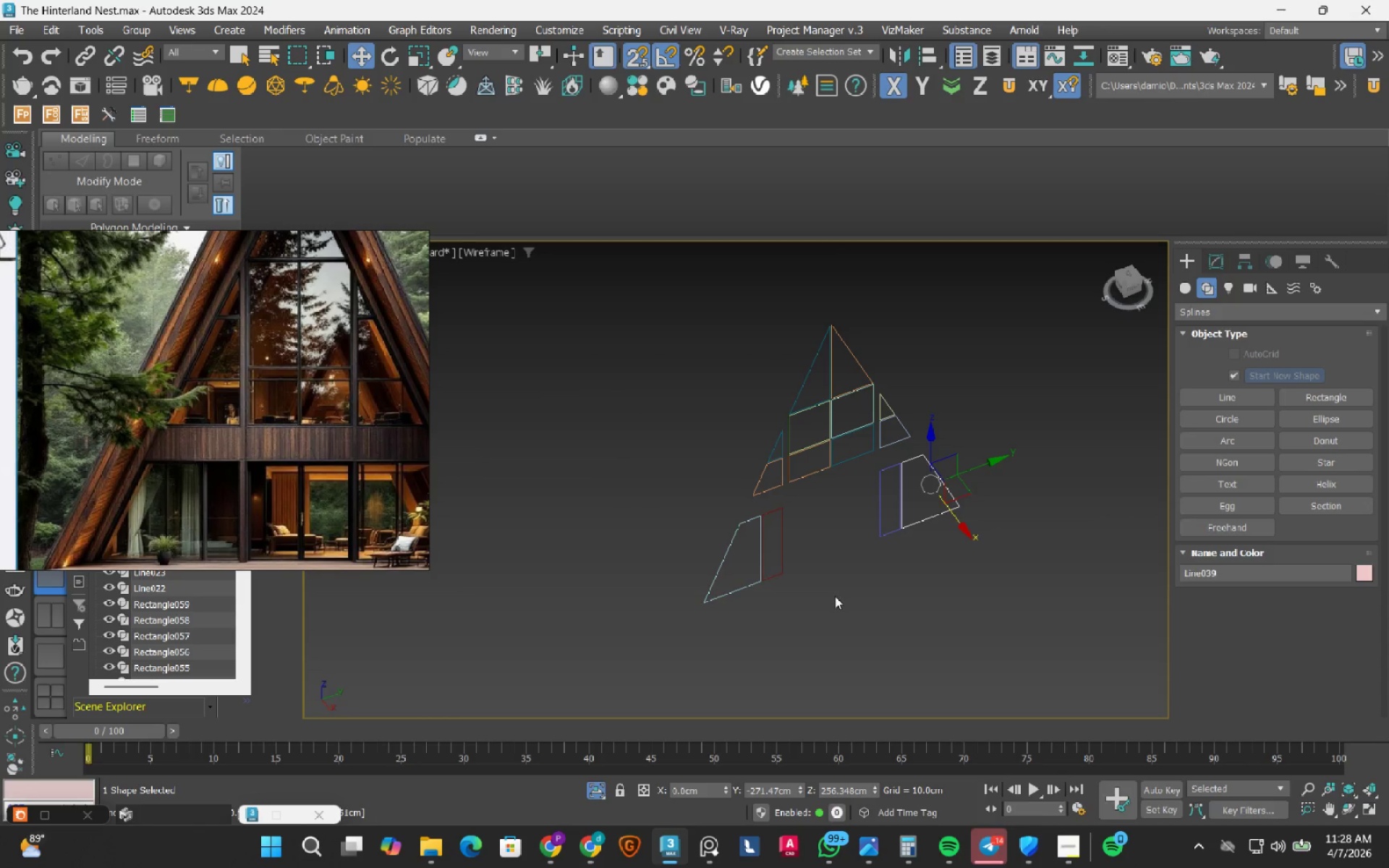 
left_click_drag(start_coordinate=[943, 642], to_coordinate=[718, 324])
 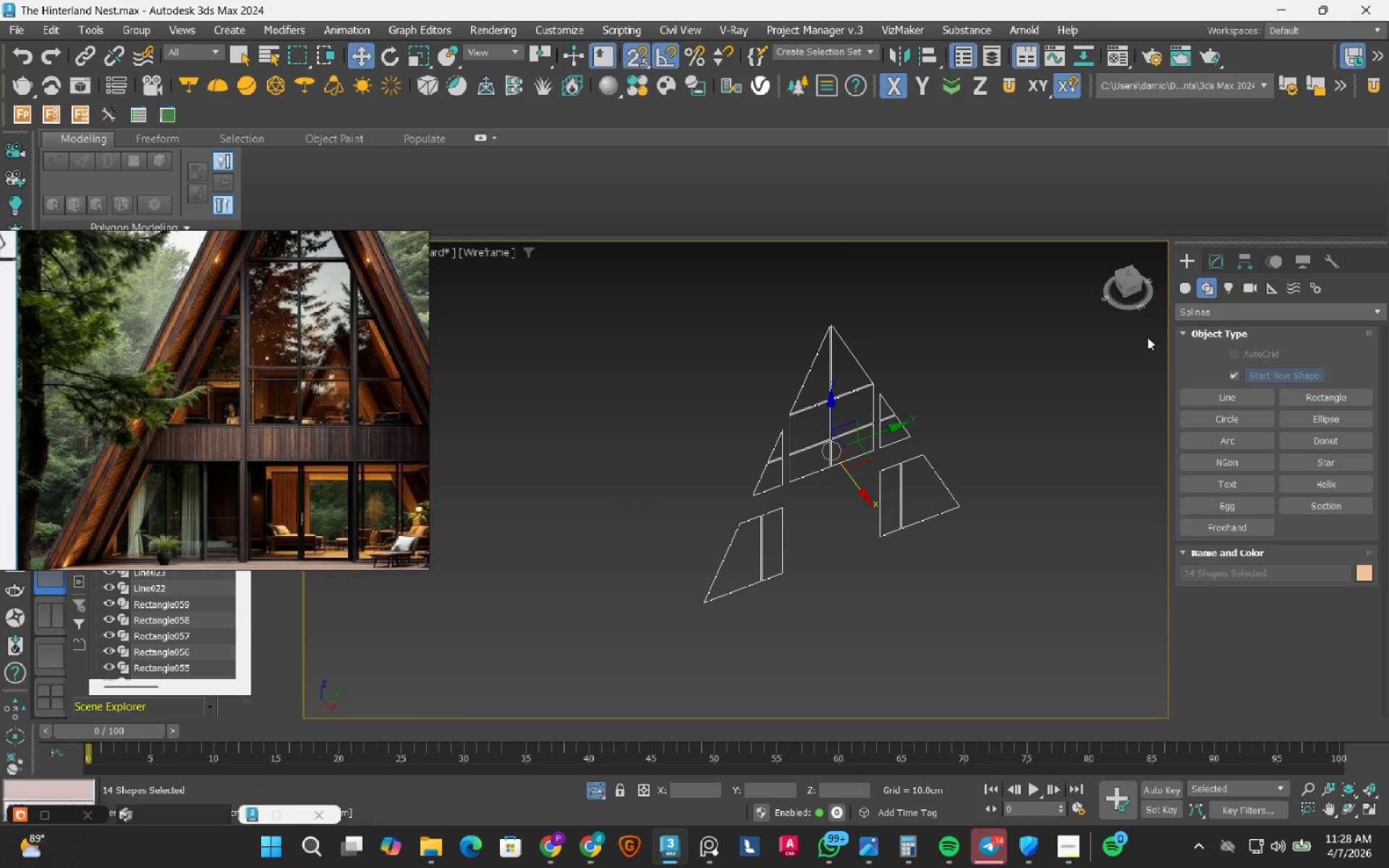 
mouse_move([1185, 272])
 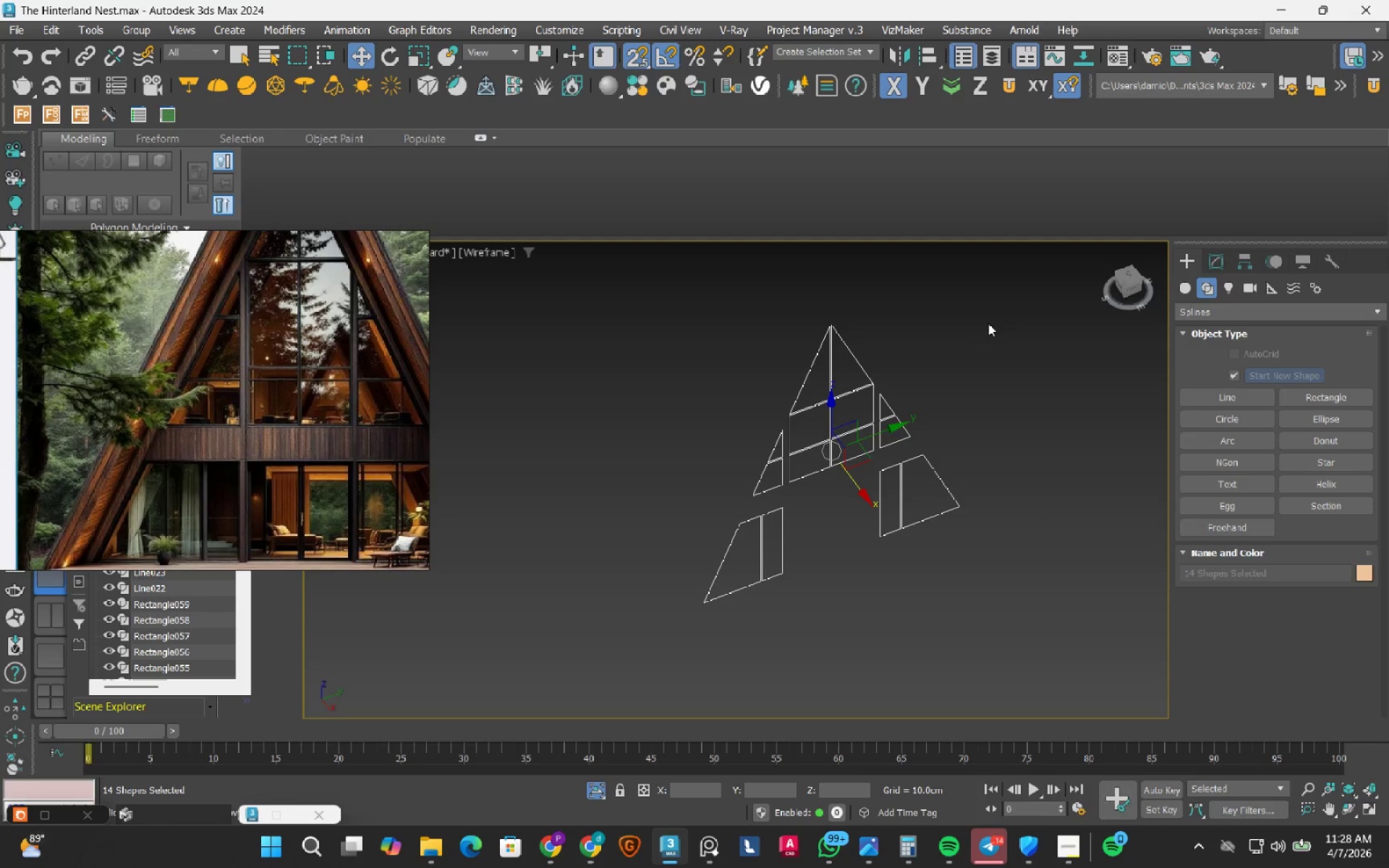 
left_click([988, 323])
 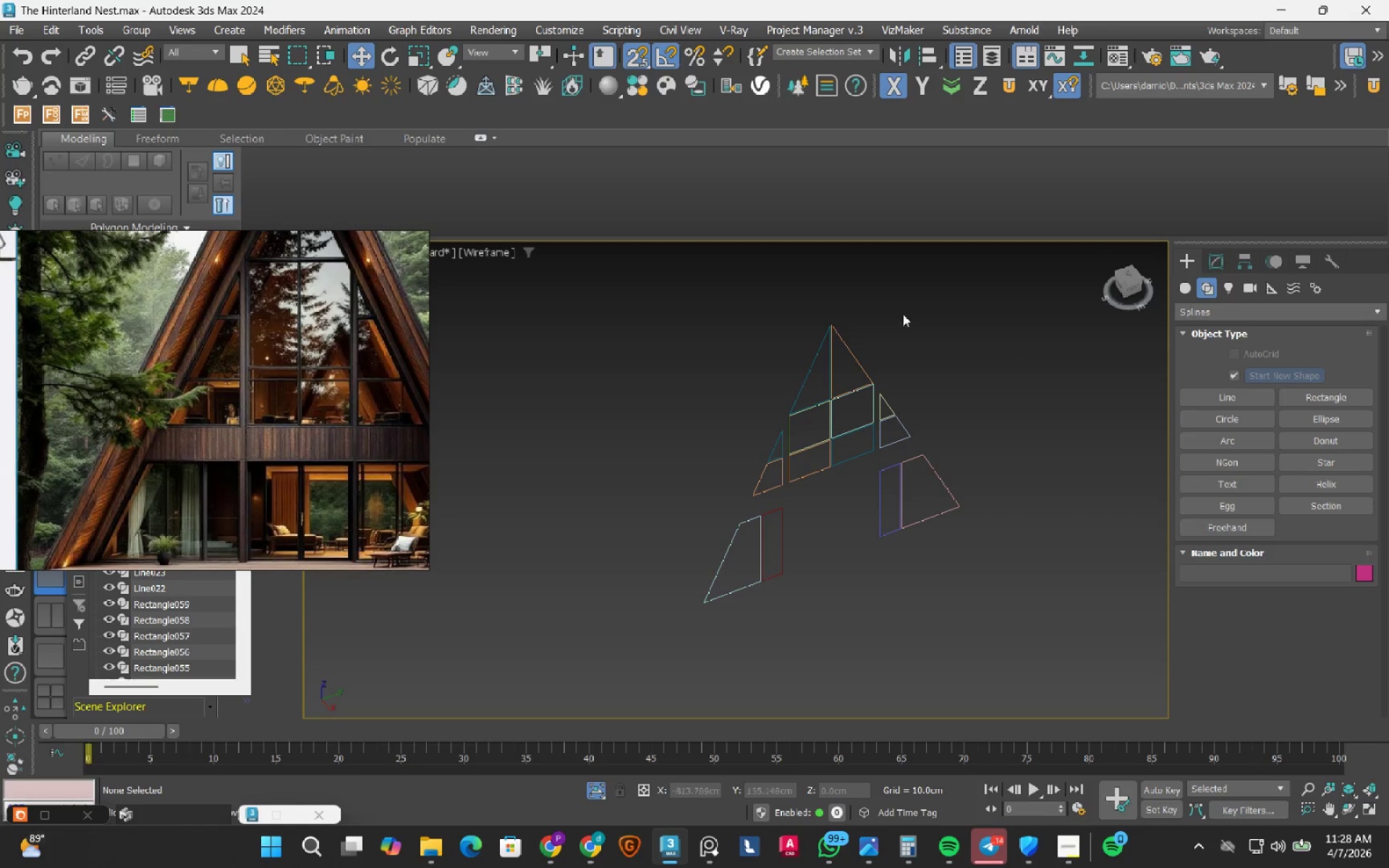 
wait(6.09)
 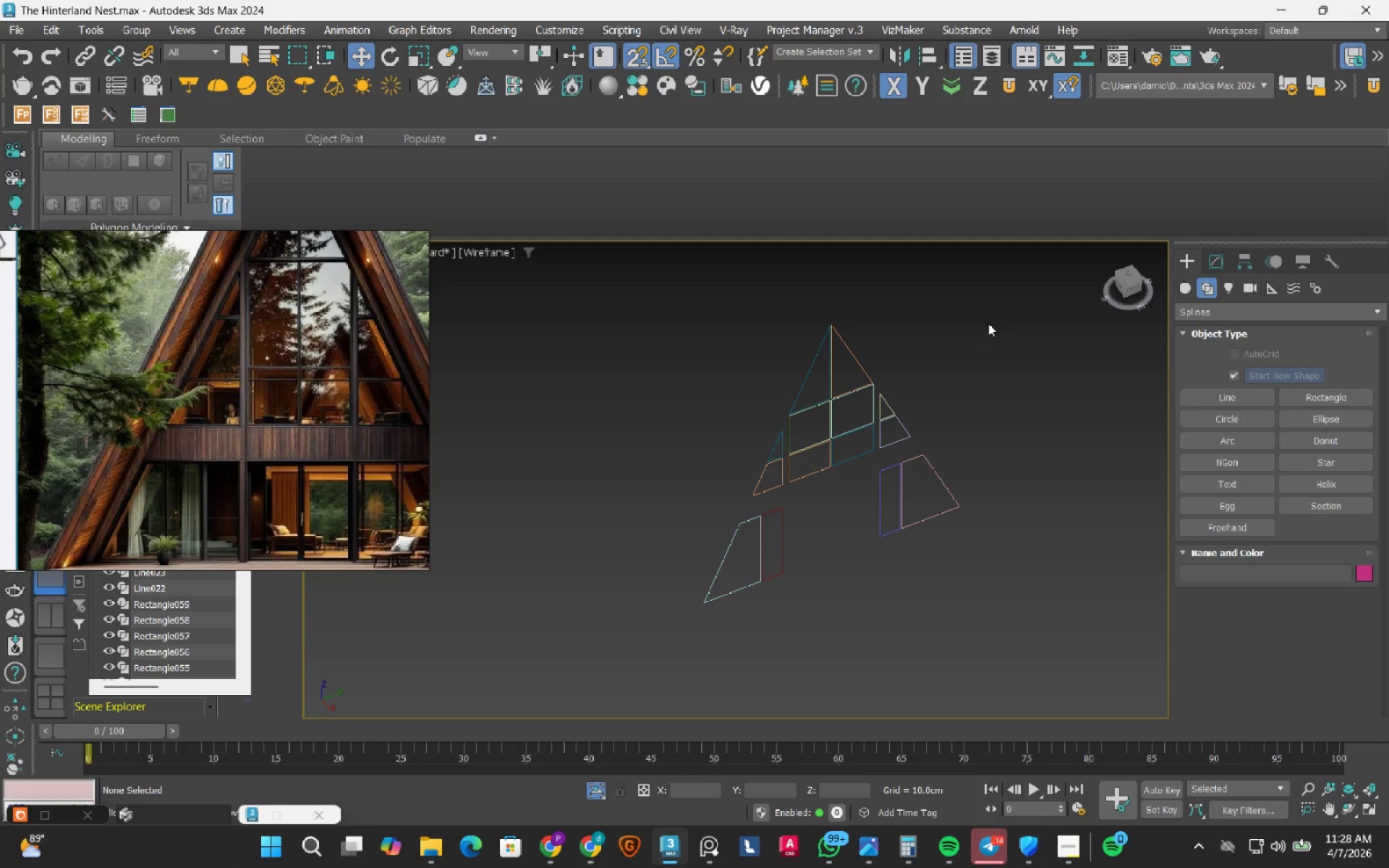 
key(S)
 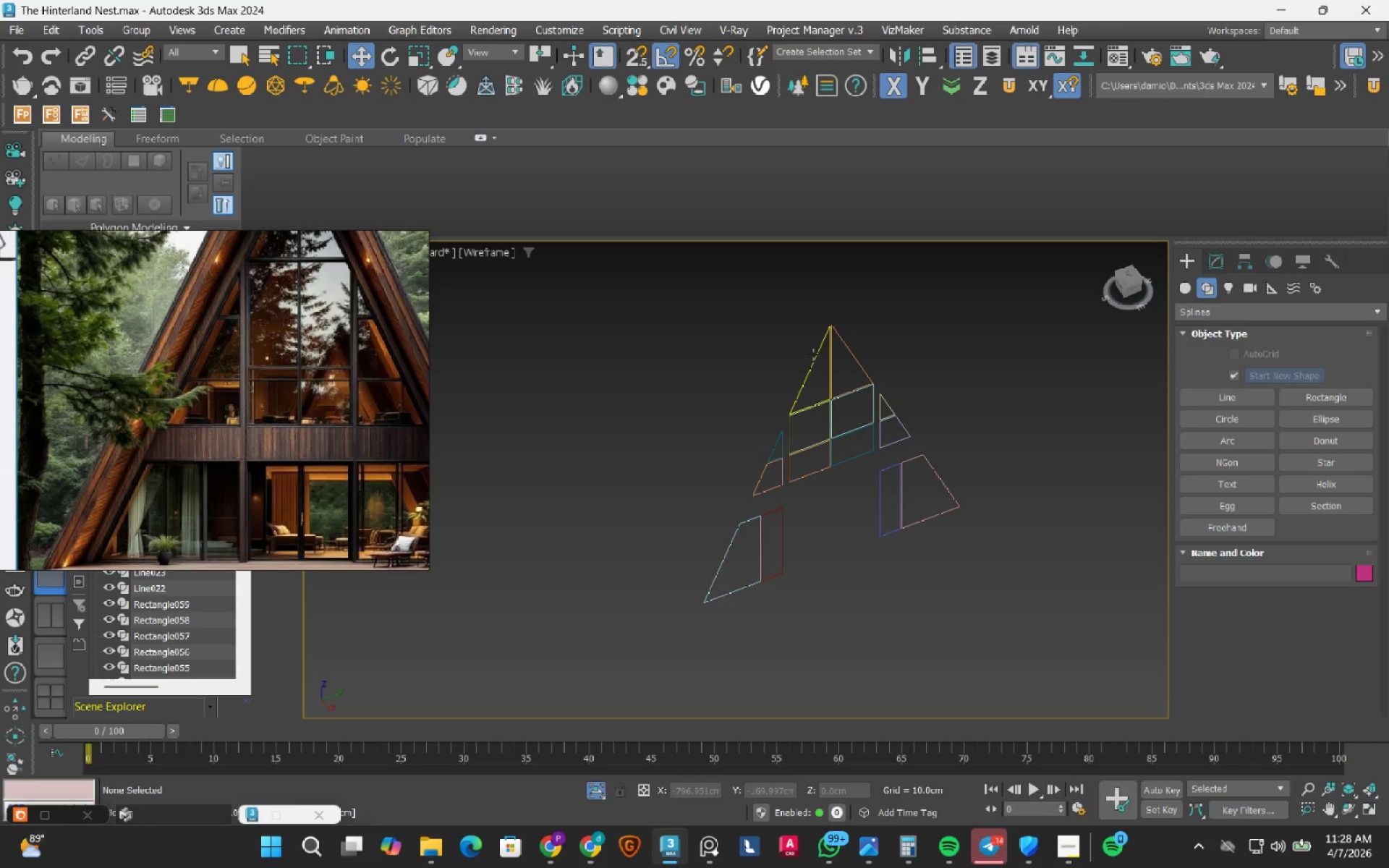 
left_click([813, 354])
 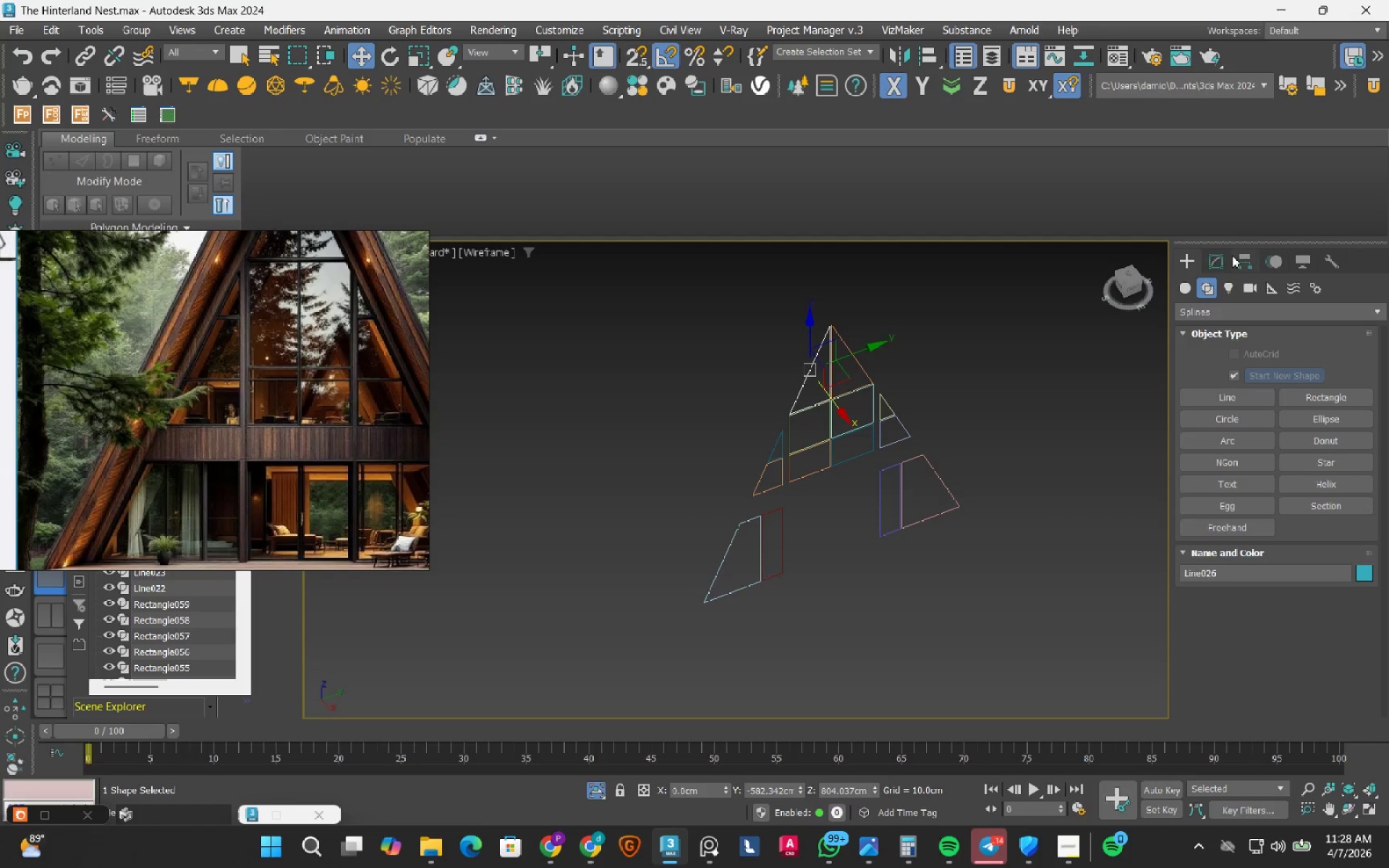 
left_click([1205, 259])
 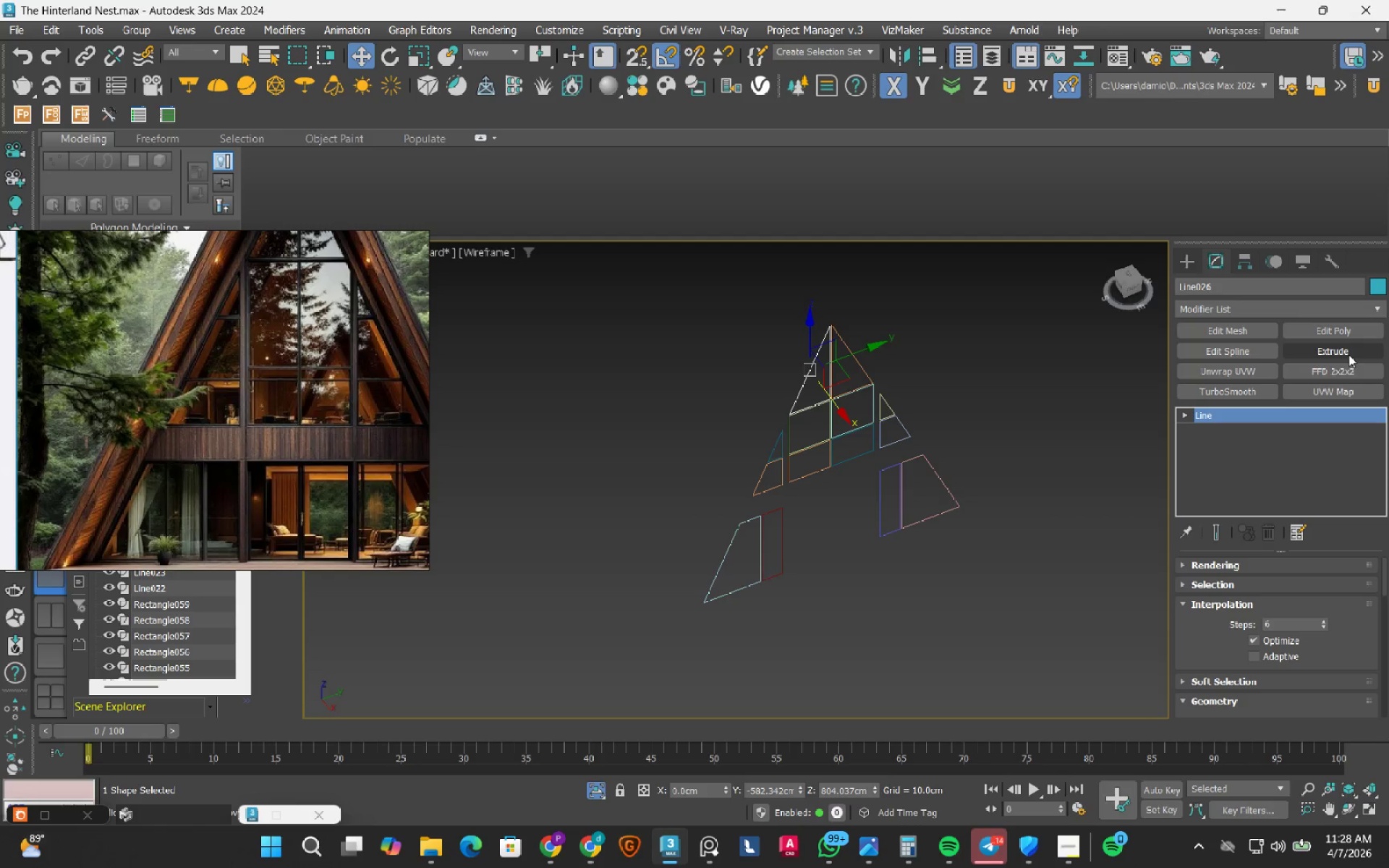 
left_click([1348, 354])
 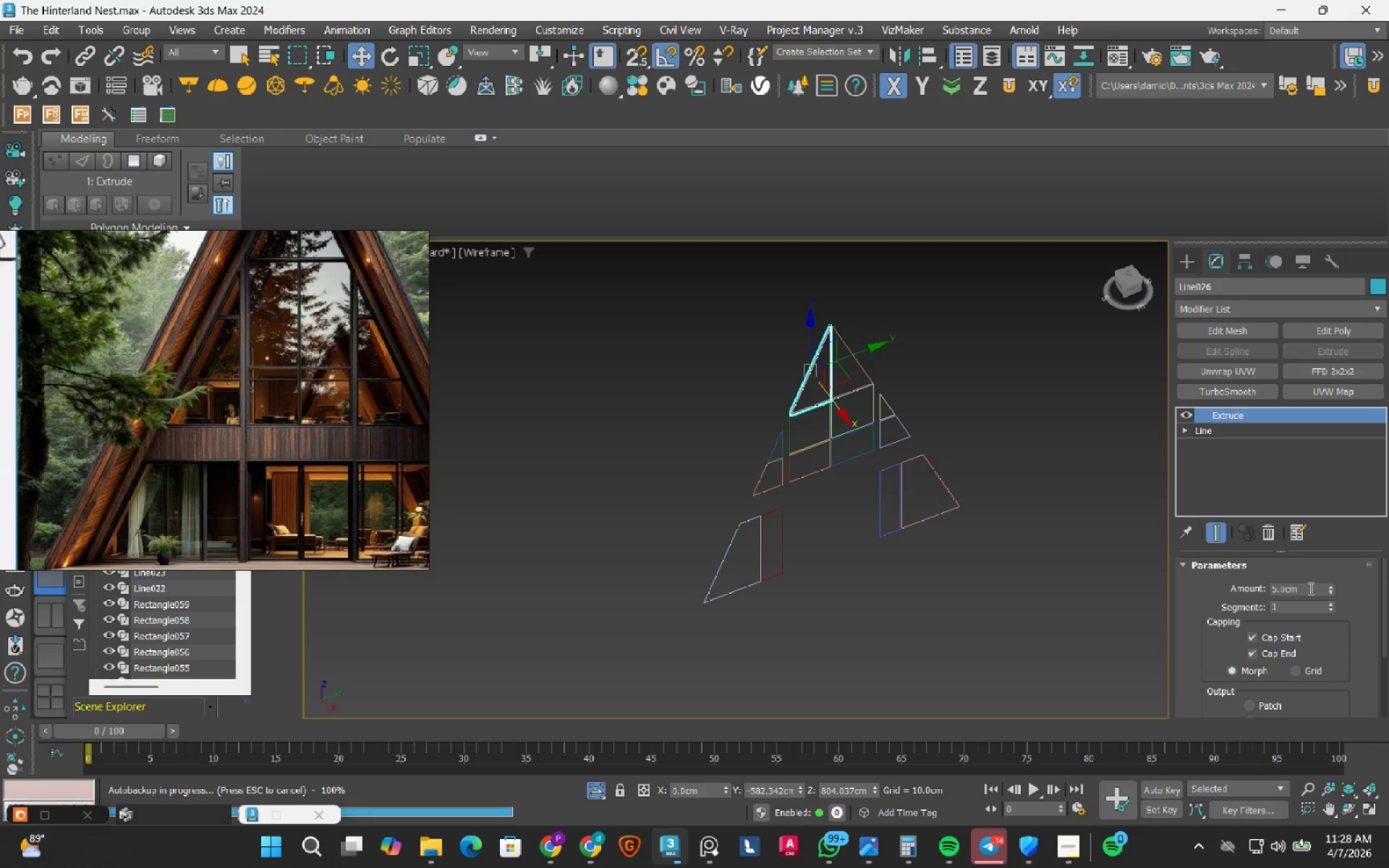 
double_click([1309, 588])
 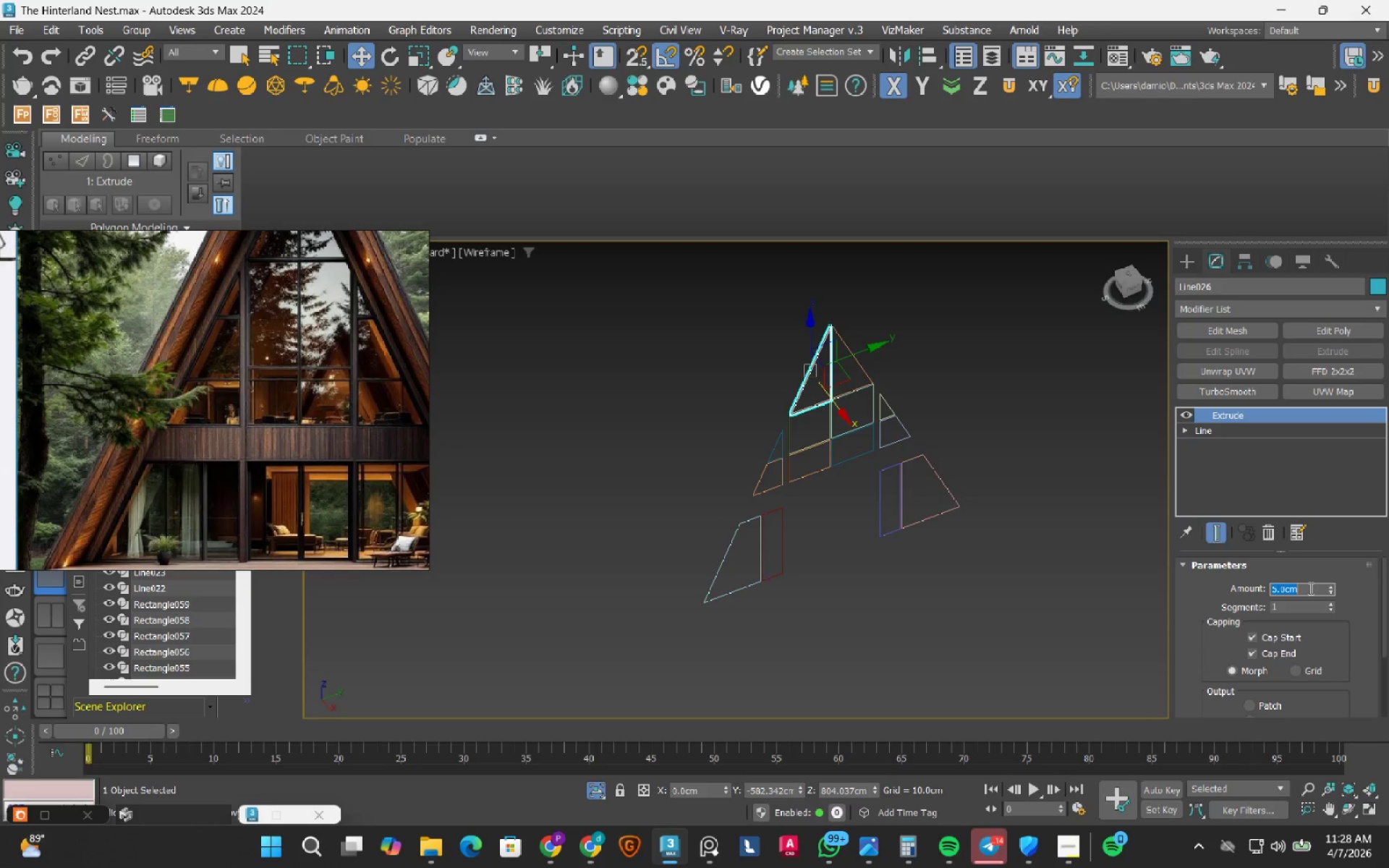 
key(Numpad1)
 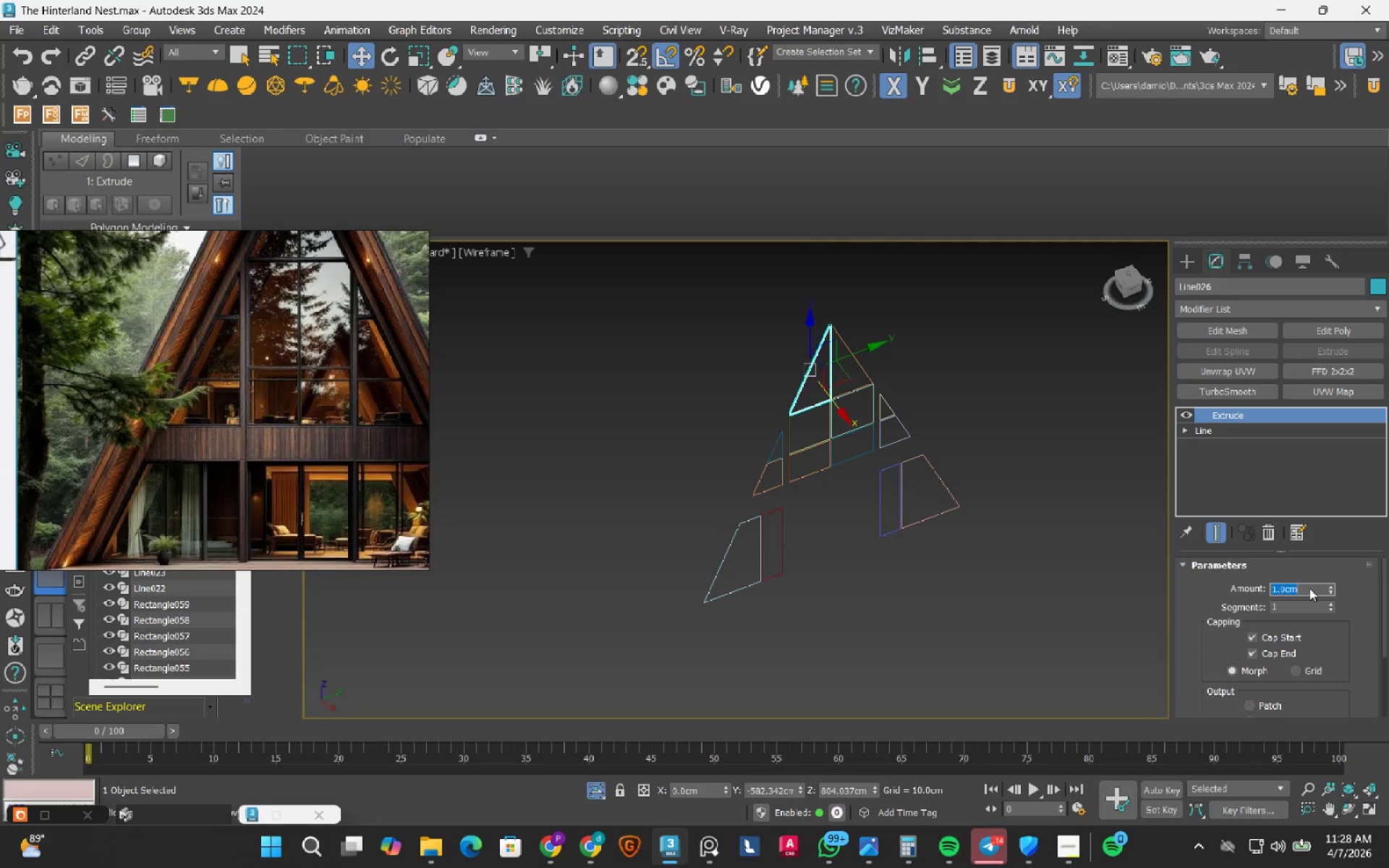 
key(NumpadEnter)
 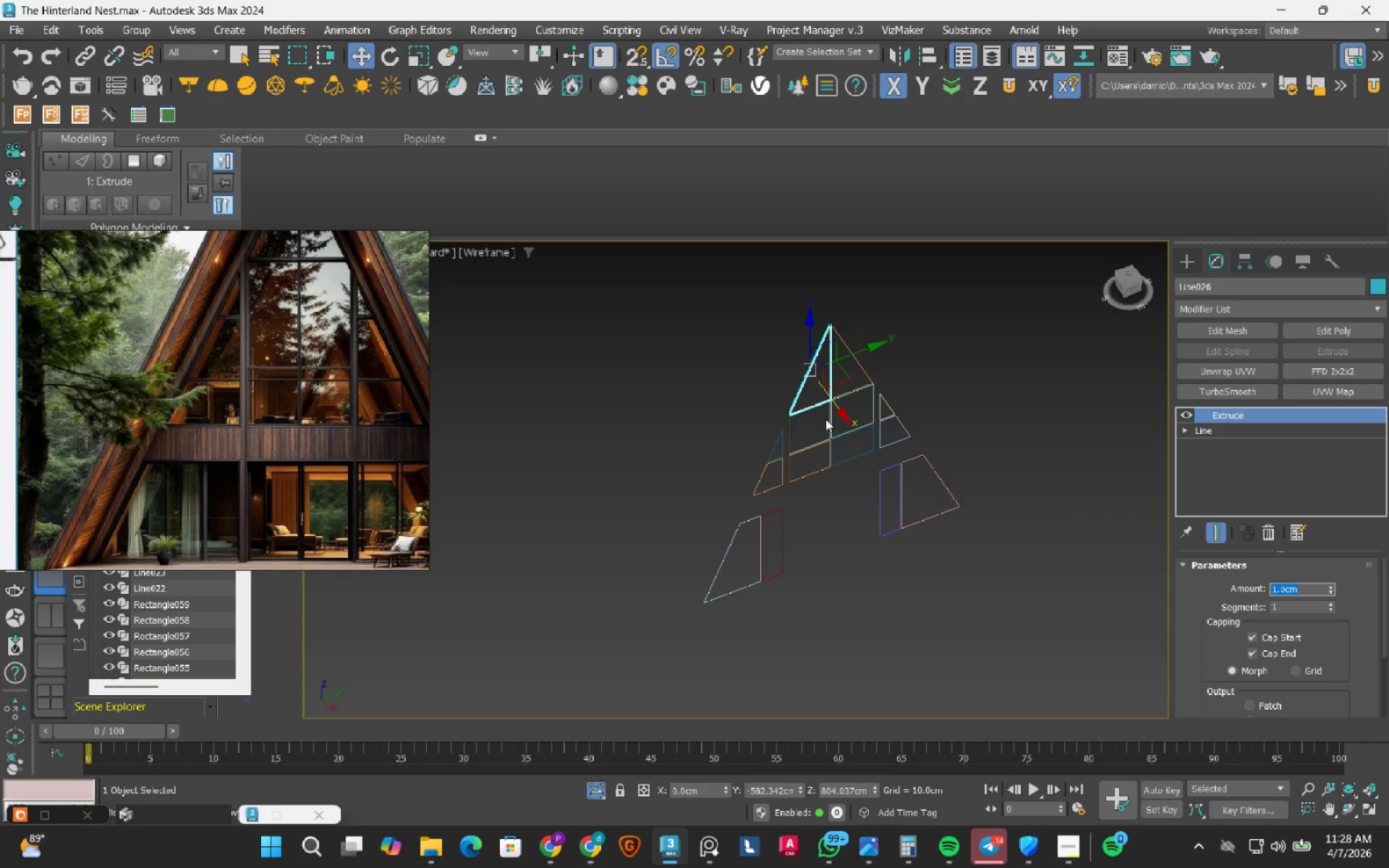 
scroll: coordinate [834, 382], scroll_direction: up, amount: 3.0
 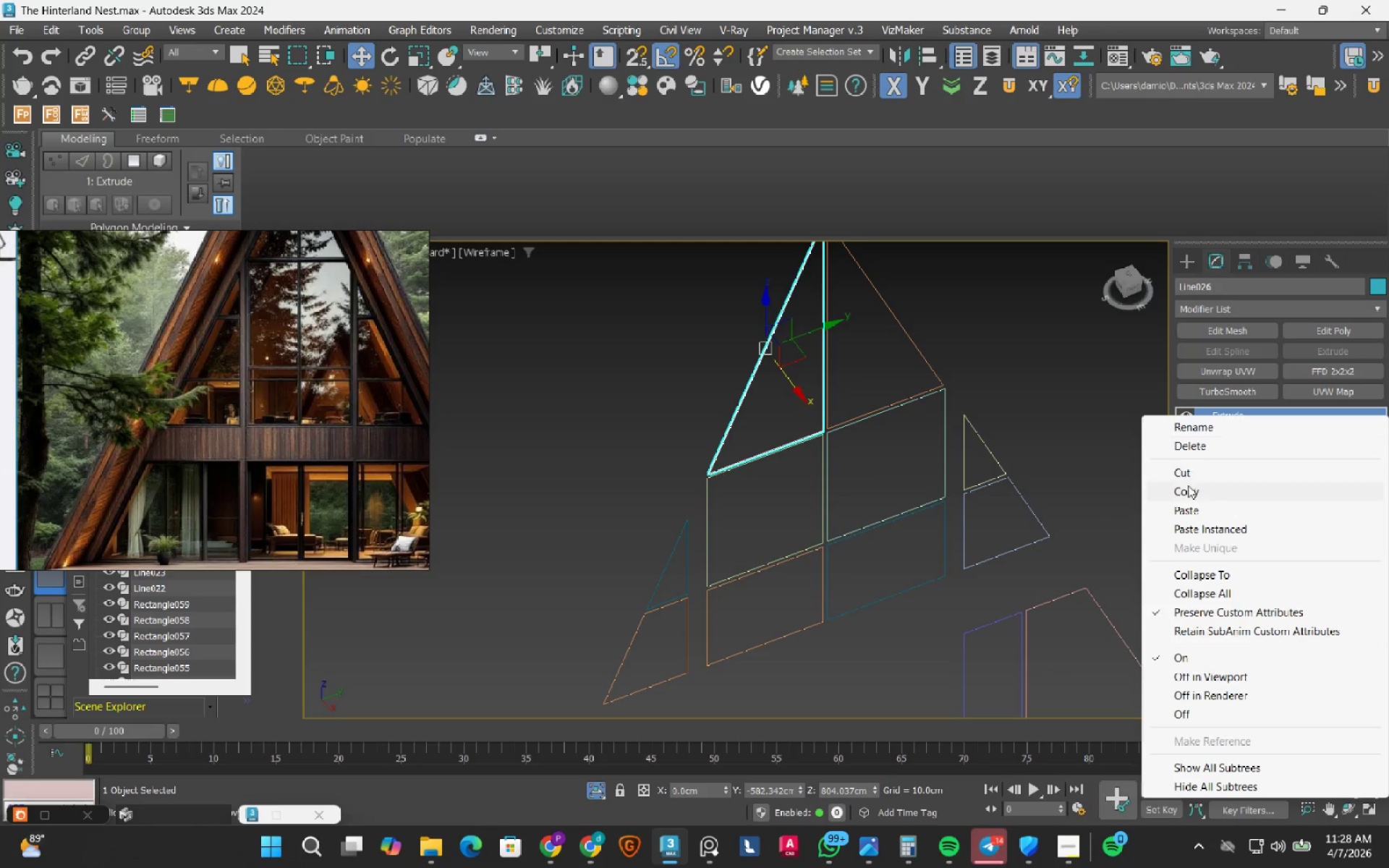 
left_click([1189, 496])
 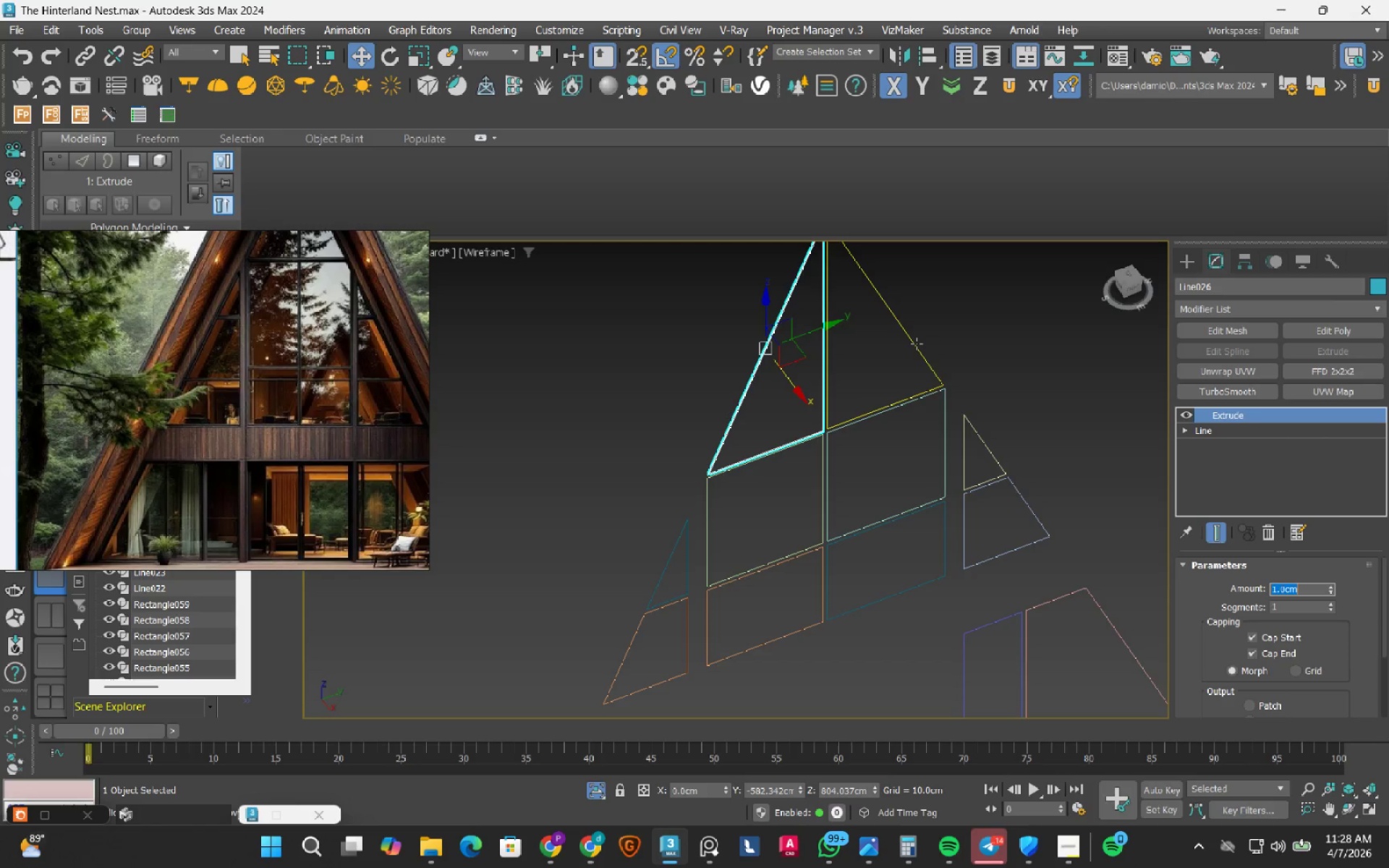 
left_click([917, 344])
 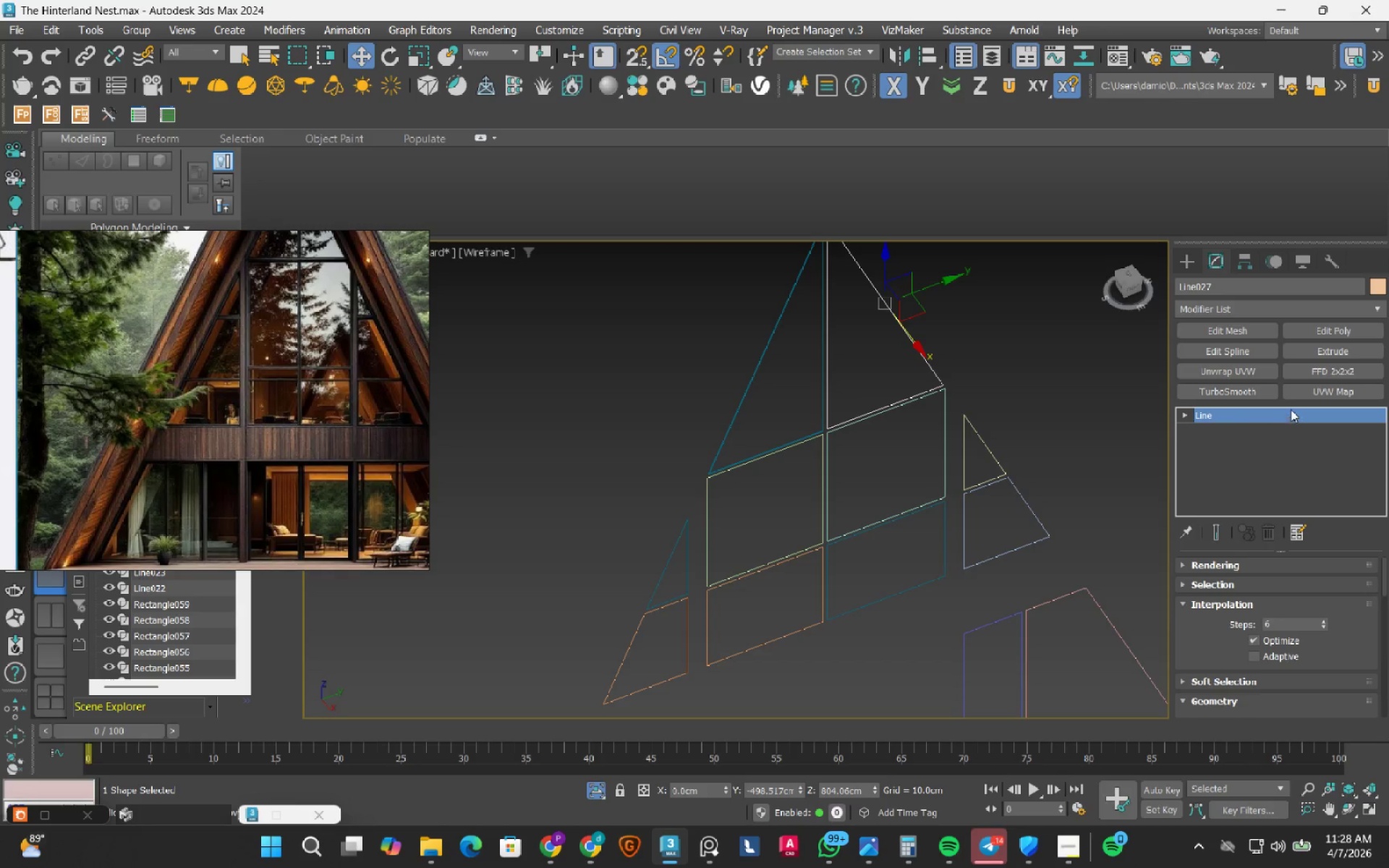 
right_click([1291, 407])
 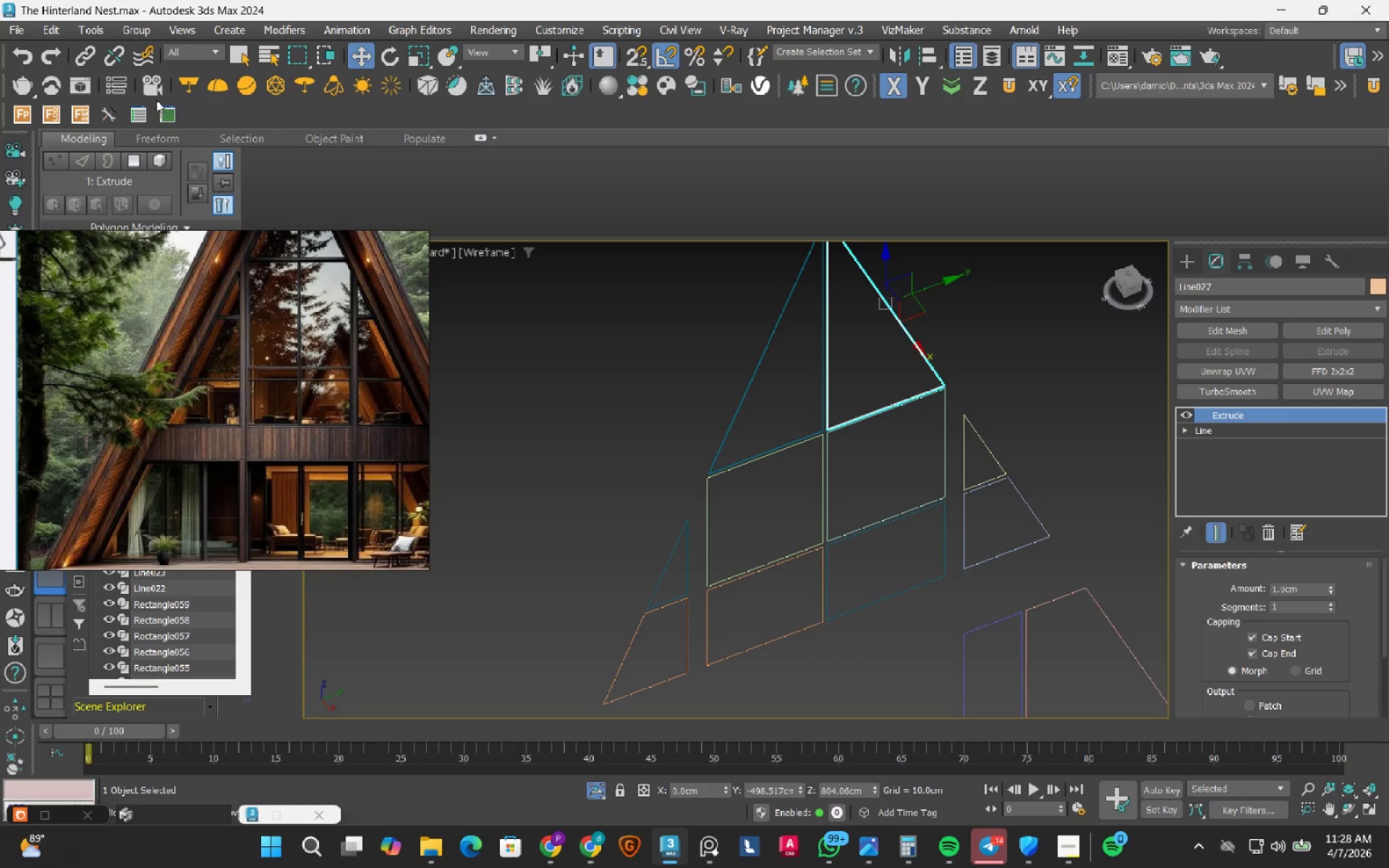 
left_click([22, 59])
 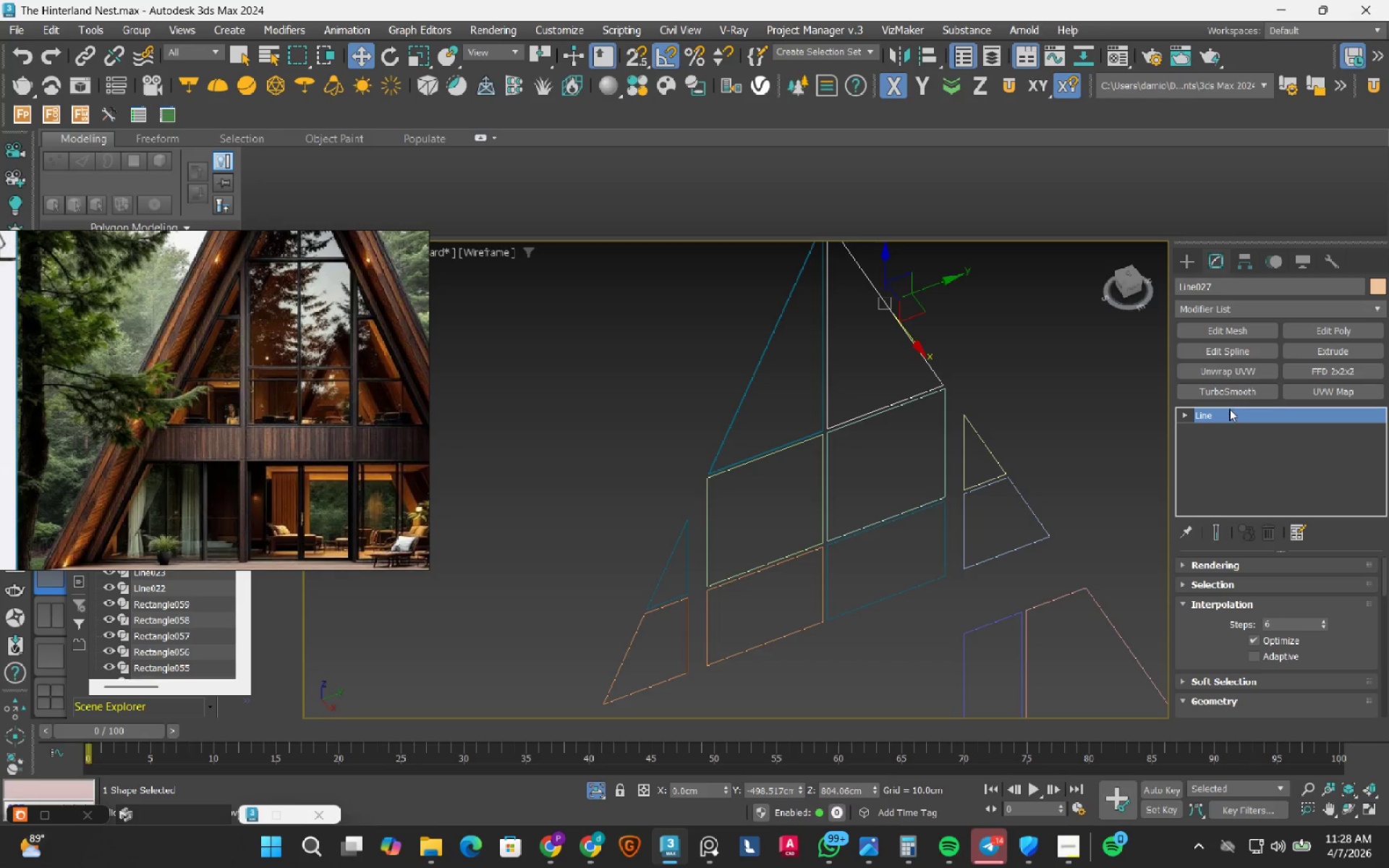 
right_click([1228, 409])
 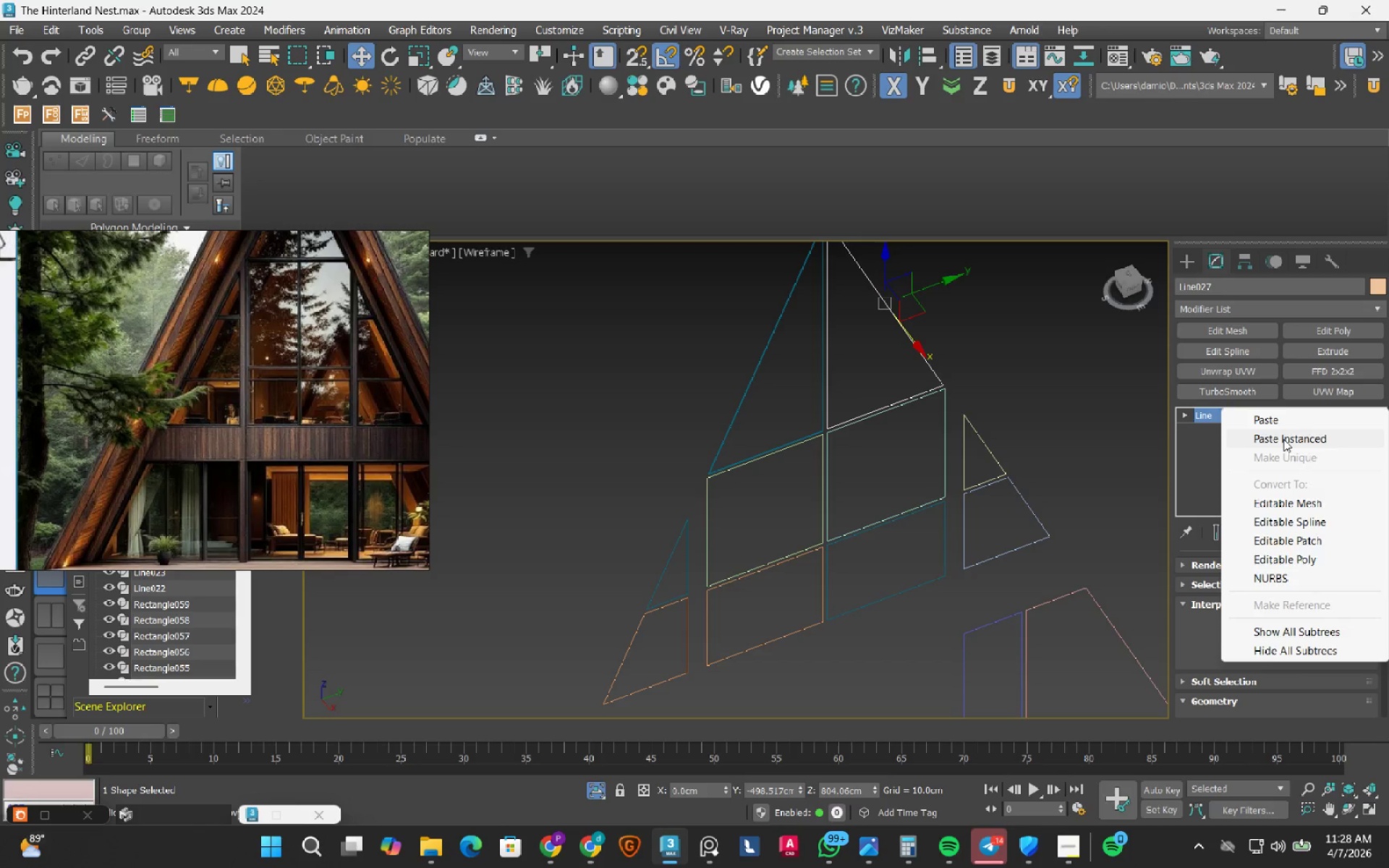 
left_click_drag(start_coordinate=[1283, 439], to_coordinate=[1280, 439])
 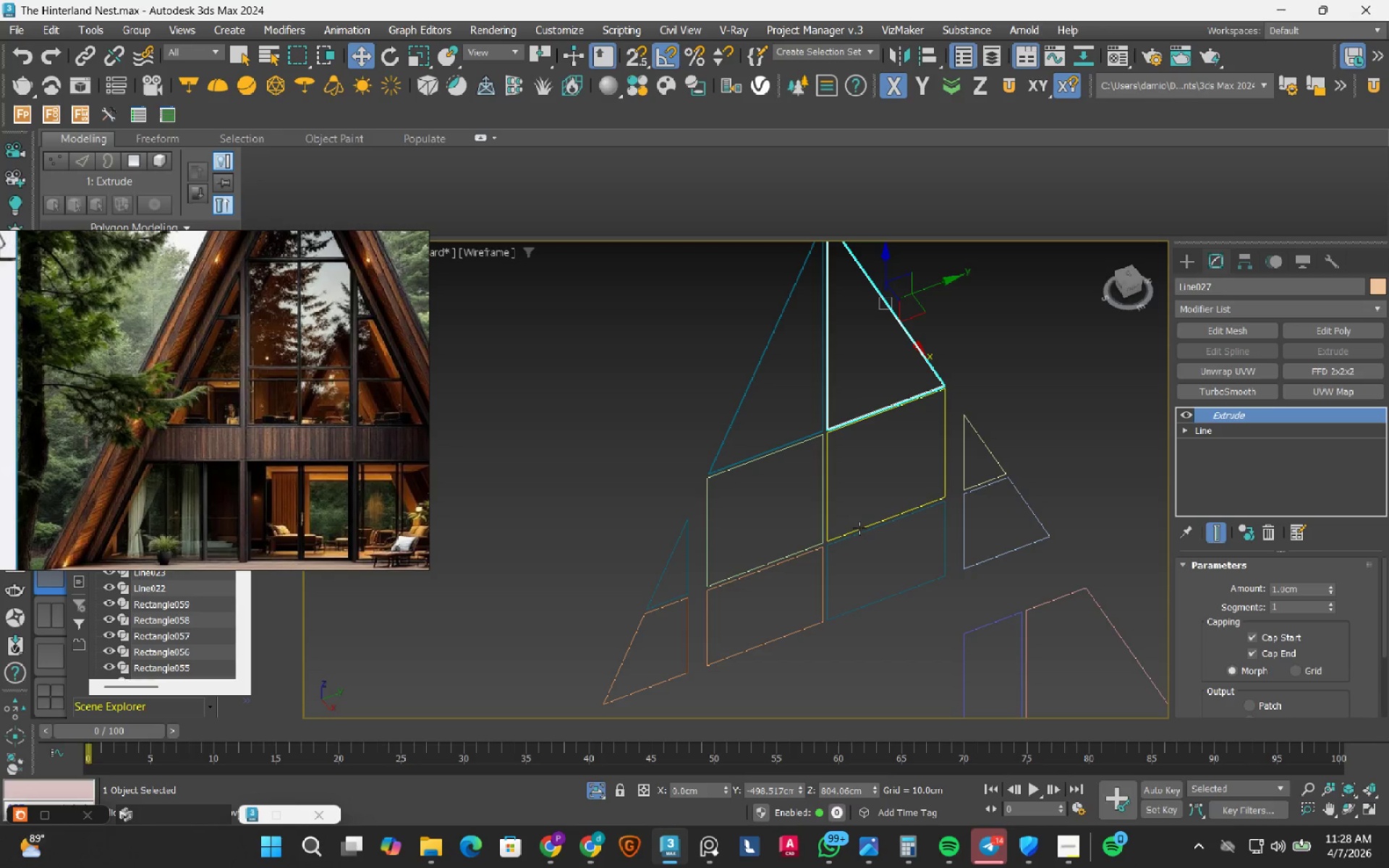 
left_click([859, 528])
 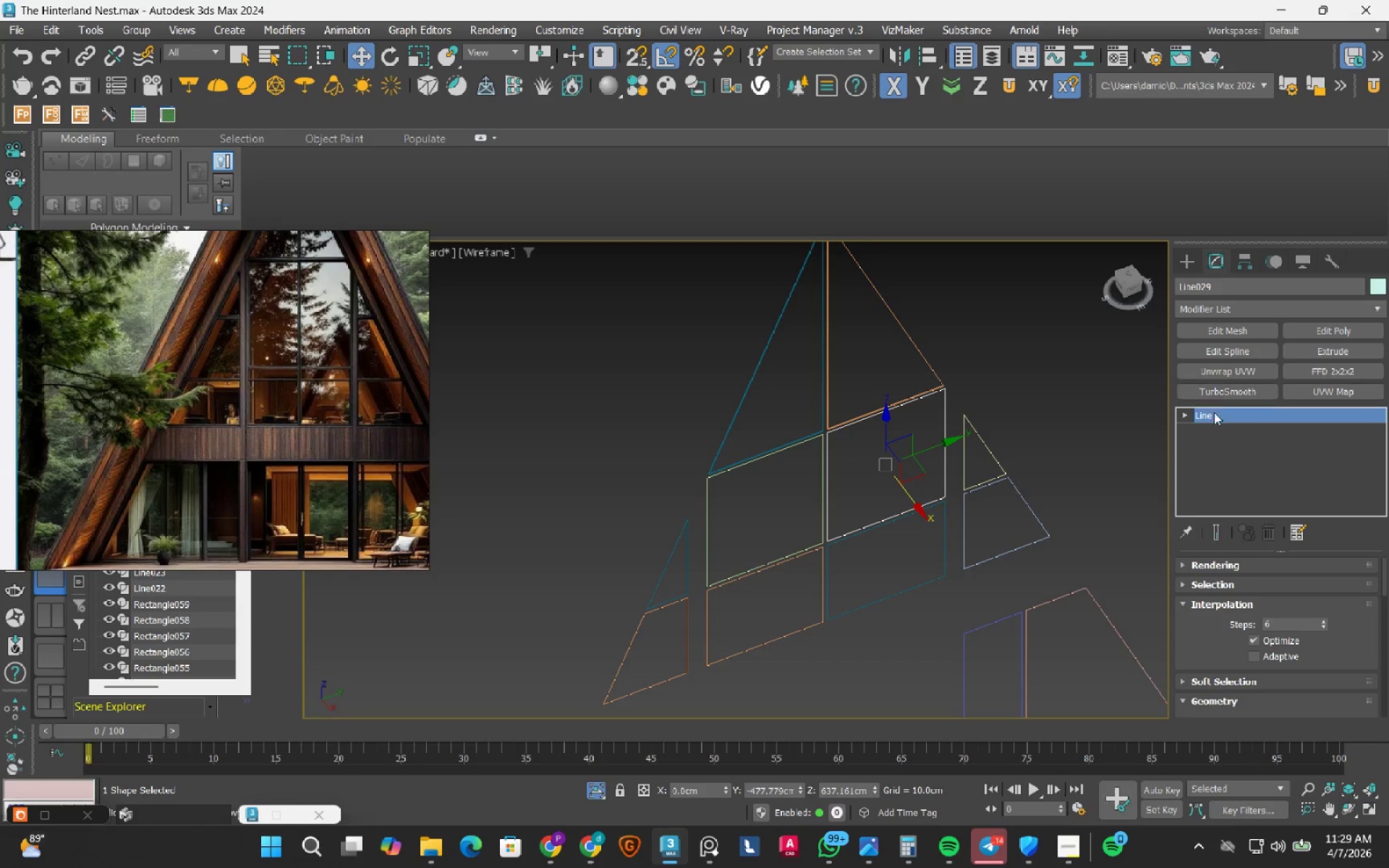 
right_click([1214, 412])
 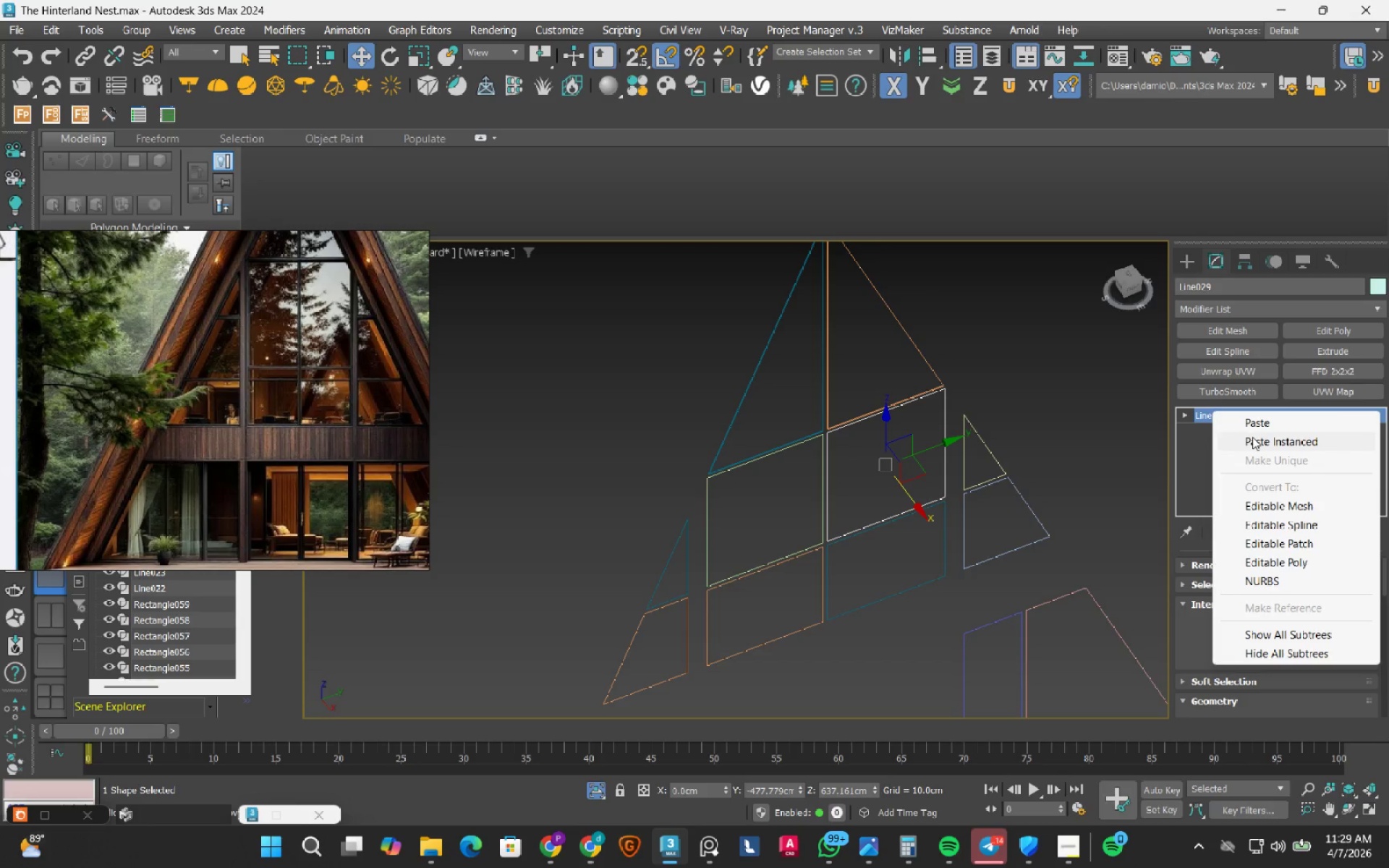 
left_click([1252, 437])
 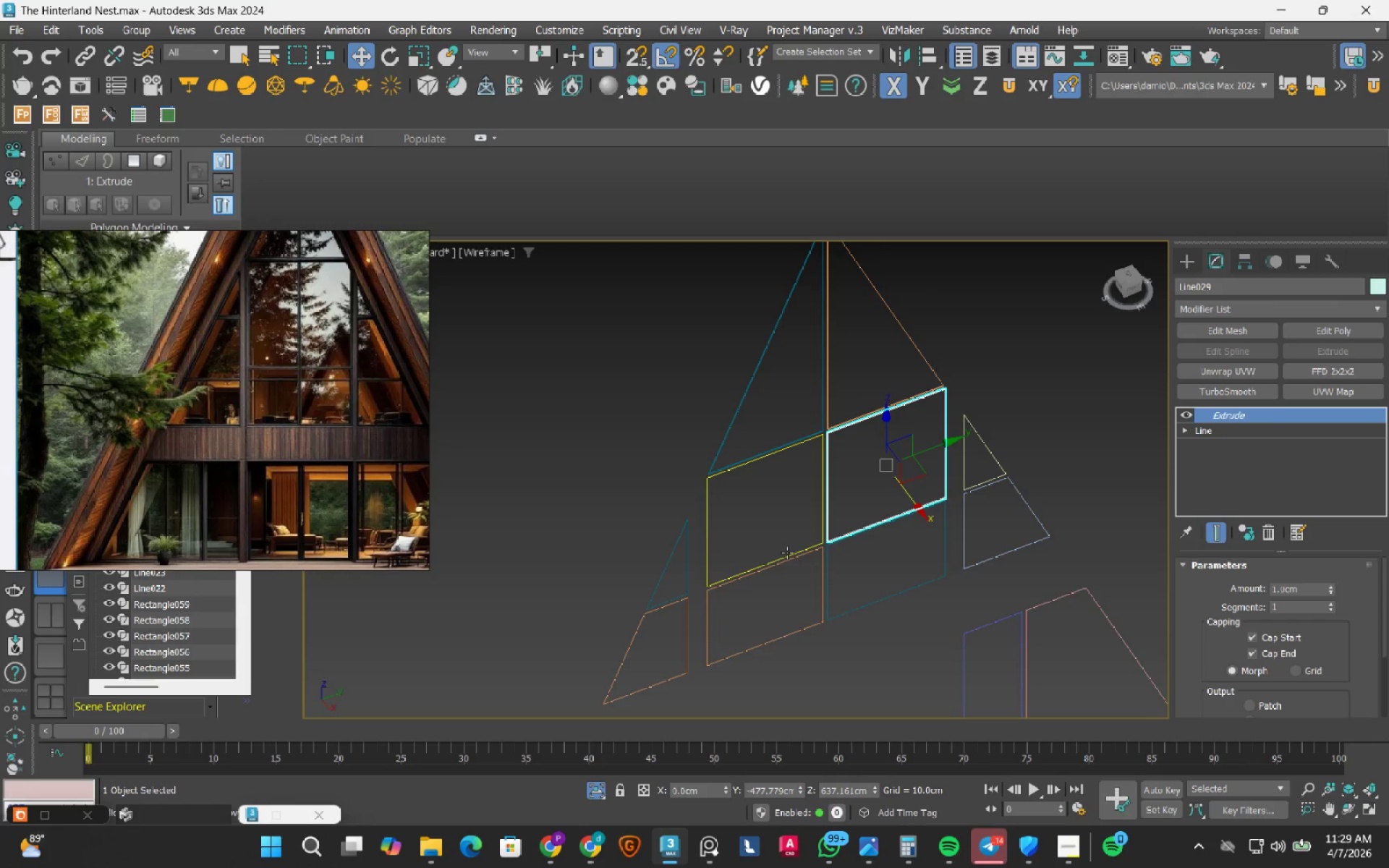 
left_click([787, 553])
 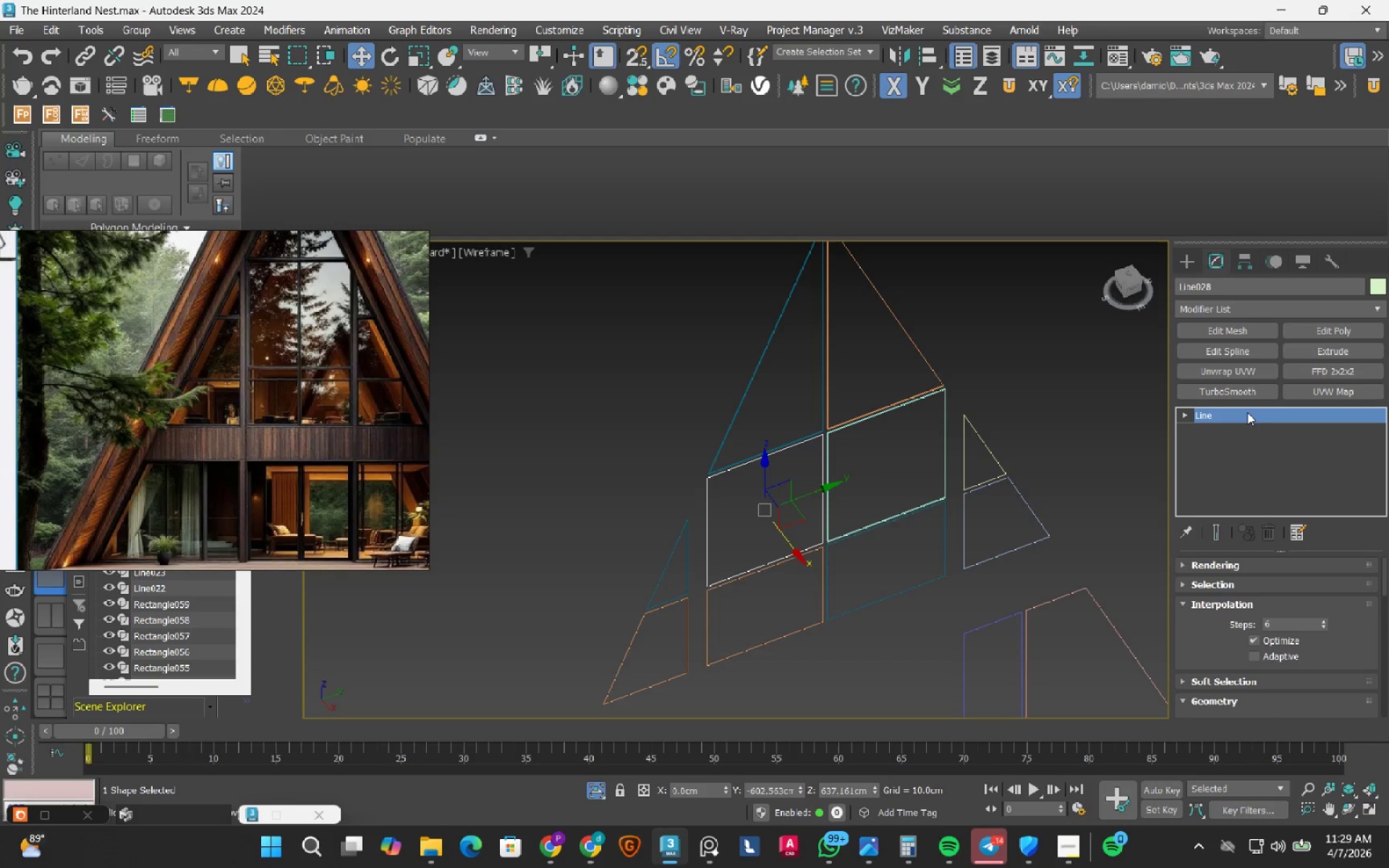 
right_click([1247, 412])
 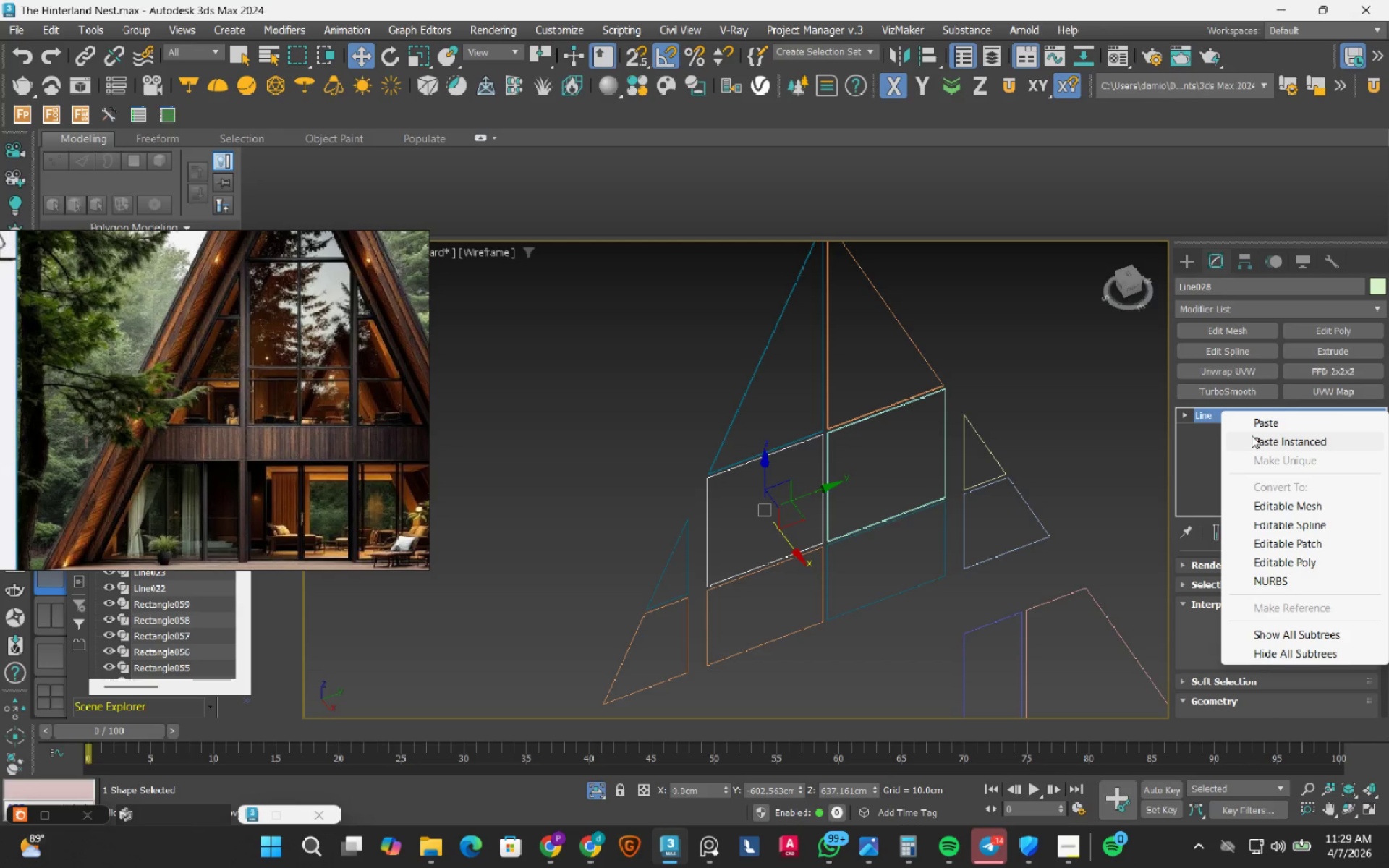 
left_click([1252, 435])
 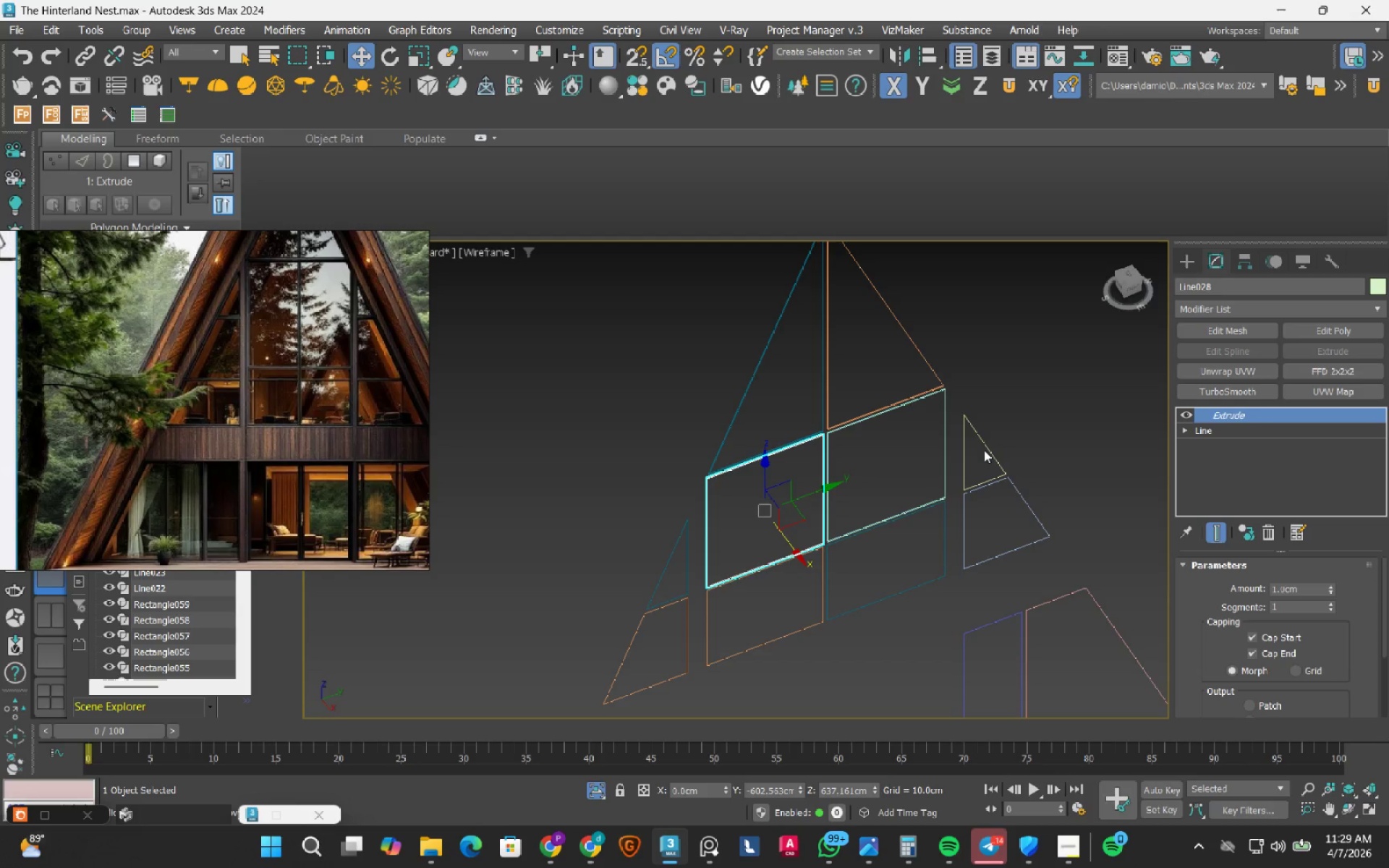 
left_click([985, 443])
 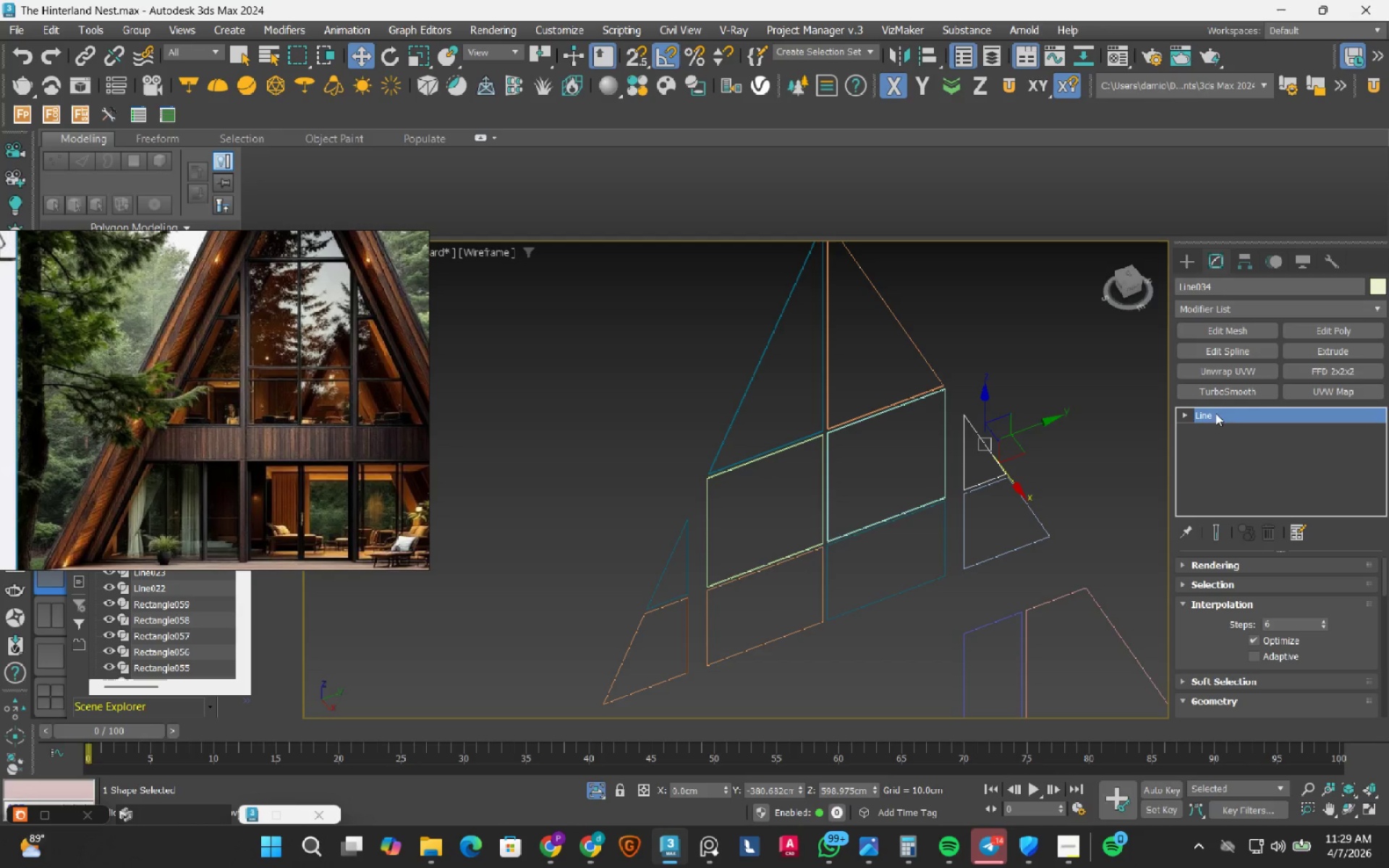 
right_click([1217, 410])
 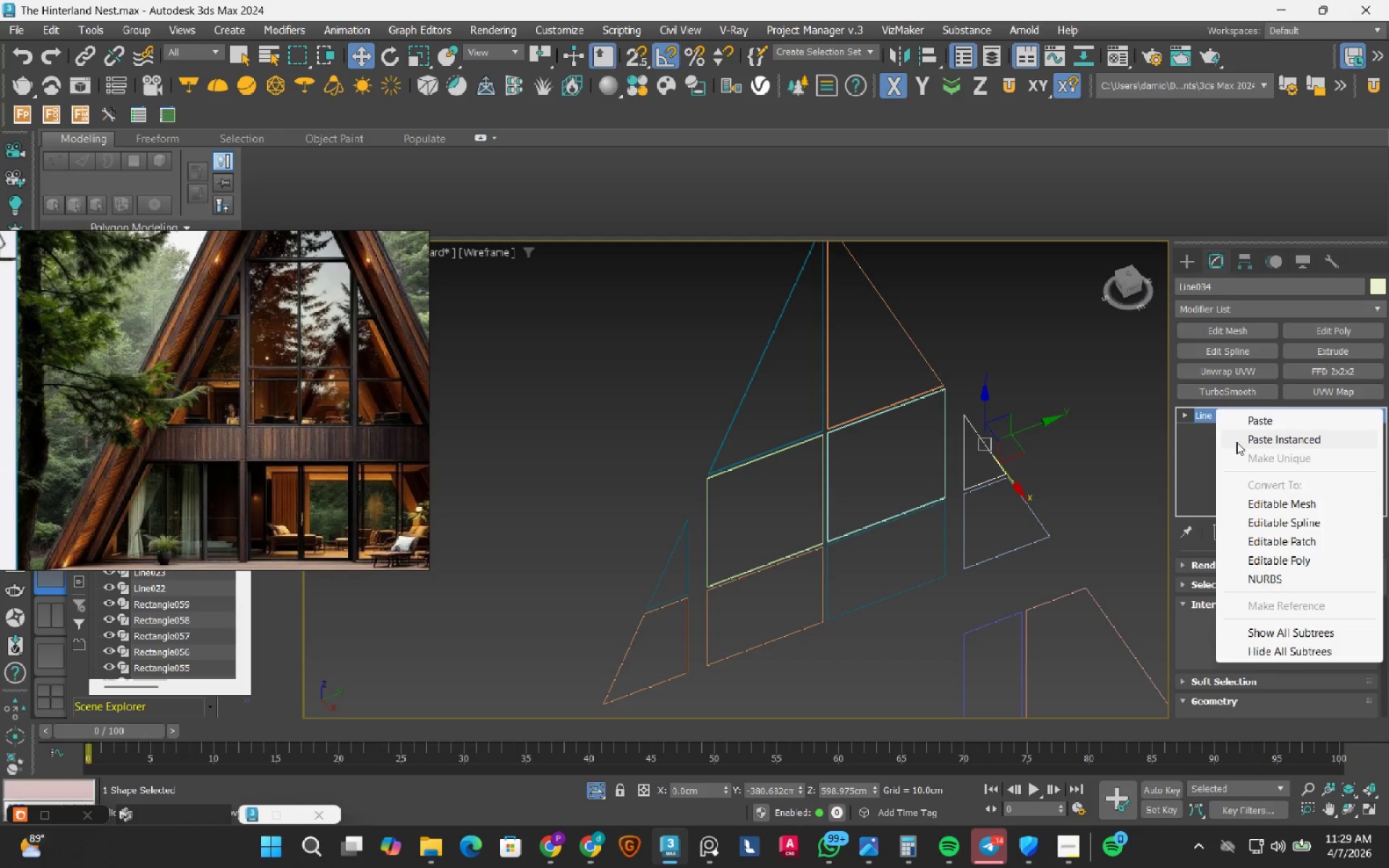 
left_click([1236, 442])
 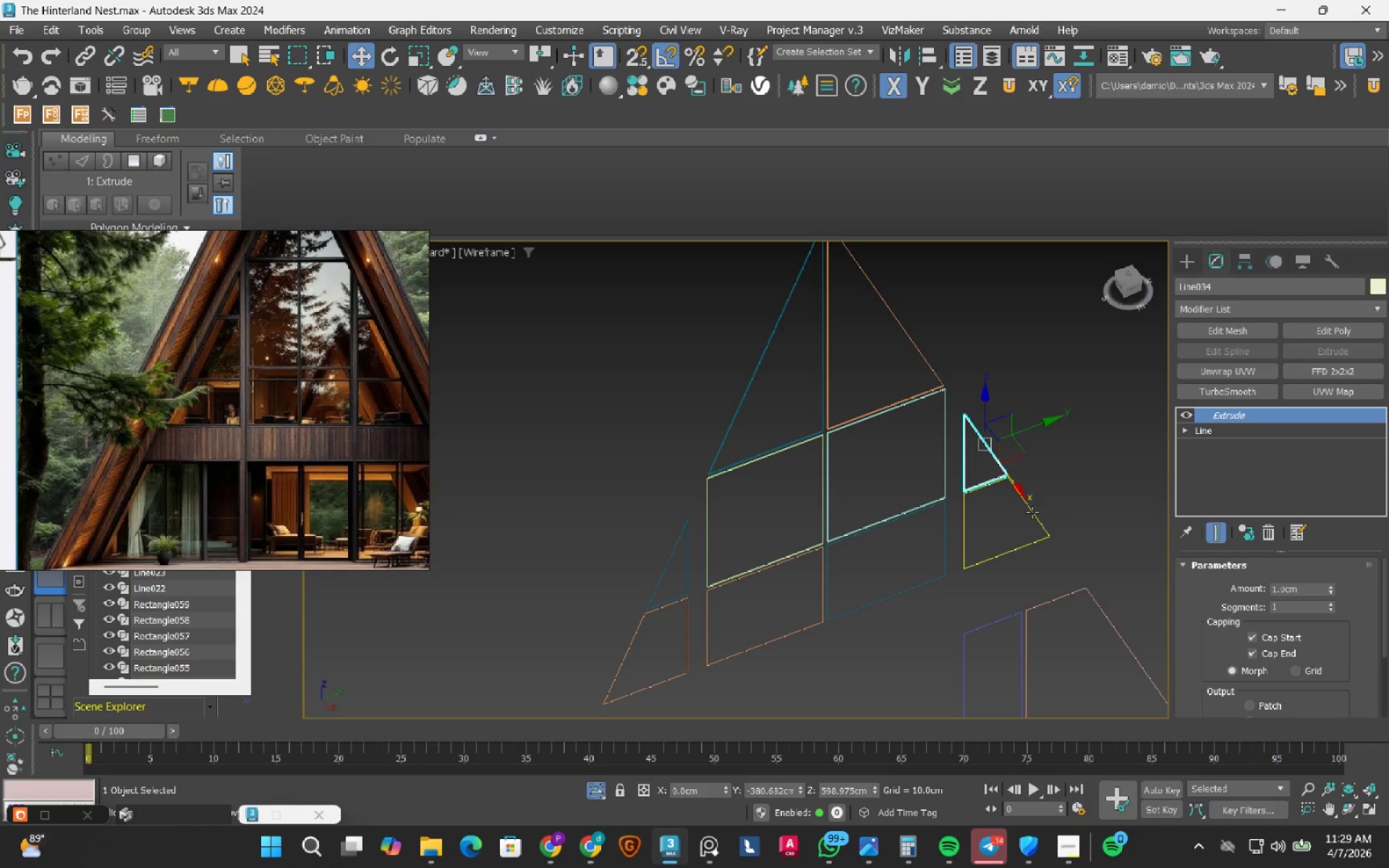 
left_click([1032, 512])
 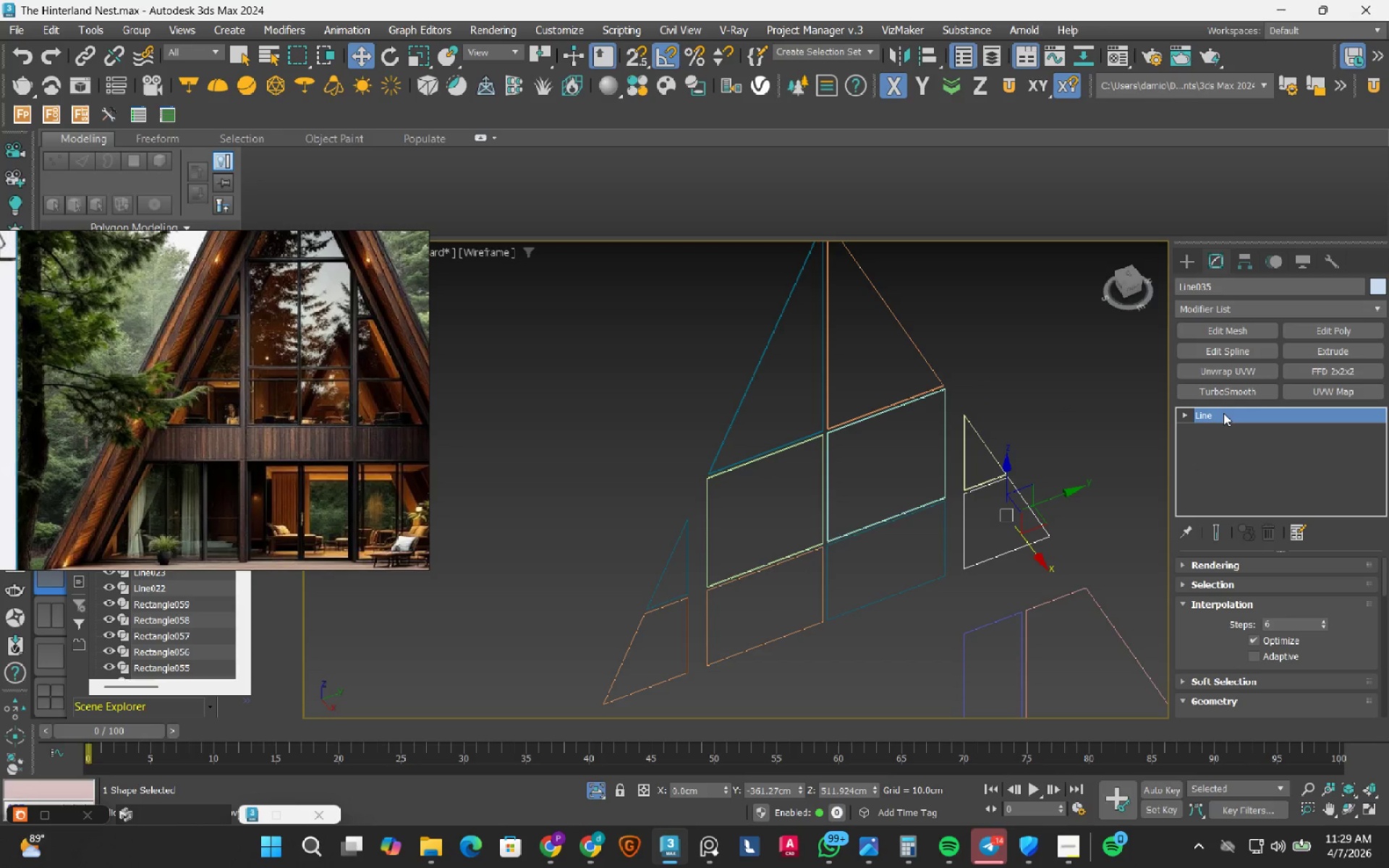 
right_click([1225, 412])
 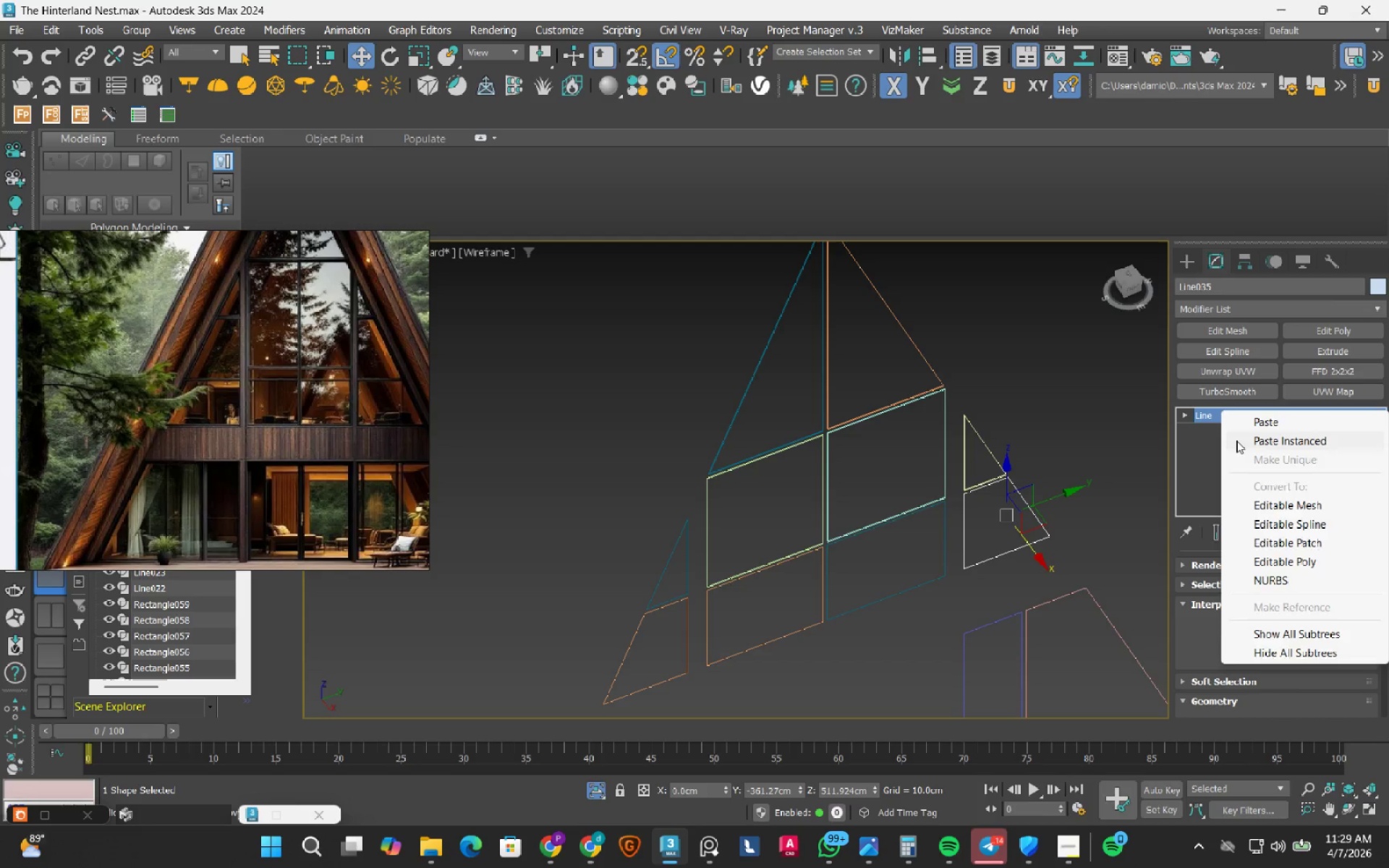 
left_click([1236, 441])
 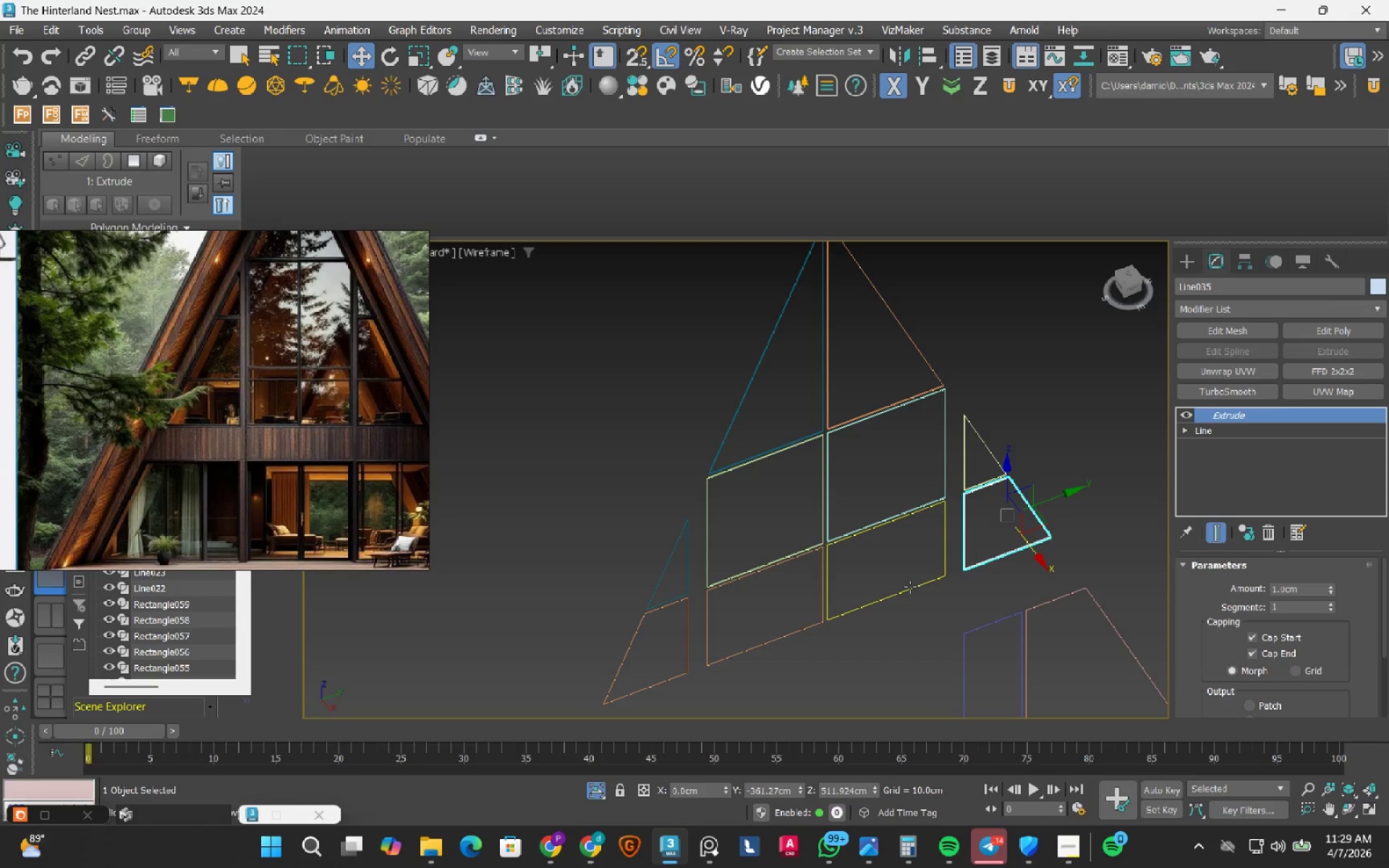 
left_click([910, 587])
 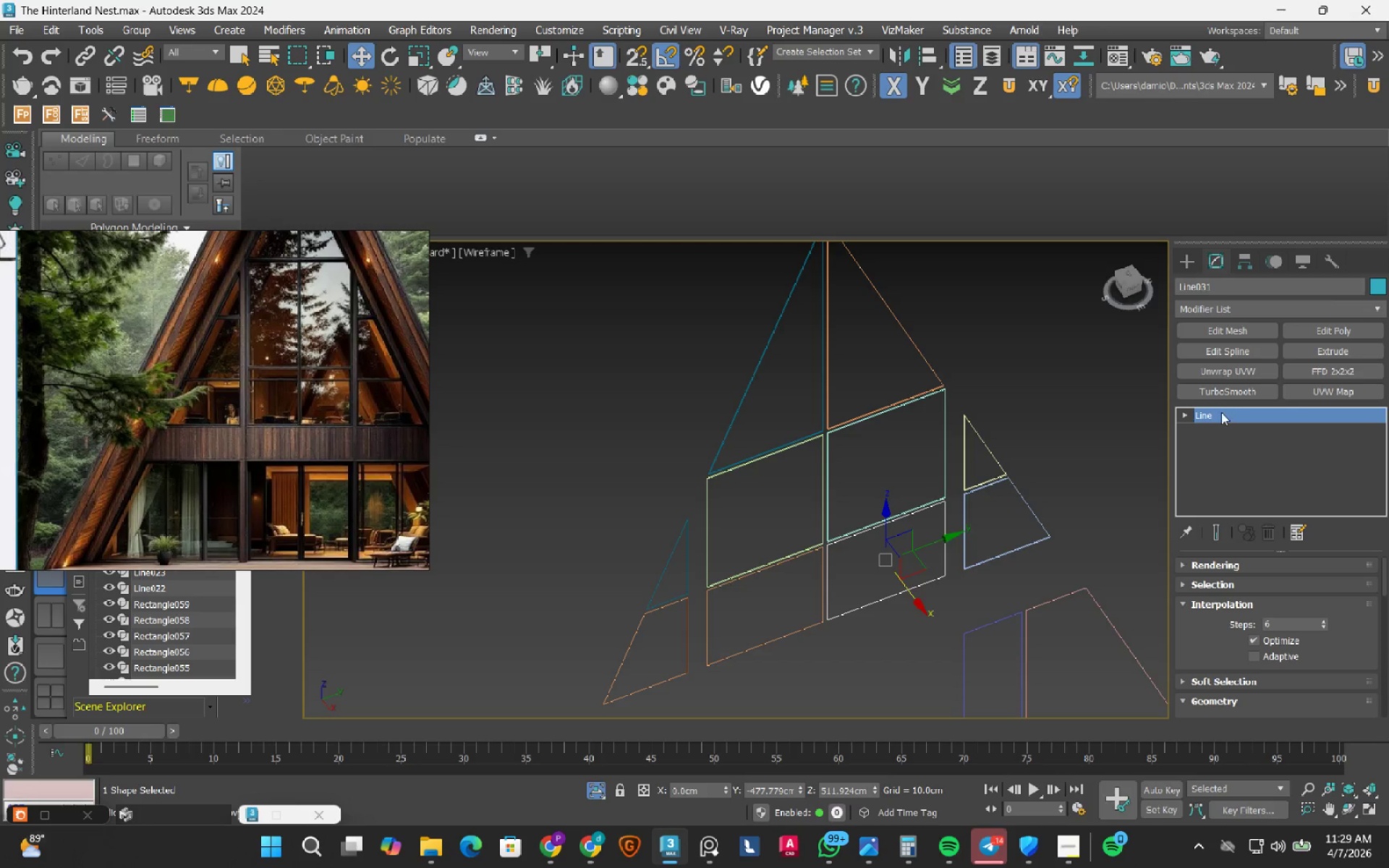 
right_click([1220, 414])
 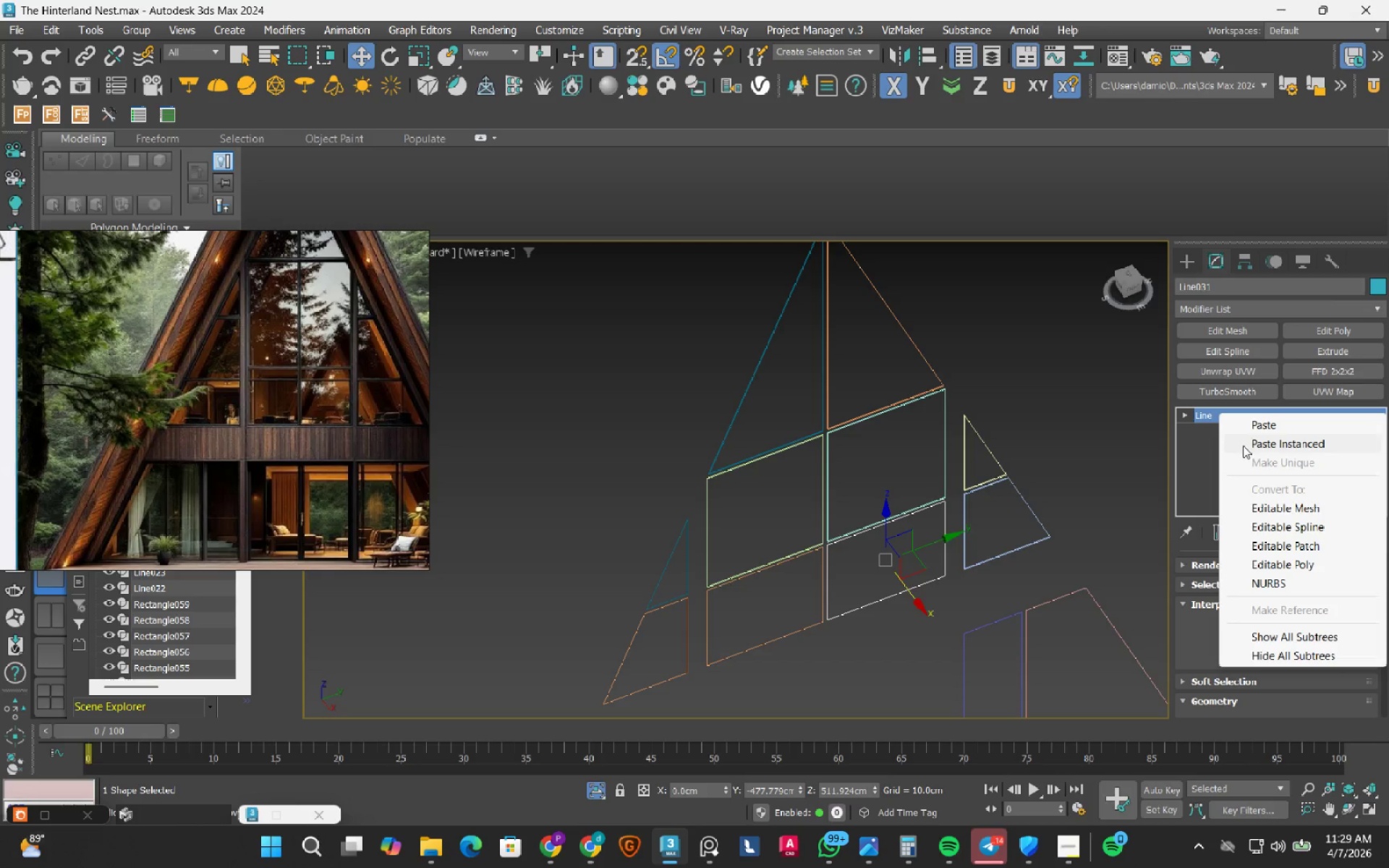 
left_click([1243, 446])
 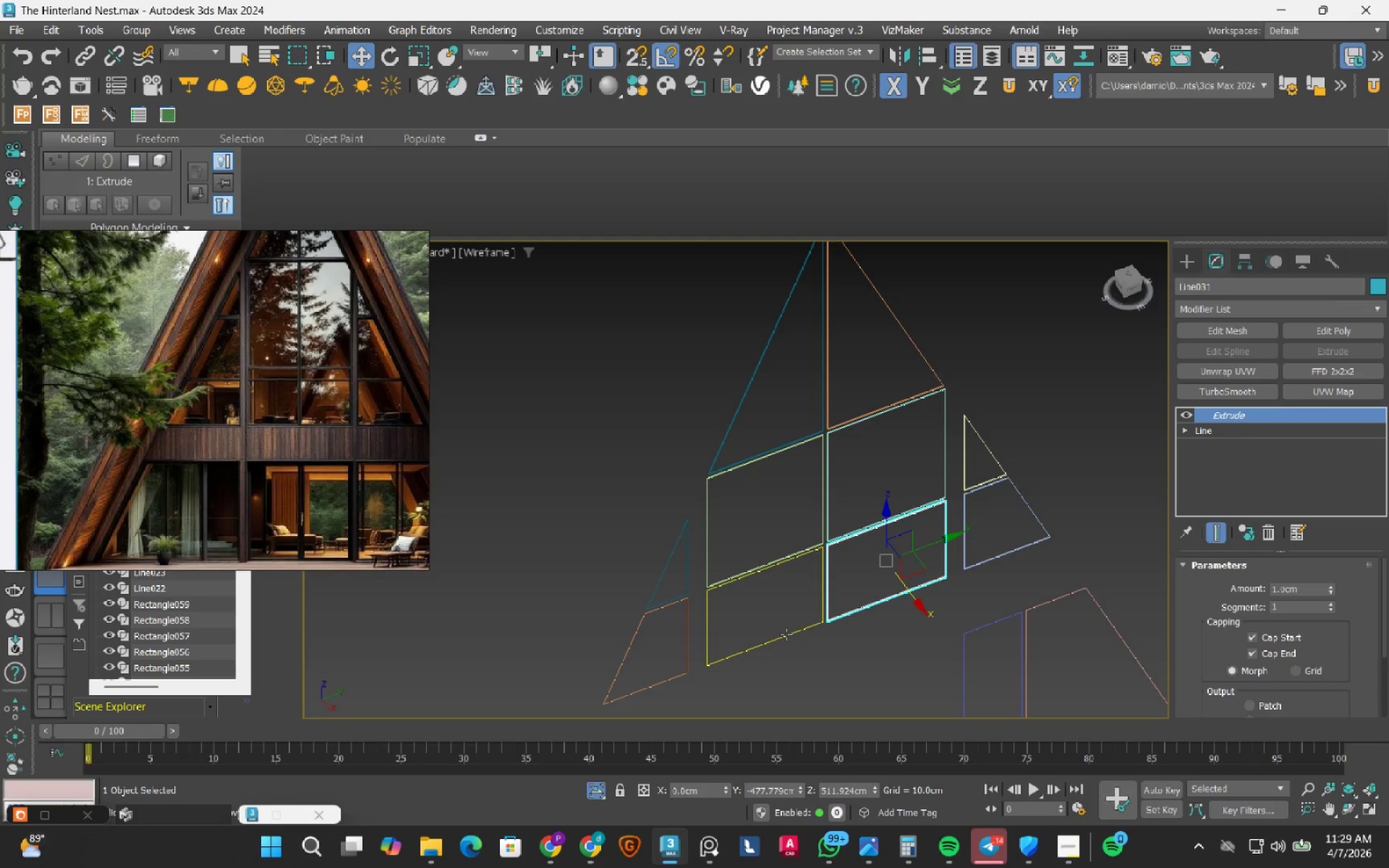 
left_click([786, 634])
 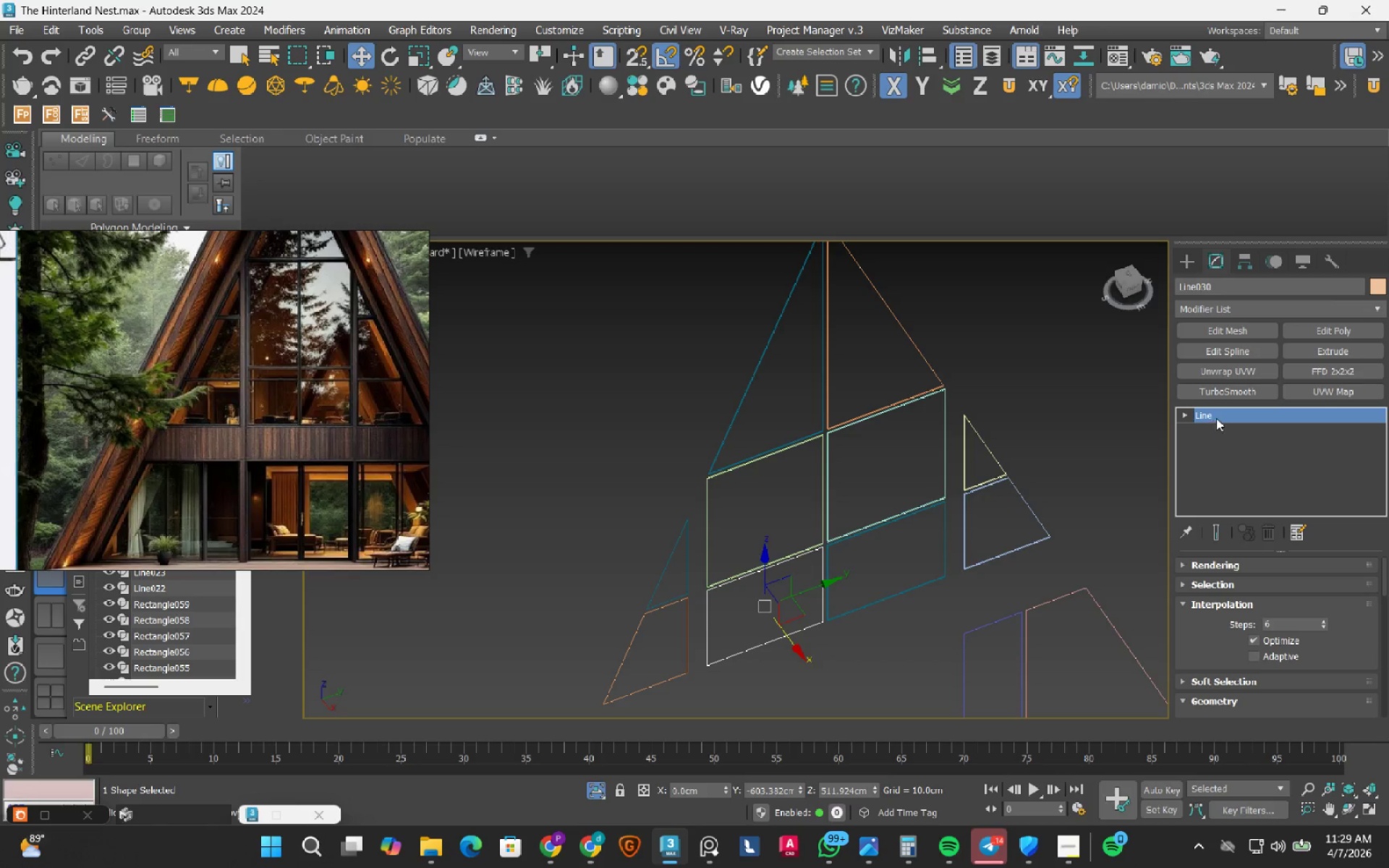 
right_click([1219, 412])
 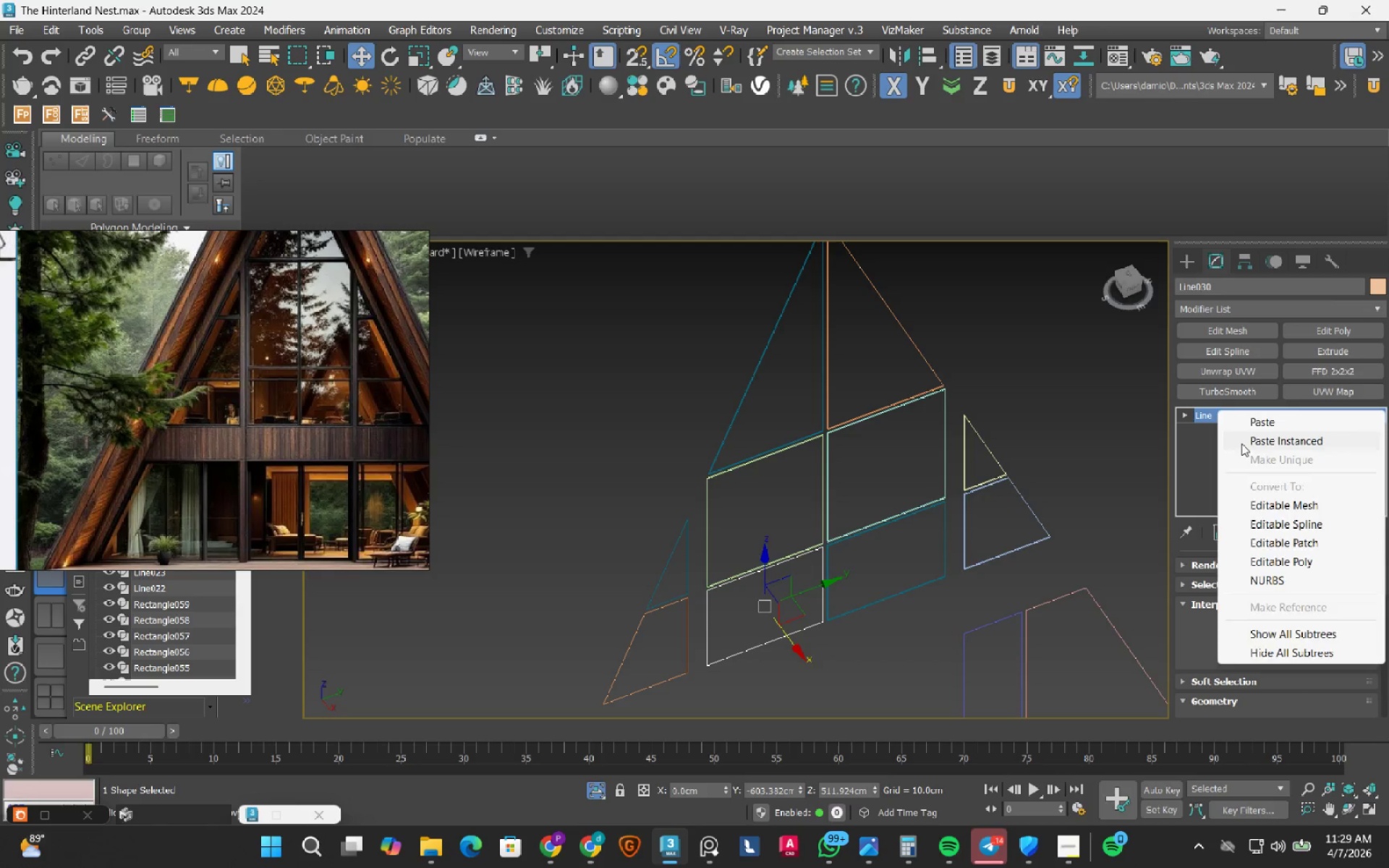 
left_click([1241, 443])
 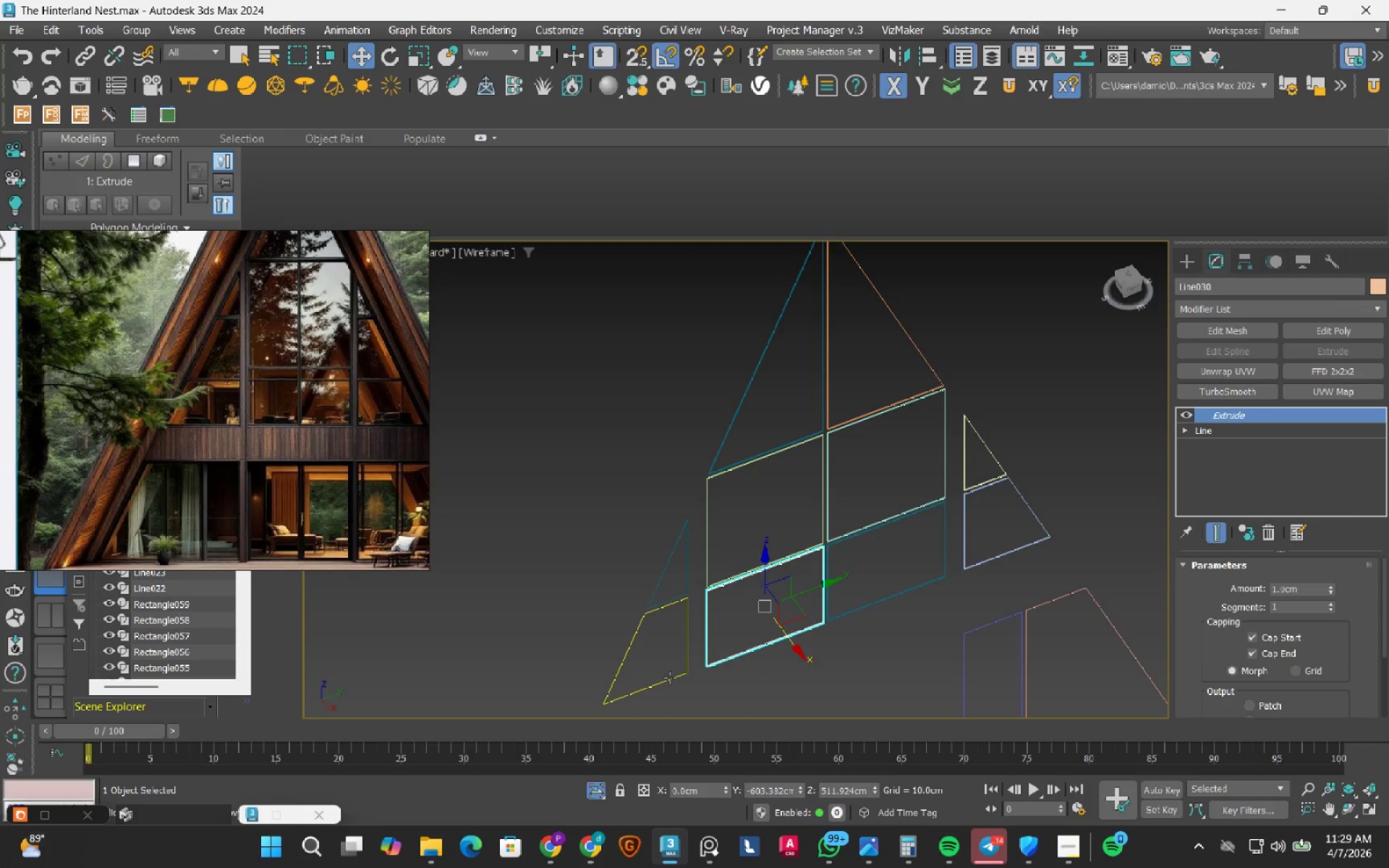 
left_click([670, 678])
 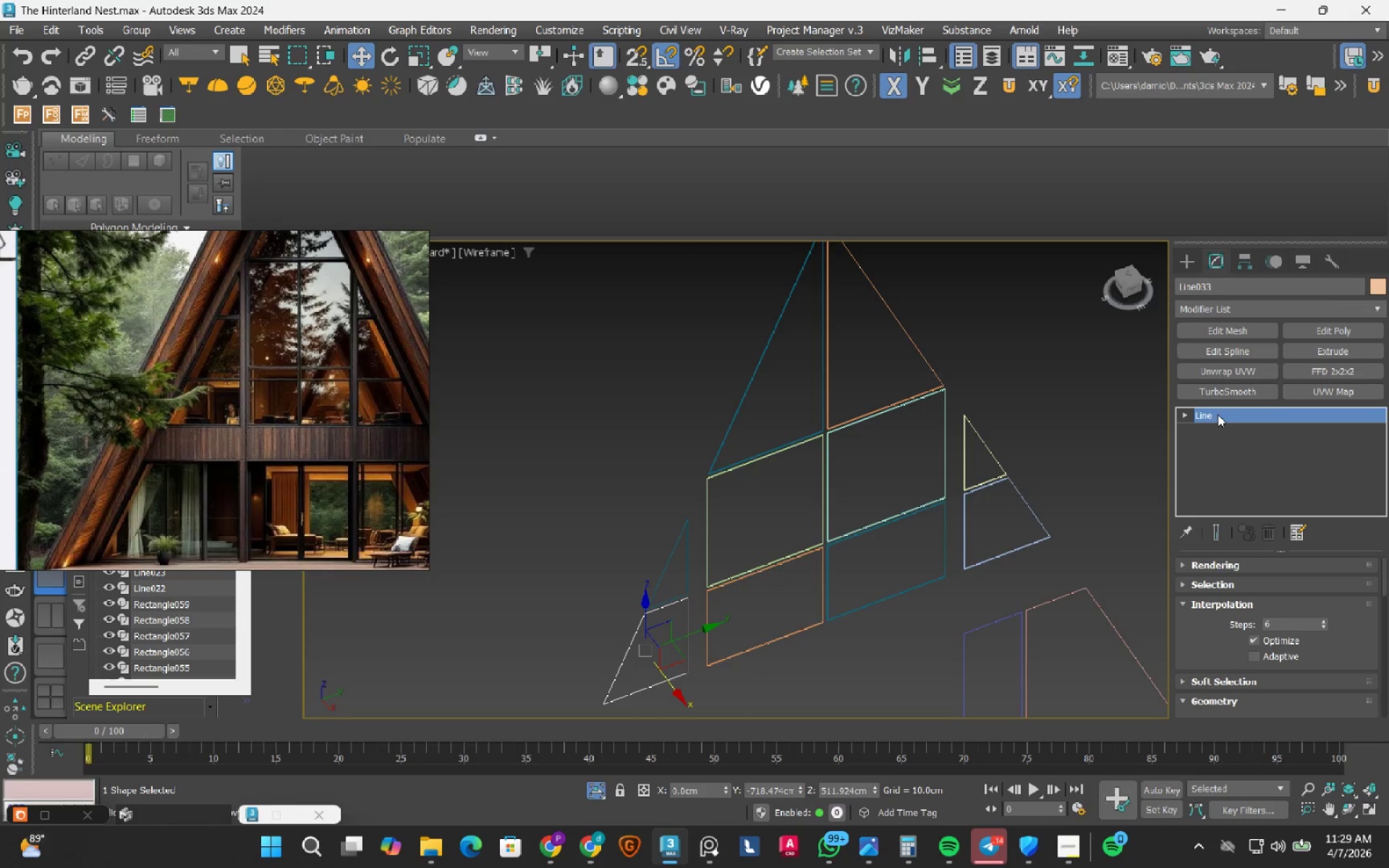 
right_click([1220, 409])
 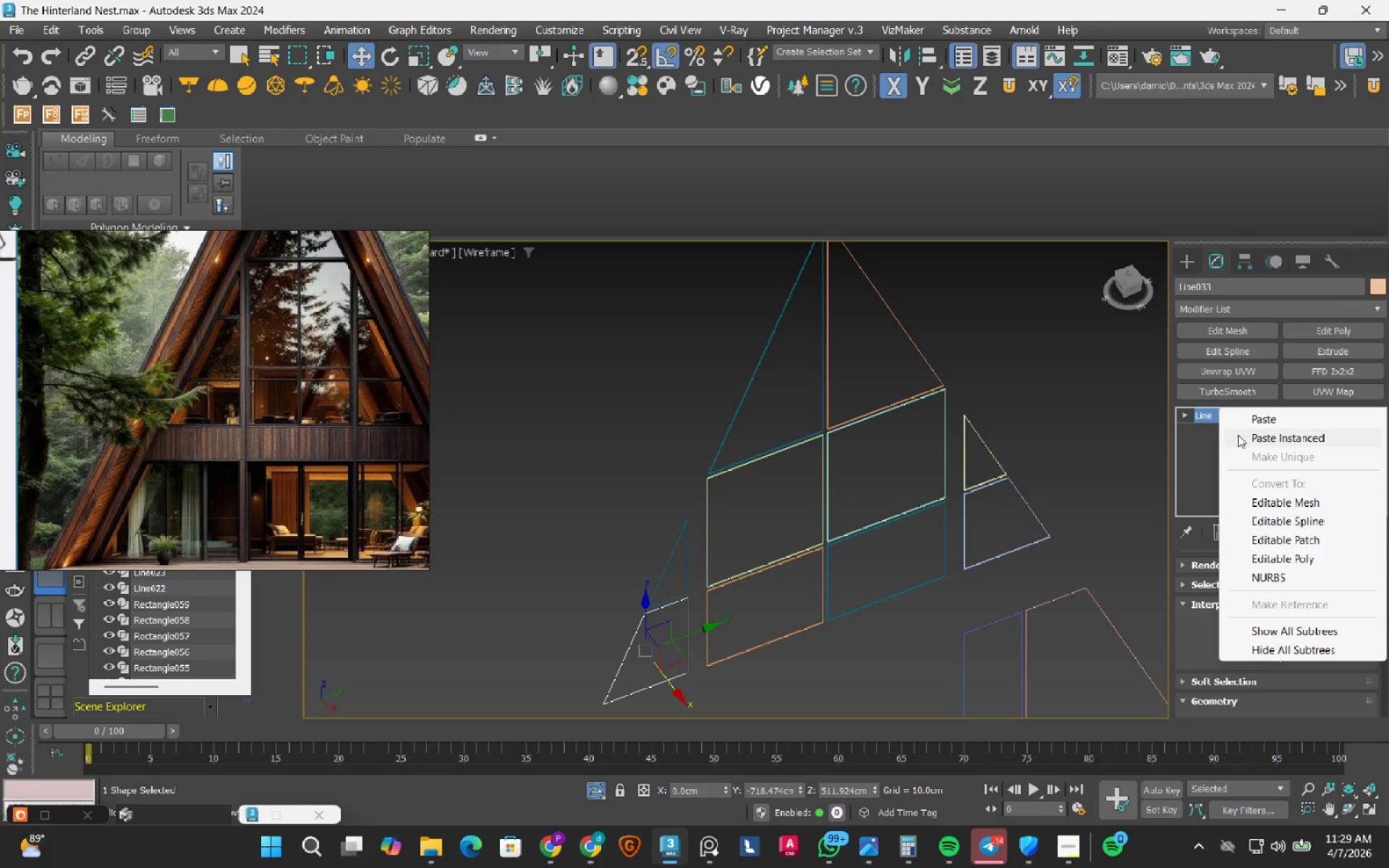 
left_click([1238, 435])
 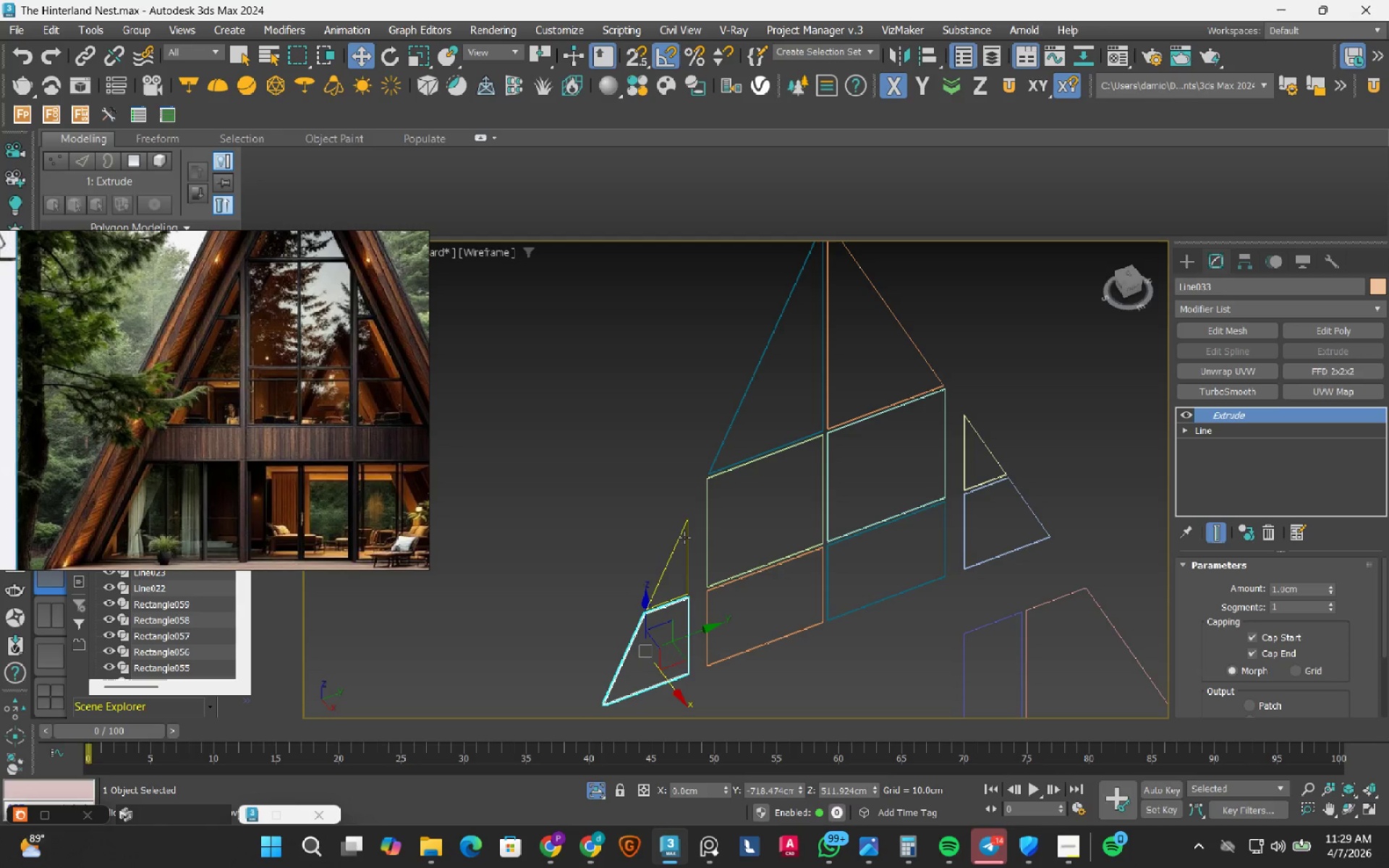 
left_click([684, 537])
 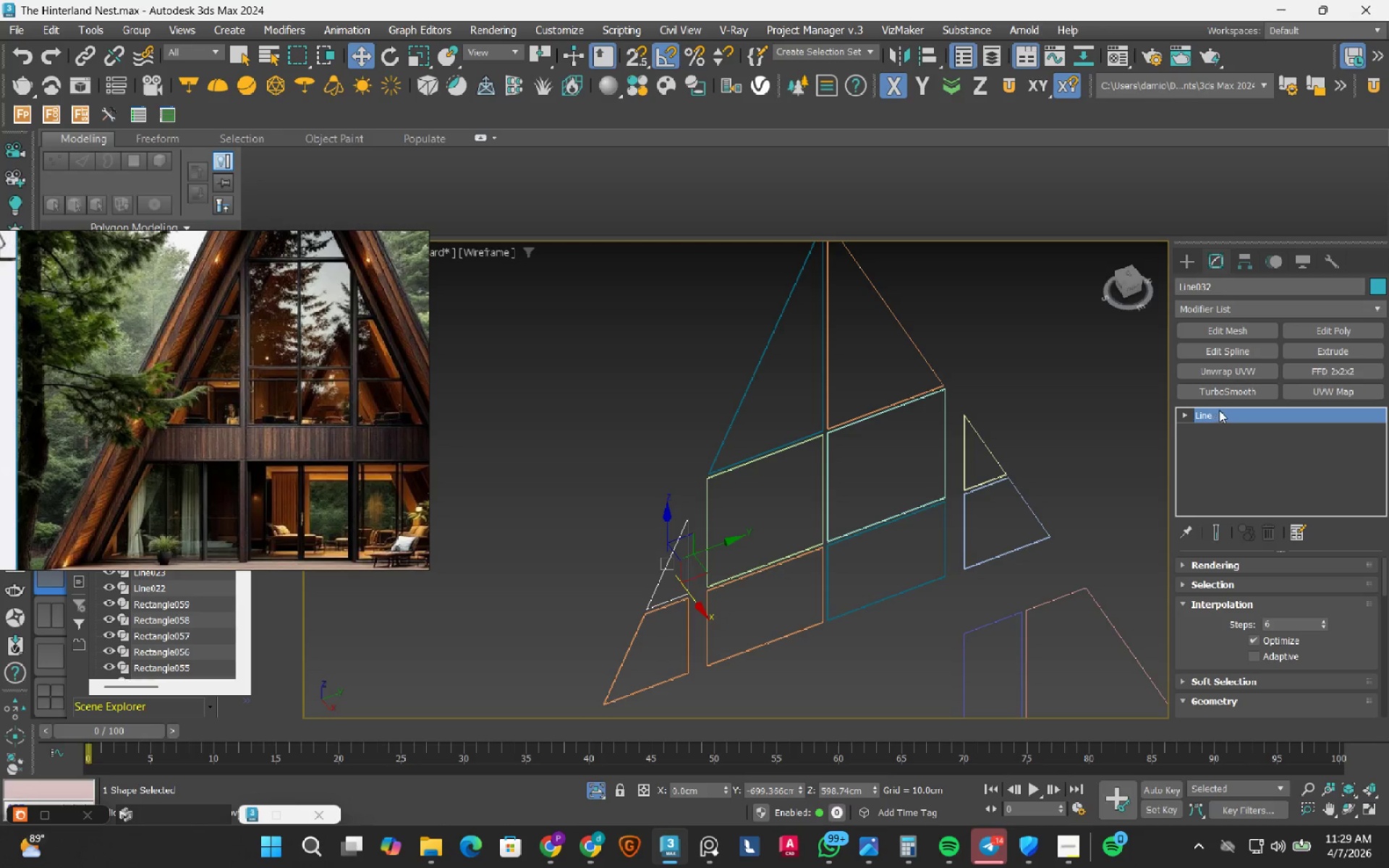 
right_click([1220, 409])
 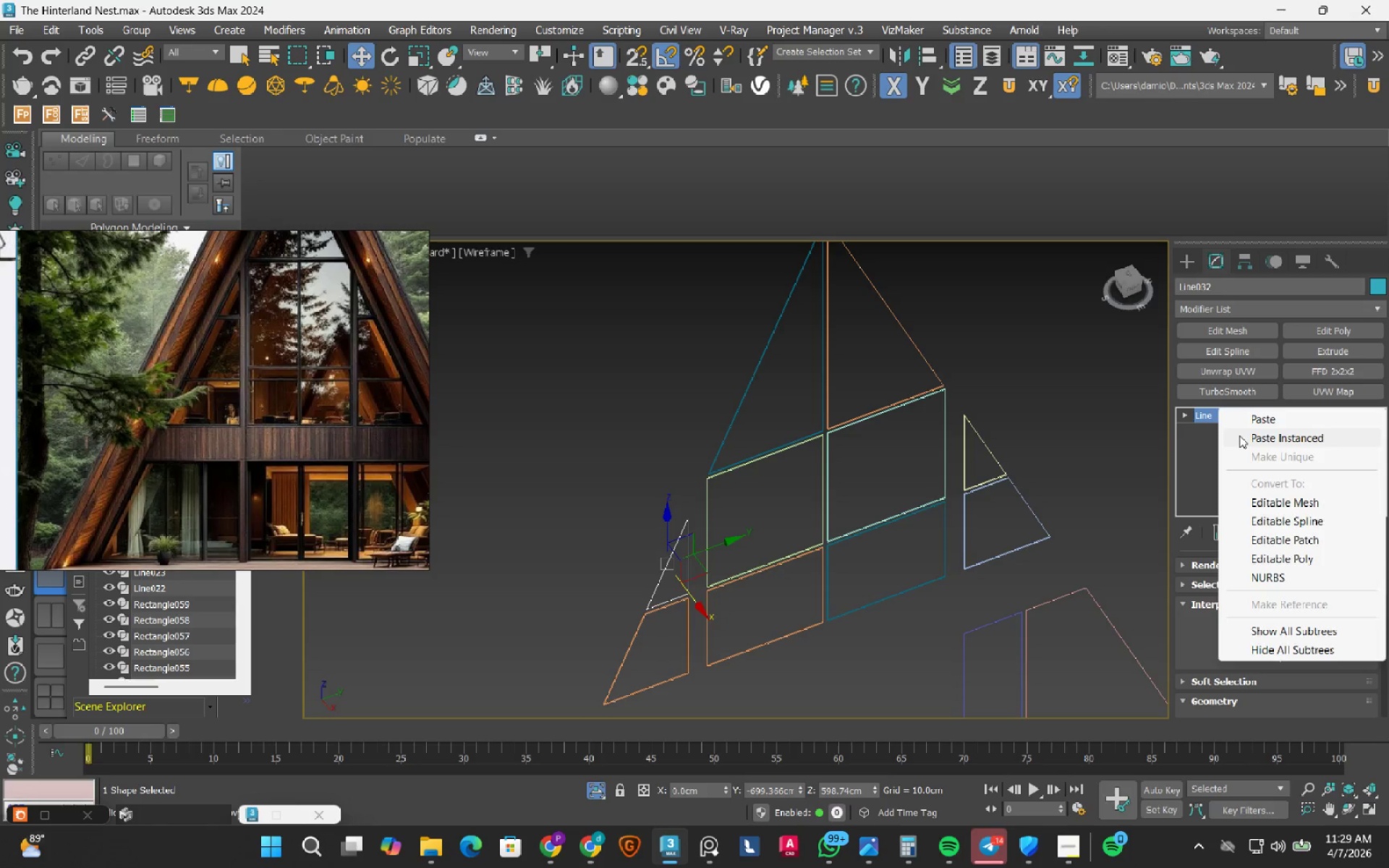 
left_click([1239, 435])
 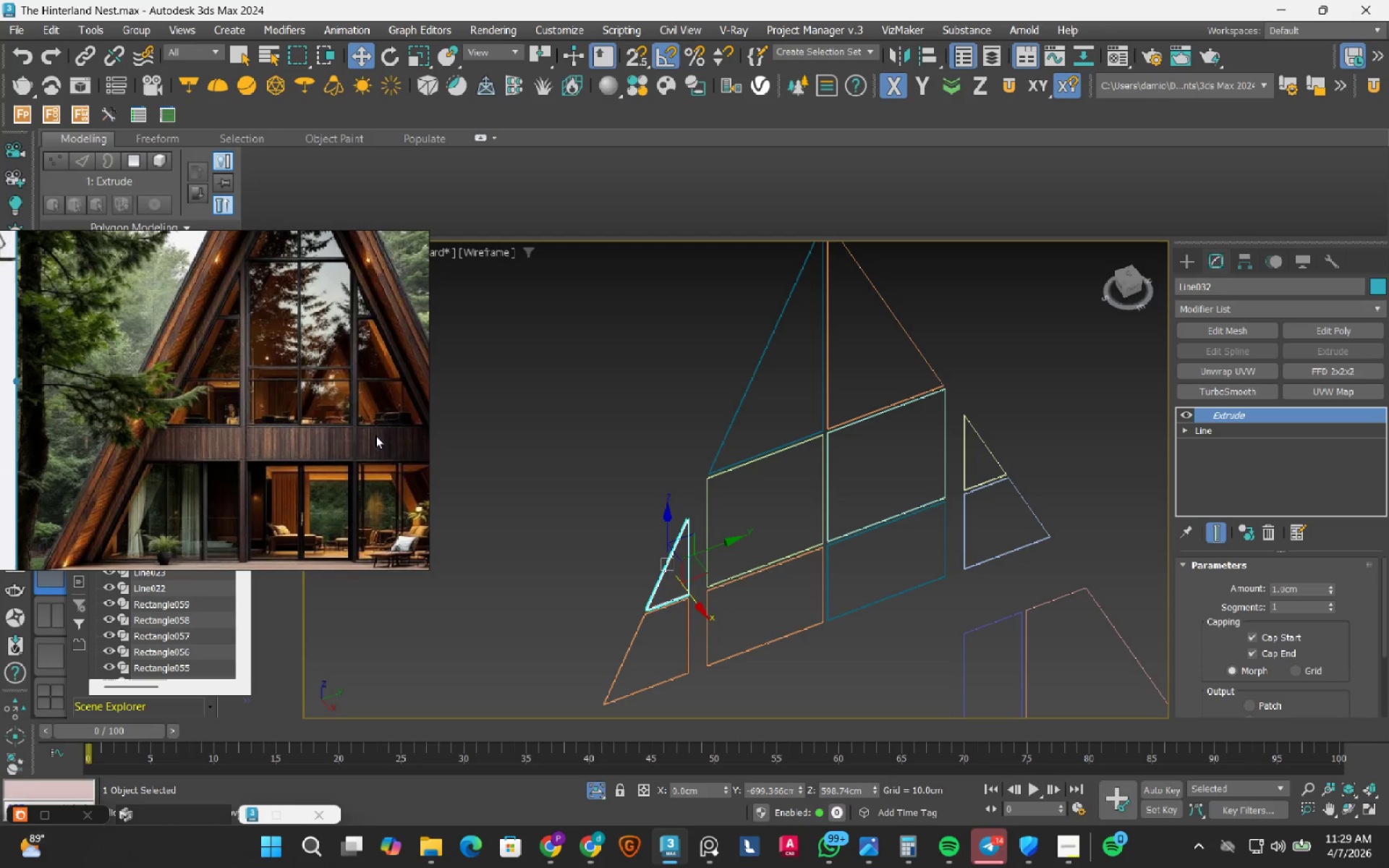 
scroll: coordinate [296, 391], scroll_direction: down, amount: 9.0
 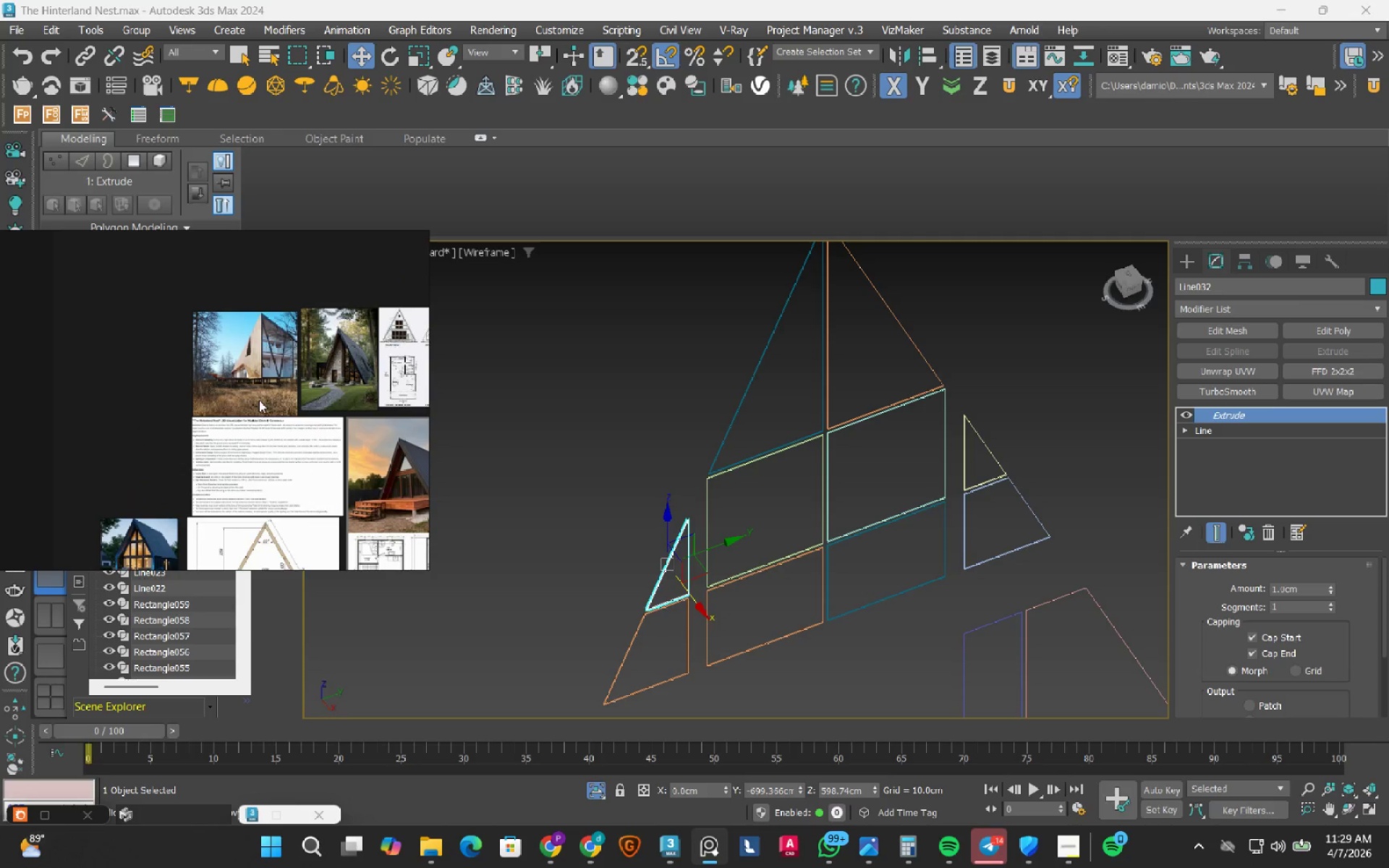 
scroll: coordinate [262, 403], scroll_direction: up, amount: 5.0
 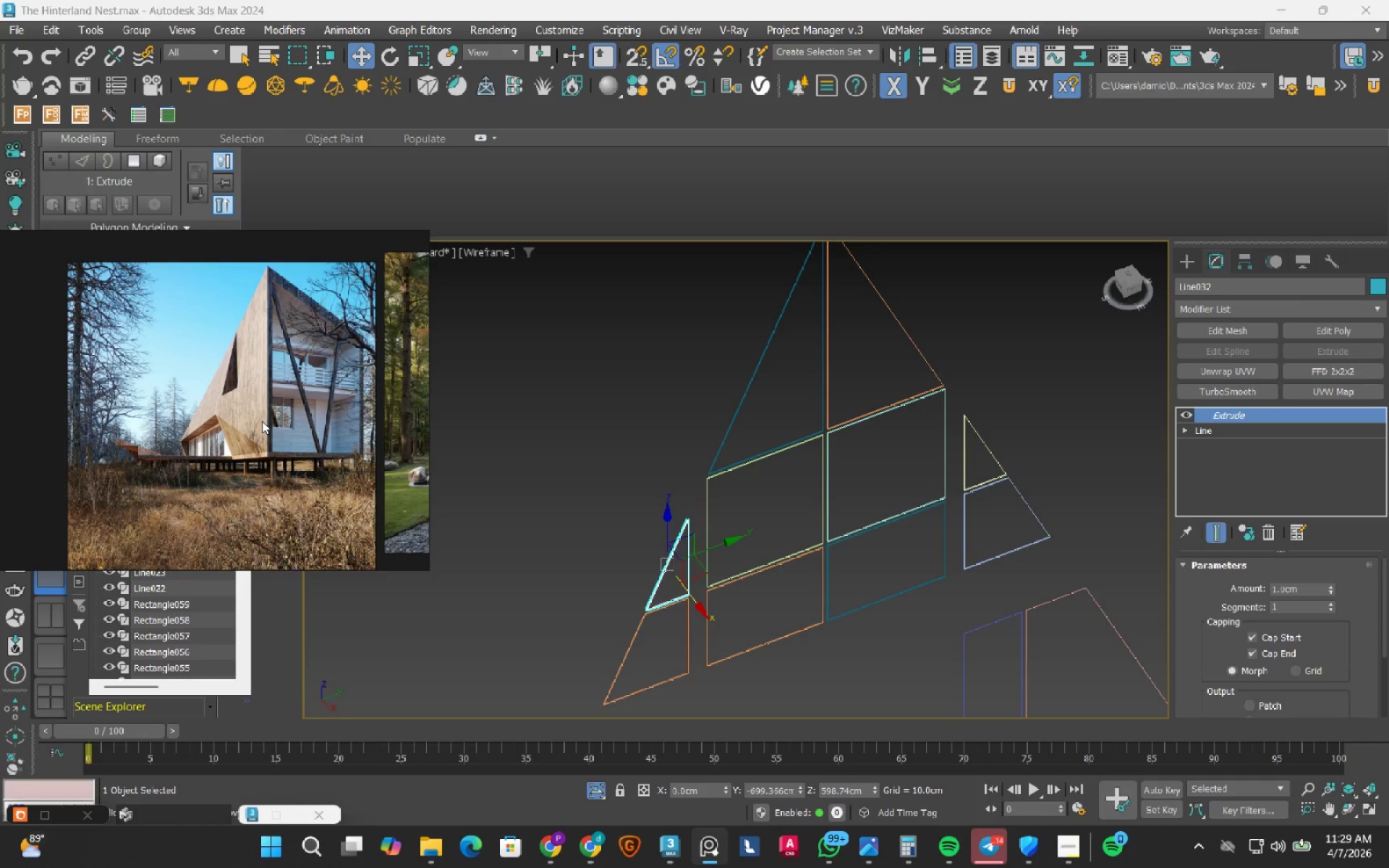 
wait(5.22)
 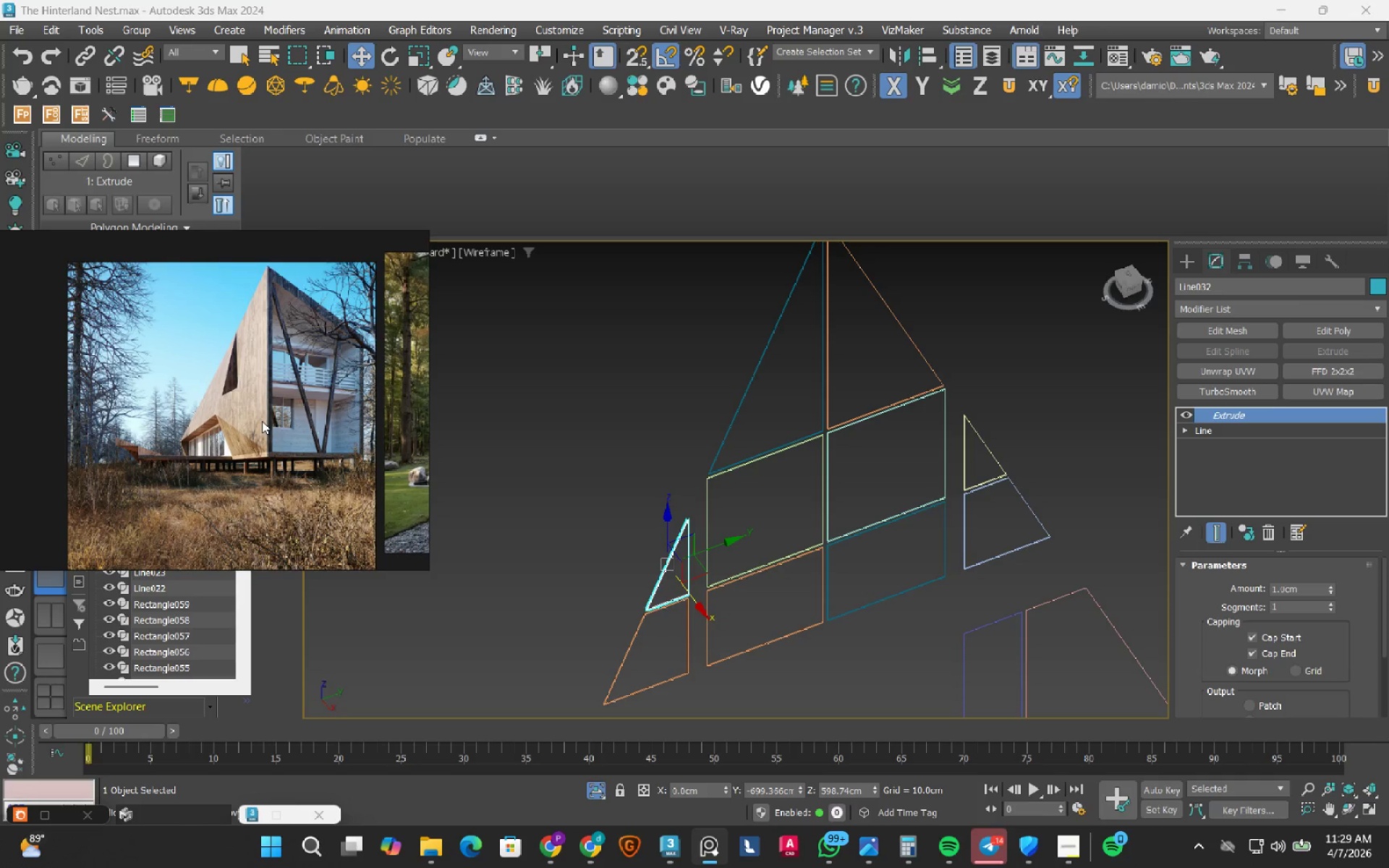 
scroll: coordinate [315, 359], scroll_direction: down, amount: 11.0
 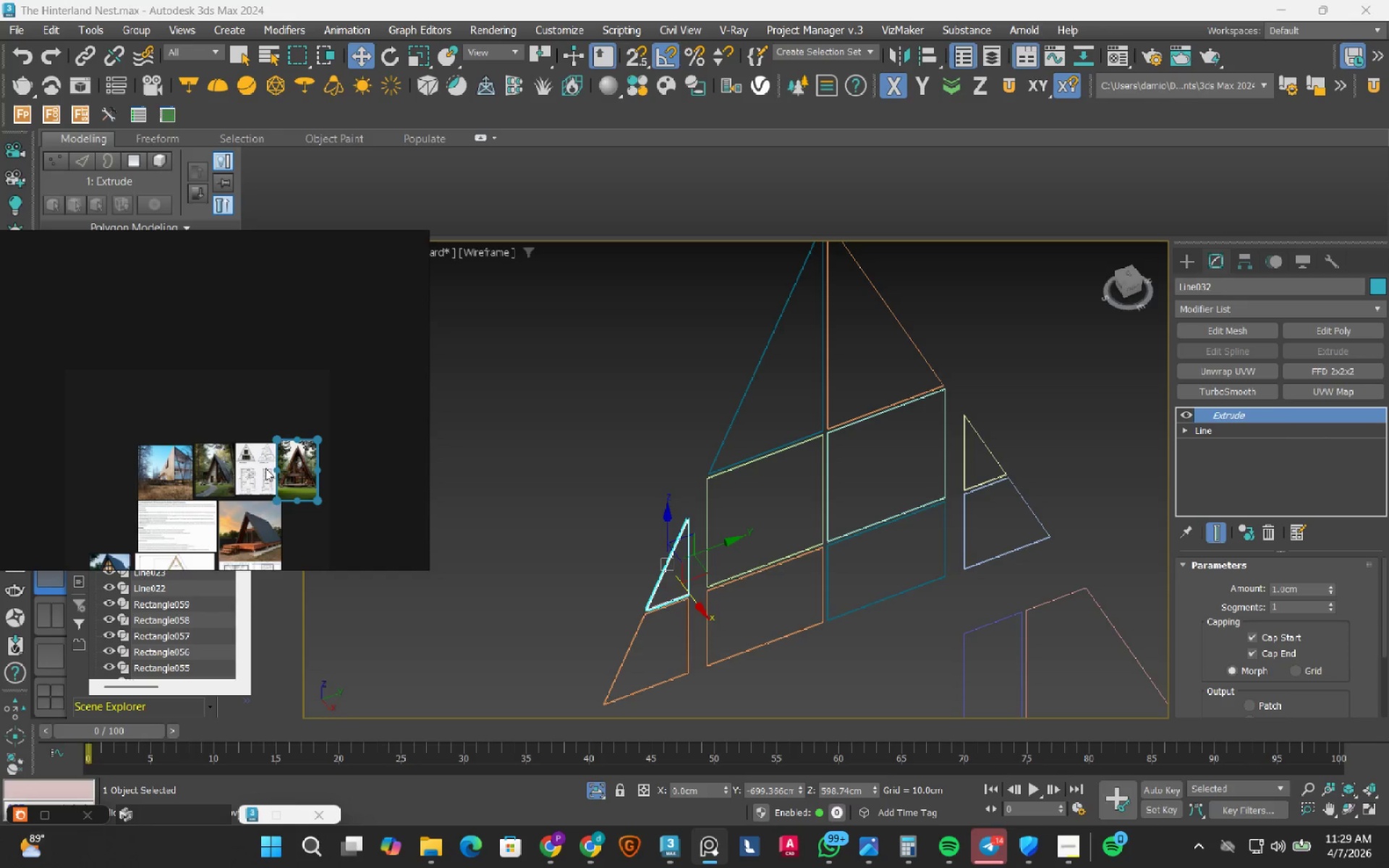 
scroll: coordinate [277, 484], scroll_direction: up, amount: 9.0
 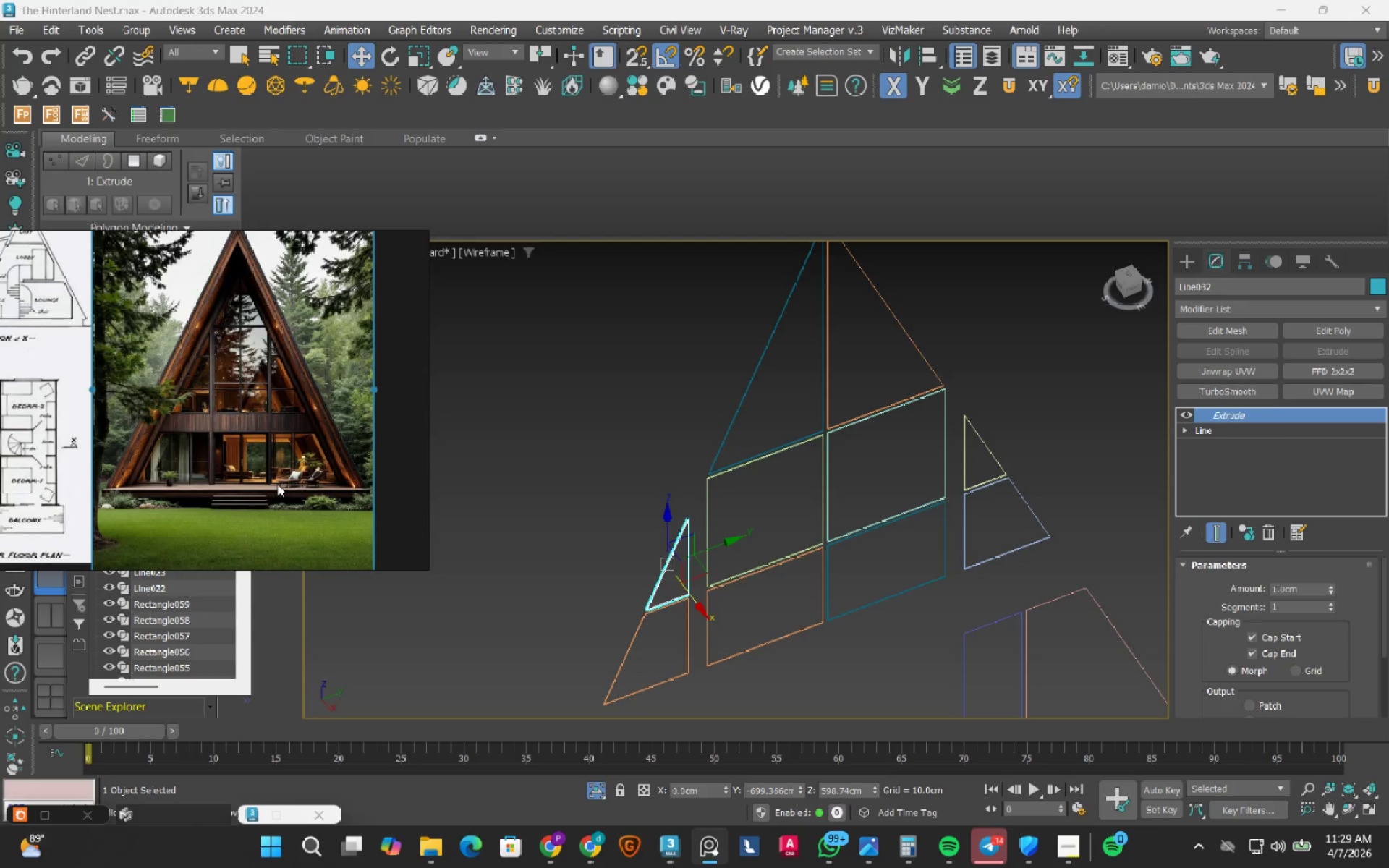 
scroll: coordinate [274, 480], scroll_direction: down, amount: 1.0
 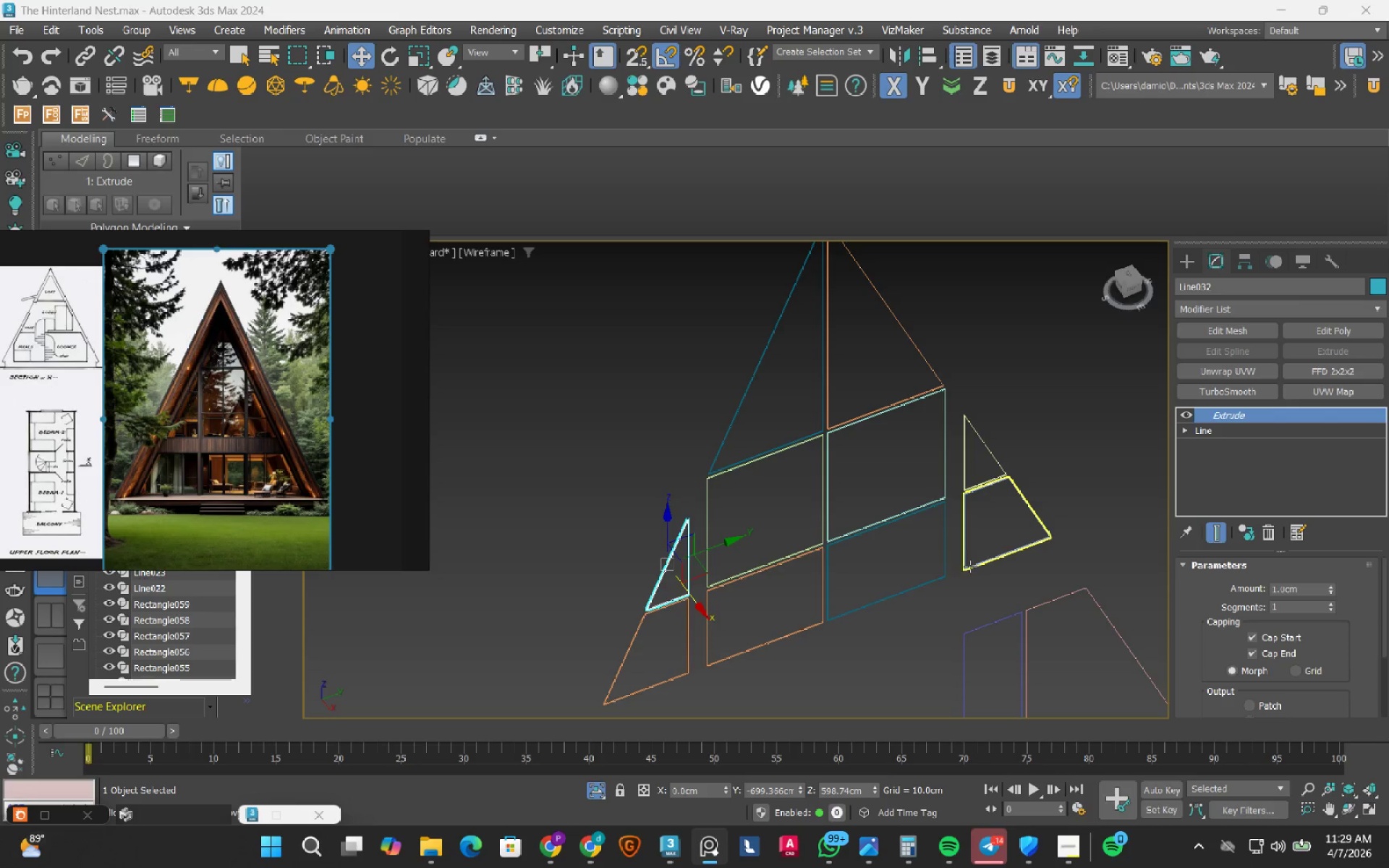 
left_click([972, 567])
 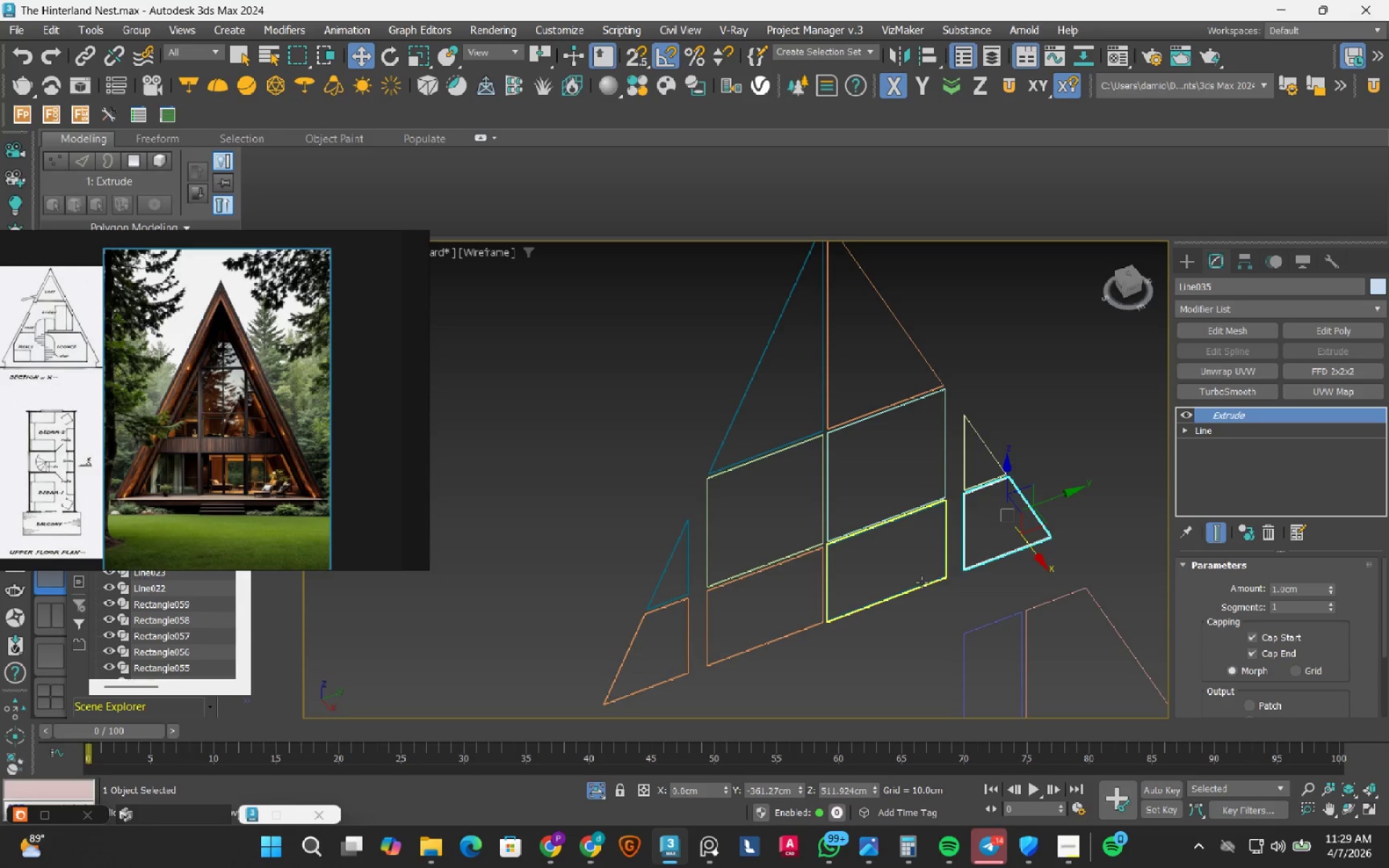 
left_click([922, 582])
 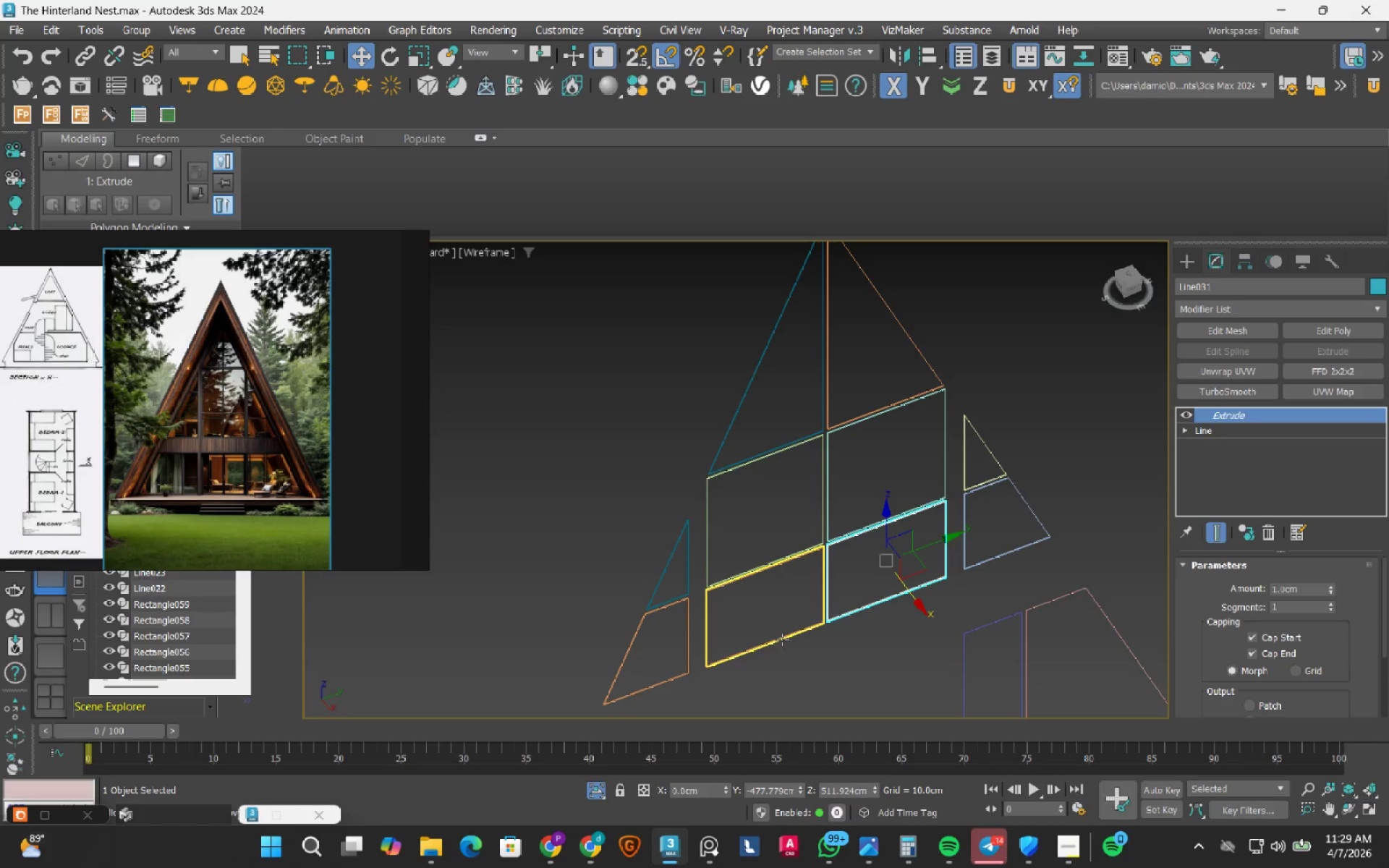 
left_click([782, 639])
 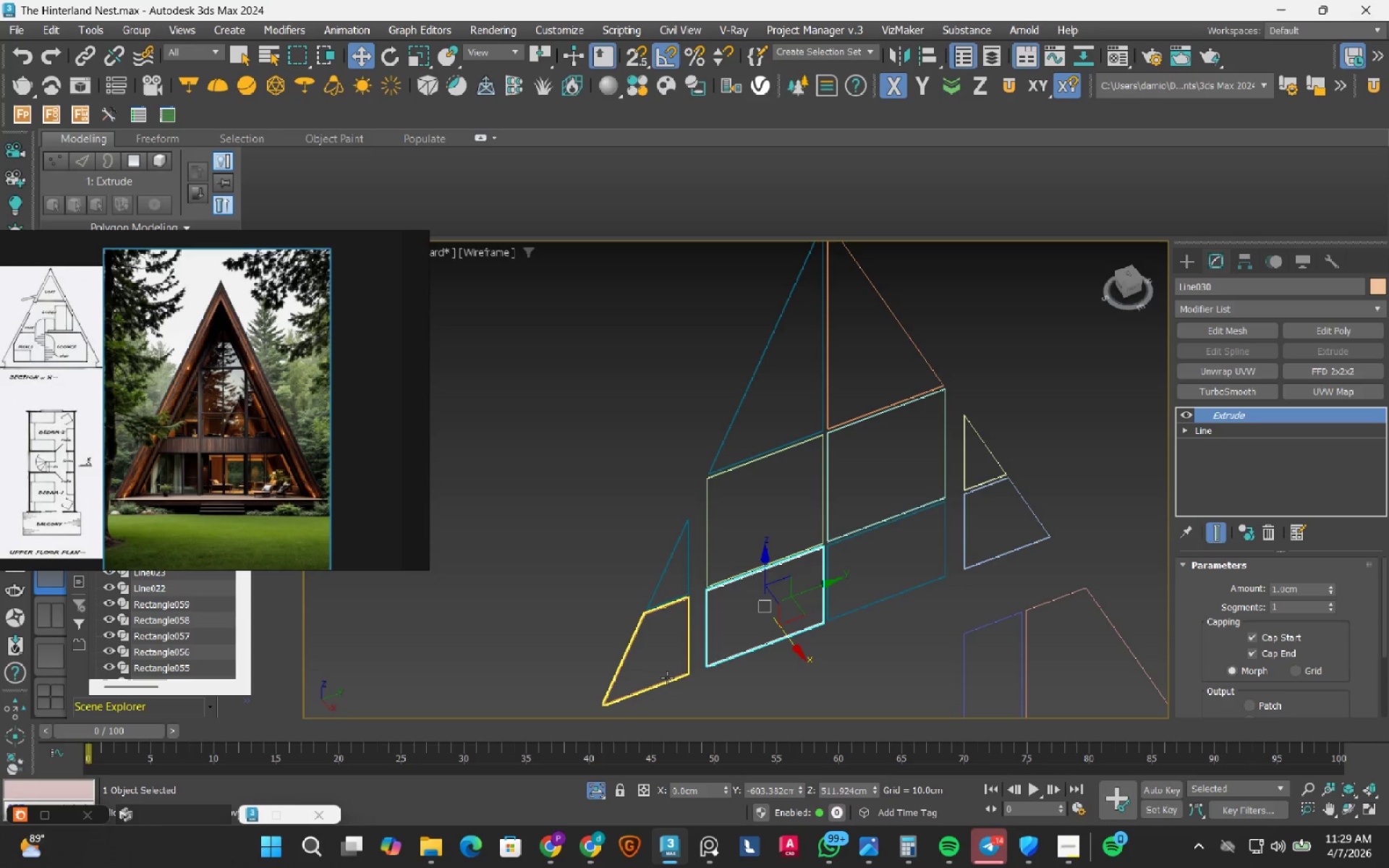 
left_click([667, 678])
 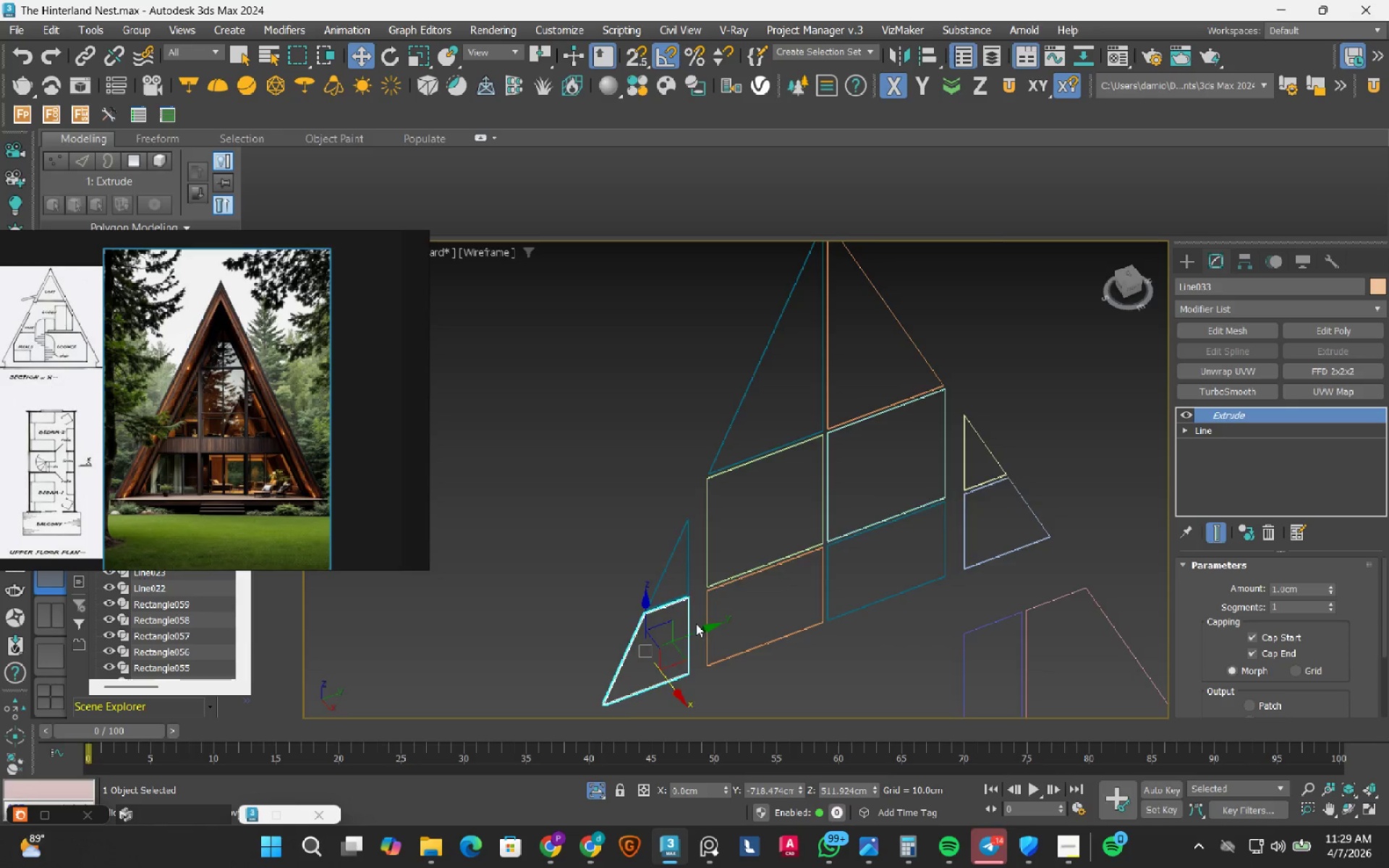 
scroll: coordinate [697, 623], scroll_direction: down, amount: 2.0
 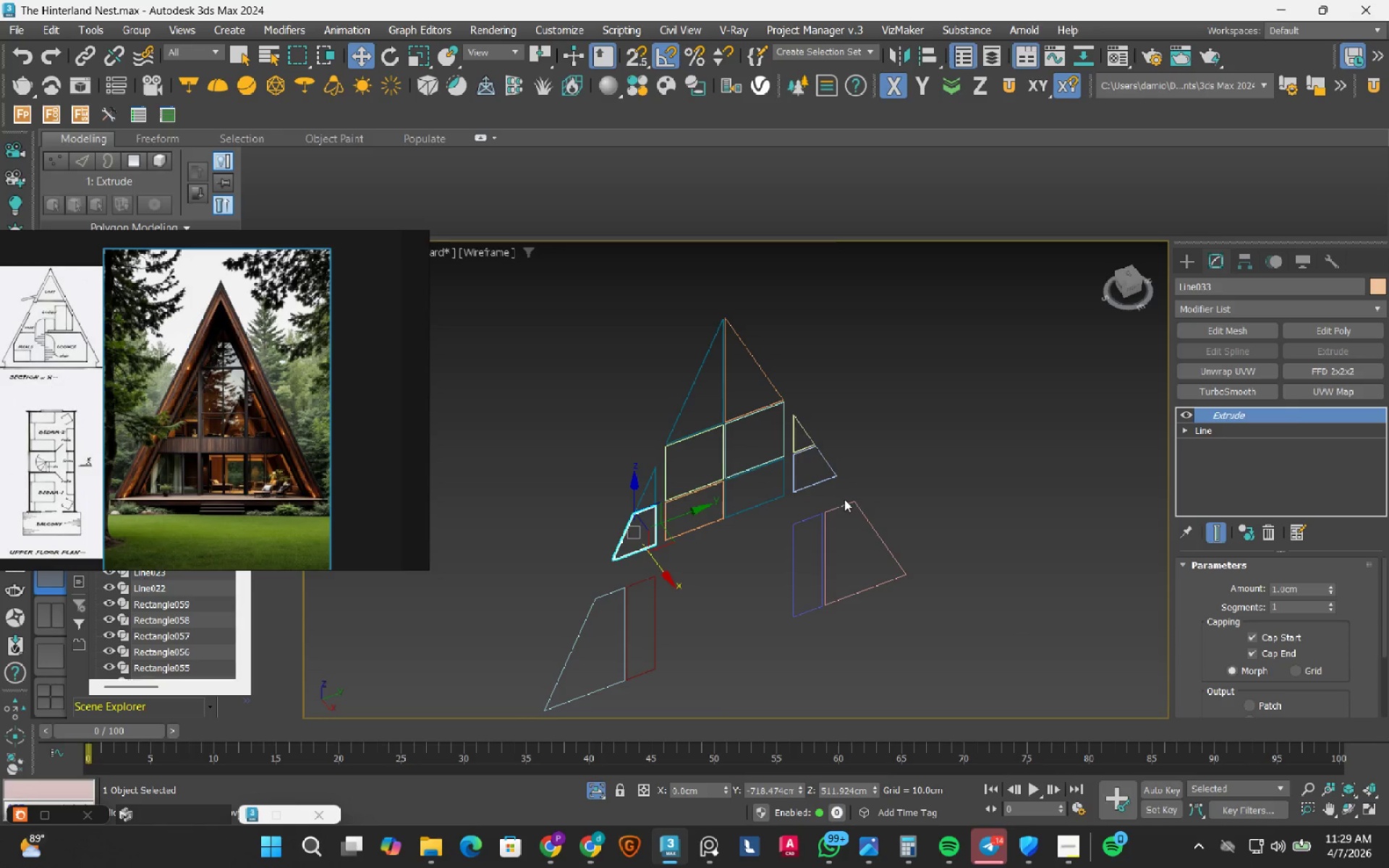 
left_click([842, 504])
 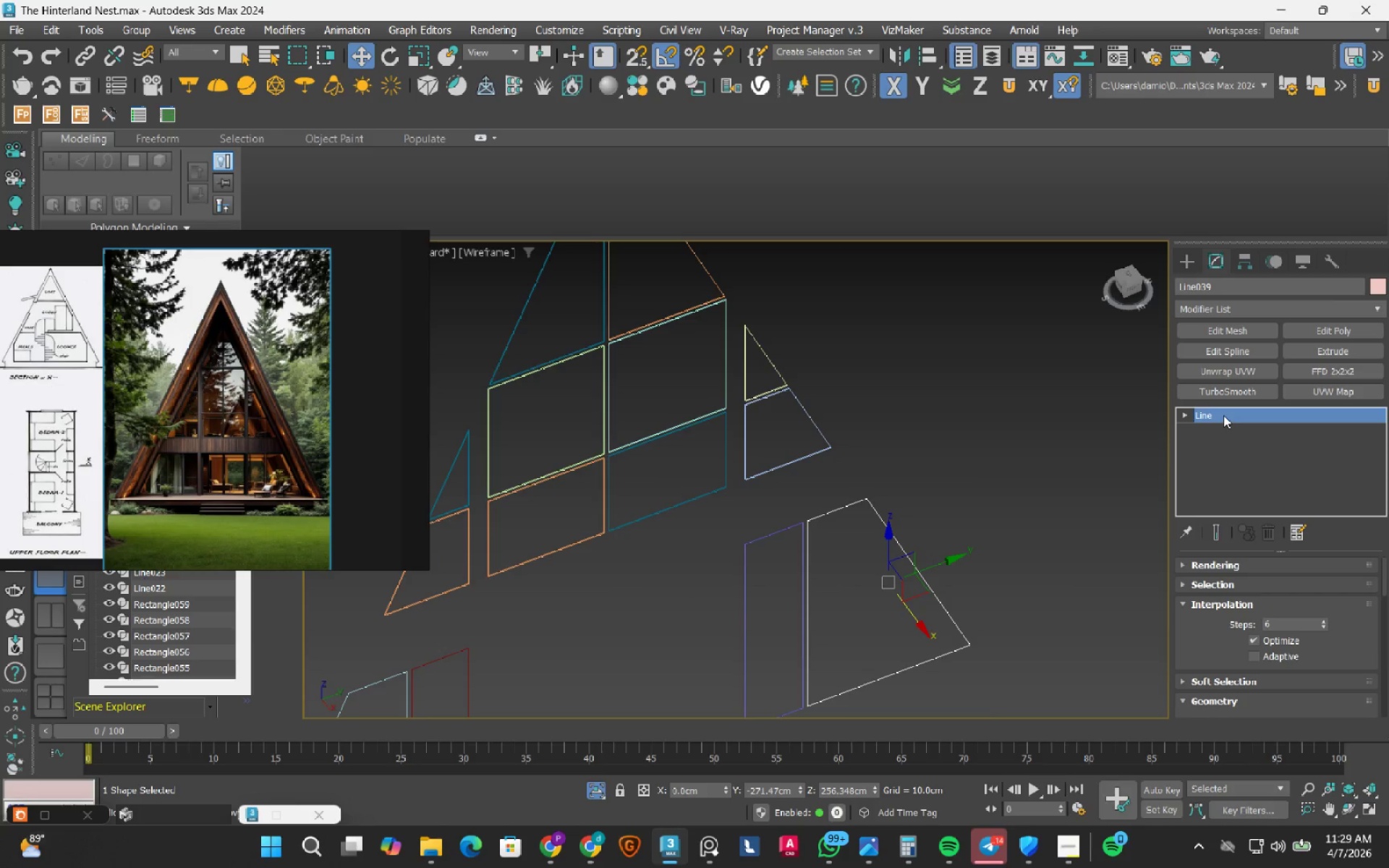 
scroll: coordinate [842, 504], scroll_direction: up, amount: 2.0
 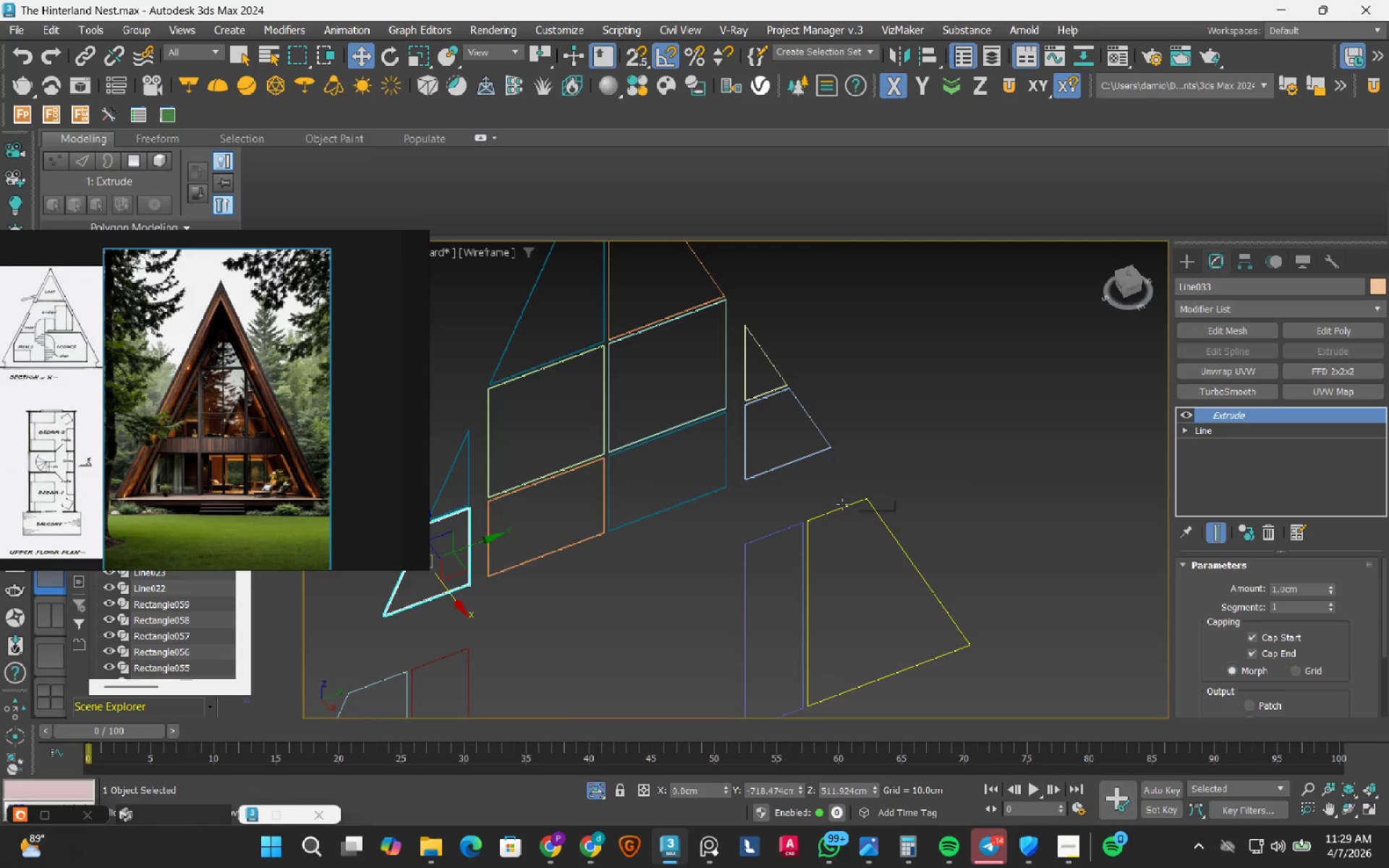 
right_click([1223, 409])
 